 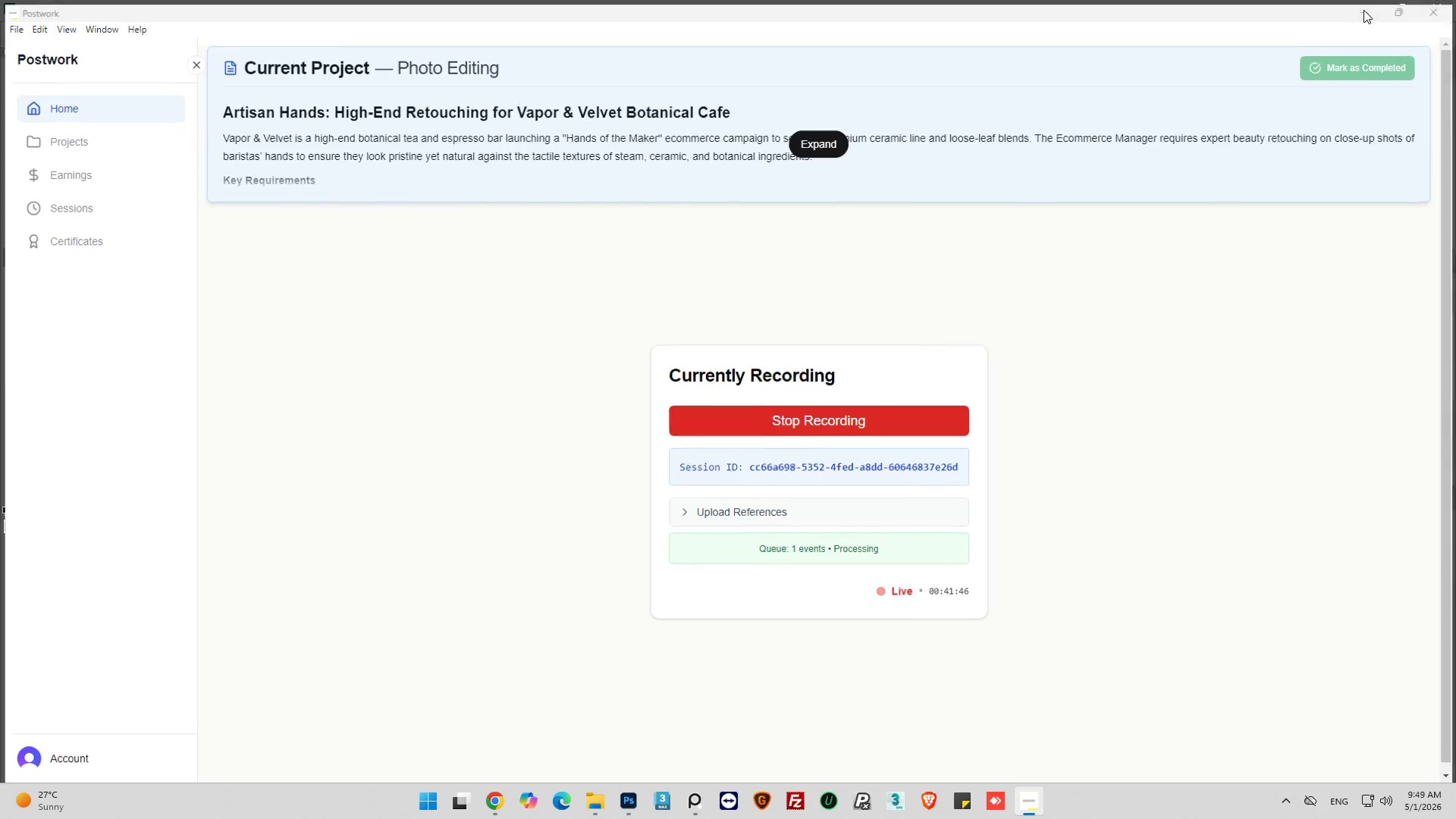 
scroll: coordinate [591, 394], scroll_direction: down, amount: 6.0
 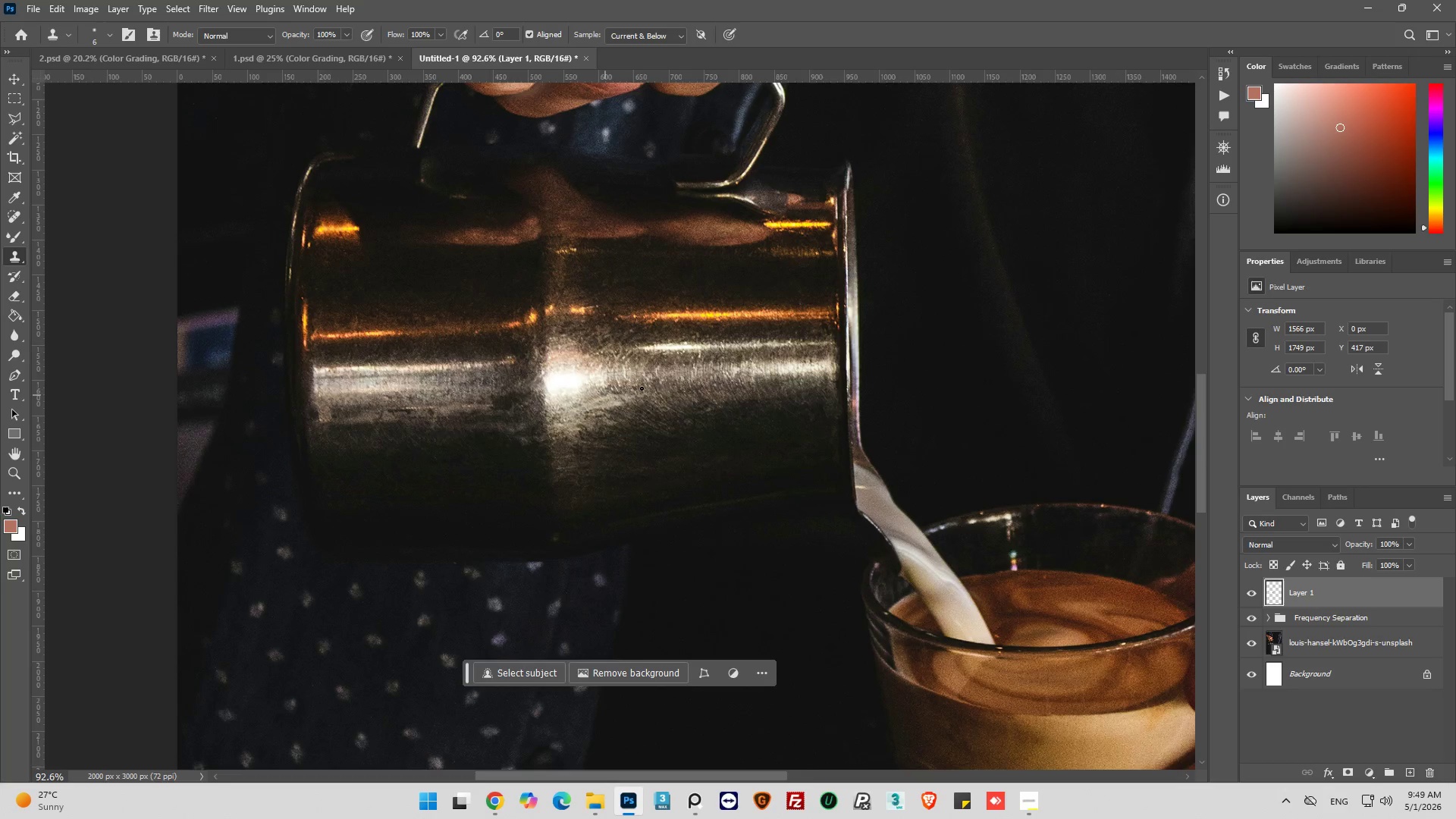 
scroll: coordinate [653, 388], scroll_direction: up, amount: 5.0
 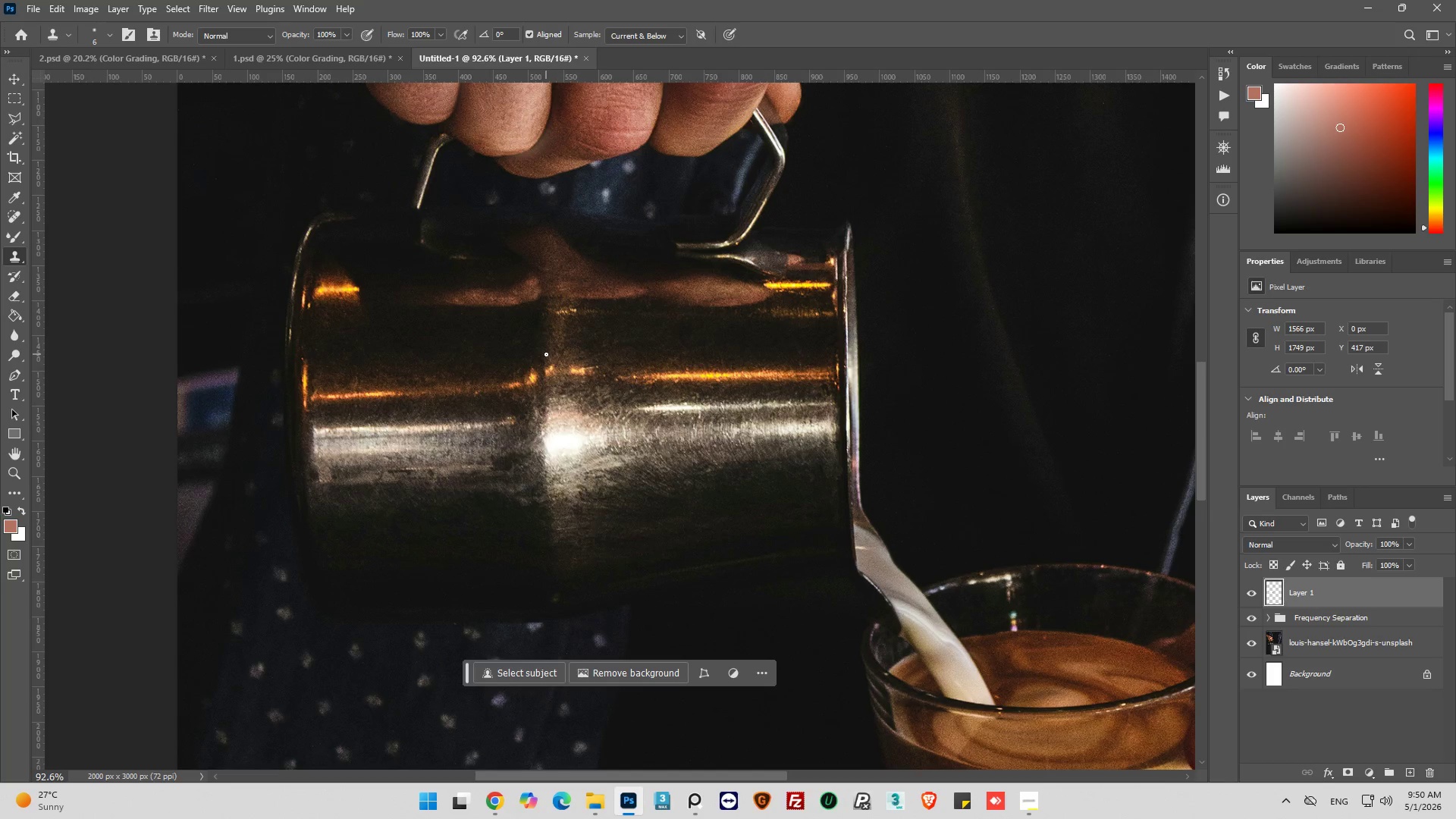 
key(Alt+AltLeft)
 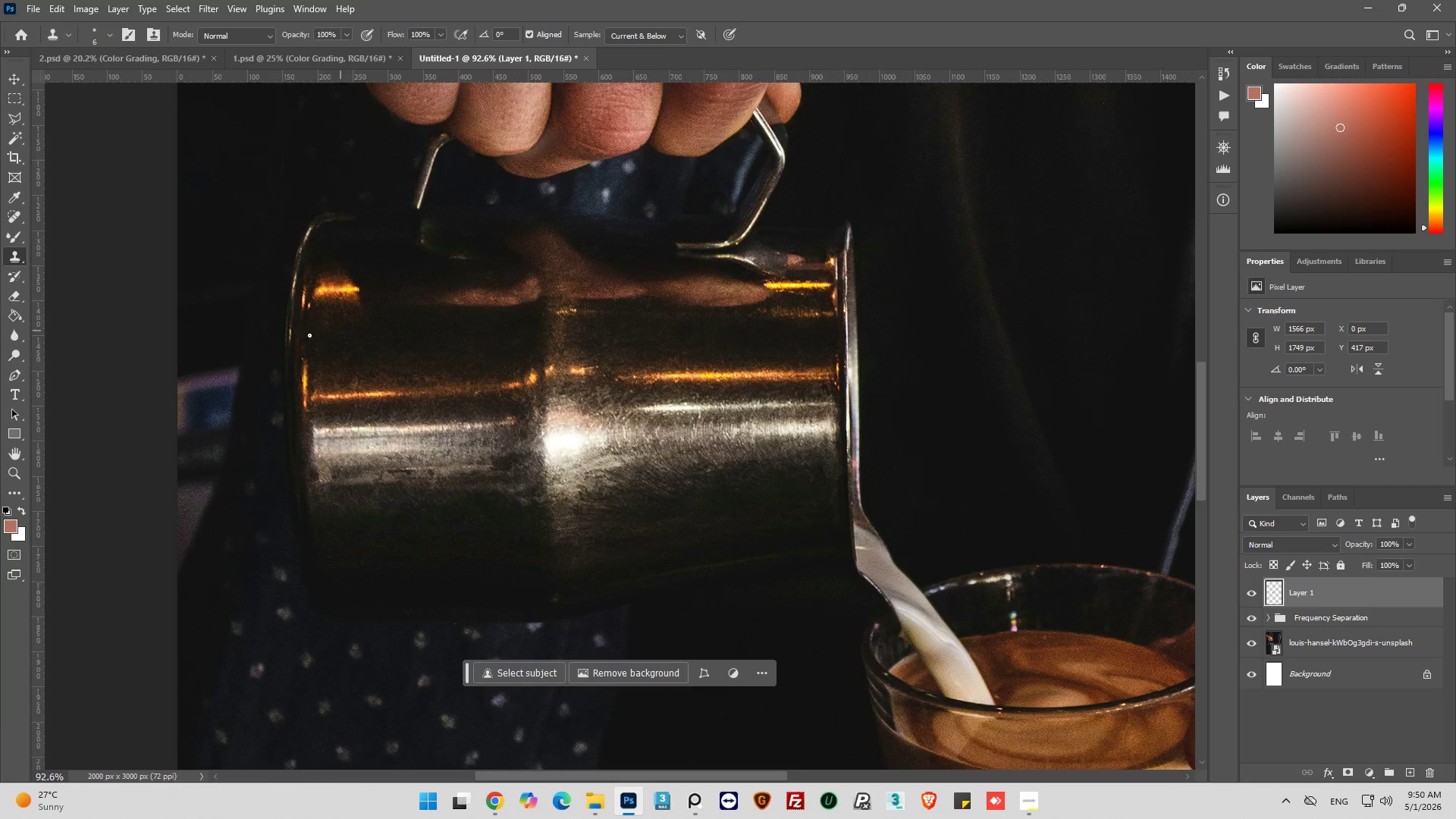 
key(Alt+AltLeft)
 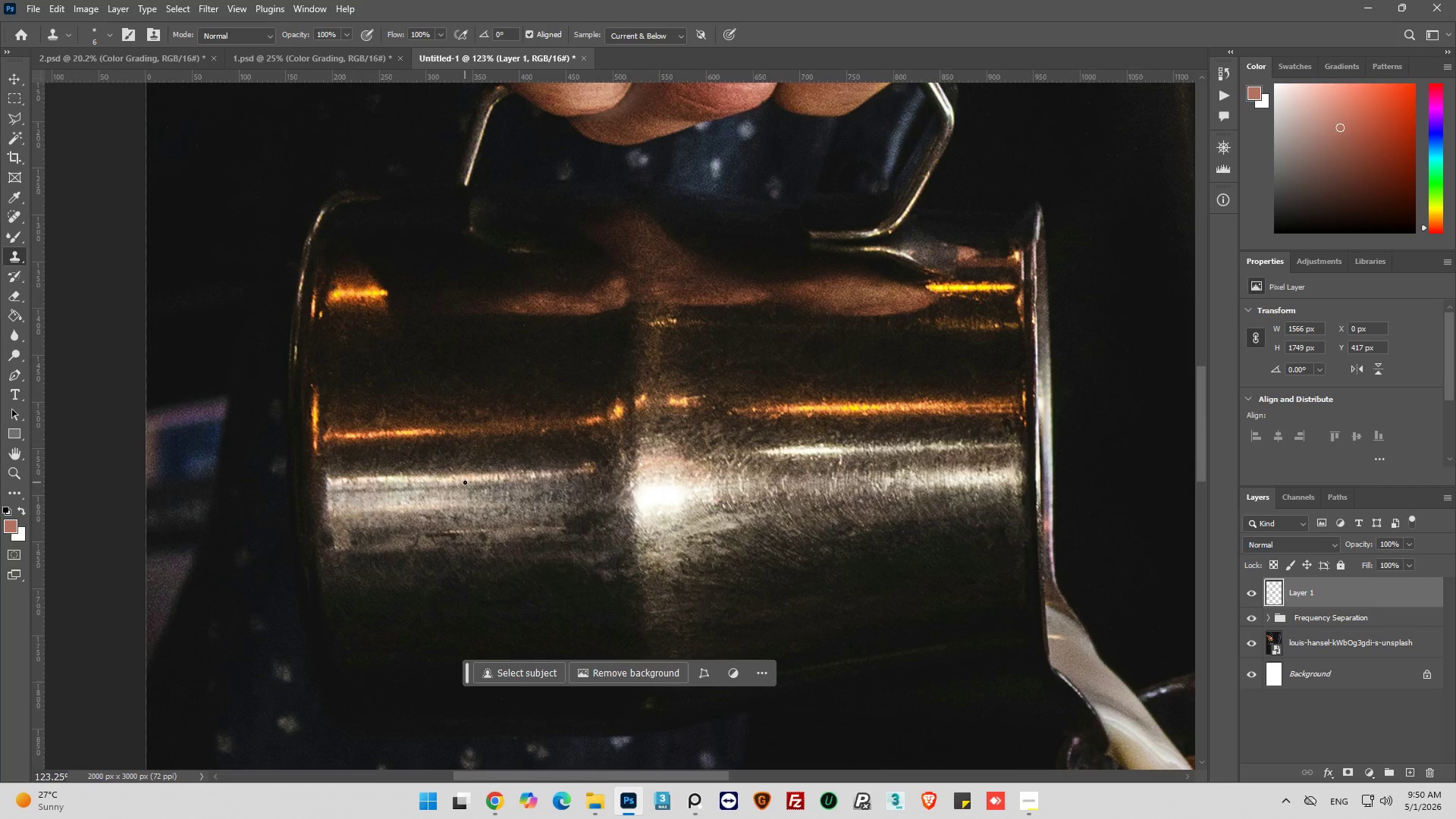 
scroll: coordinate [273, 327], scroll_direction: up, amount: 4.0
 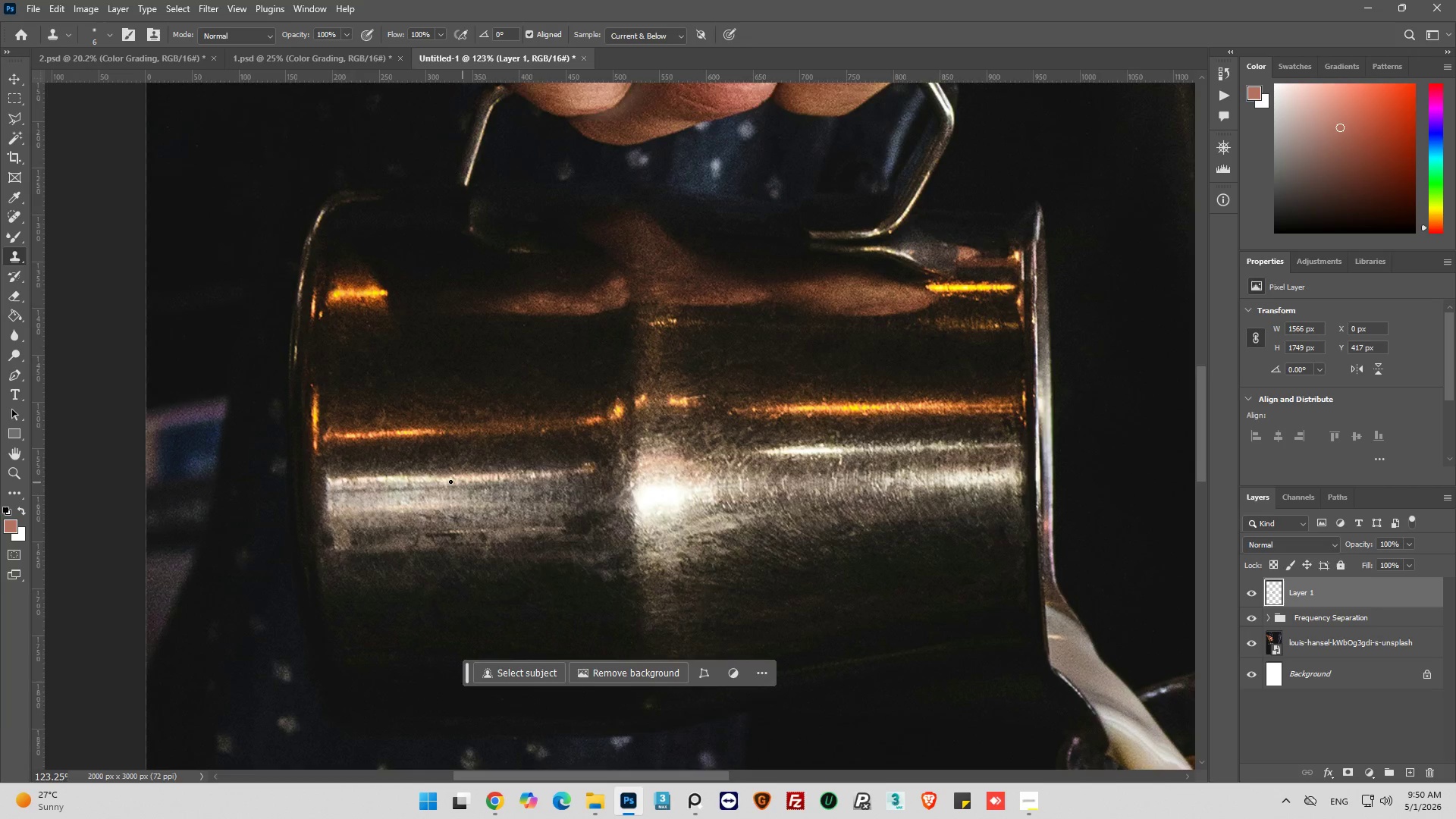 
hold_key(key=AltLeft, duration=0.67)
 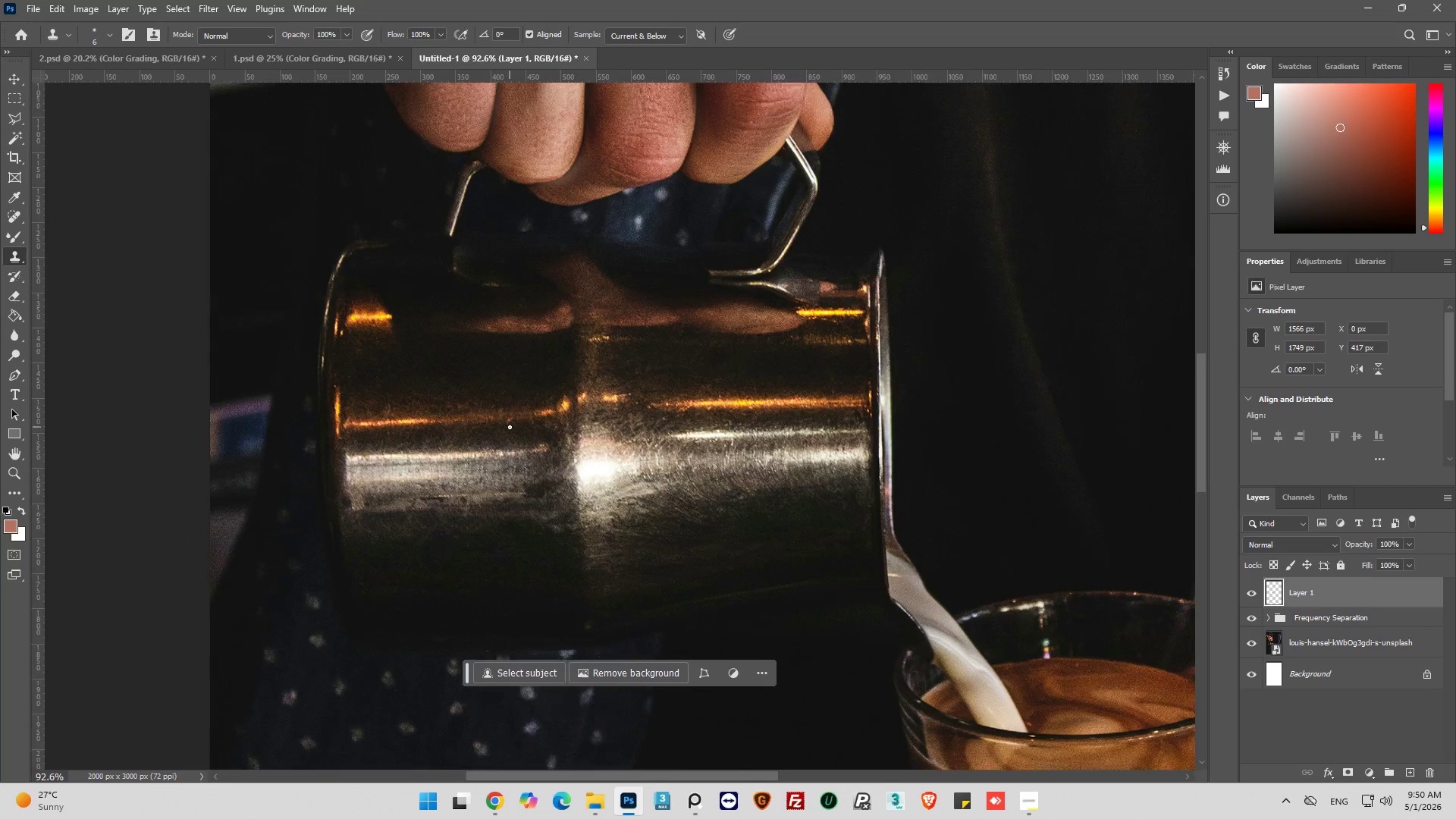 
scroll: coordinate [404, 474], scroll_direction: down, amount: 8.0
 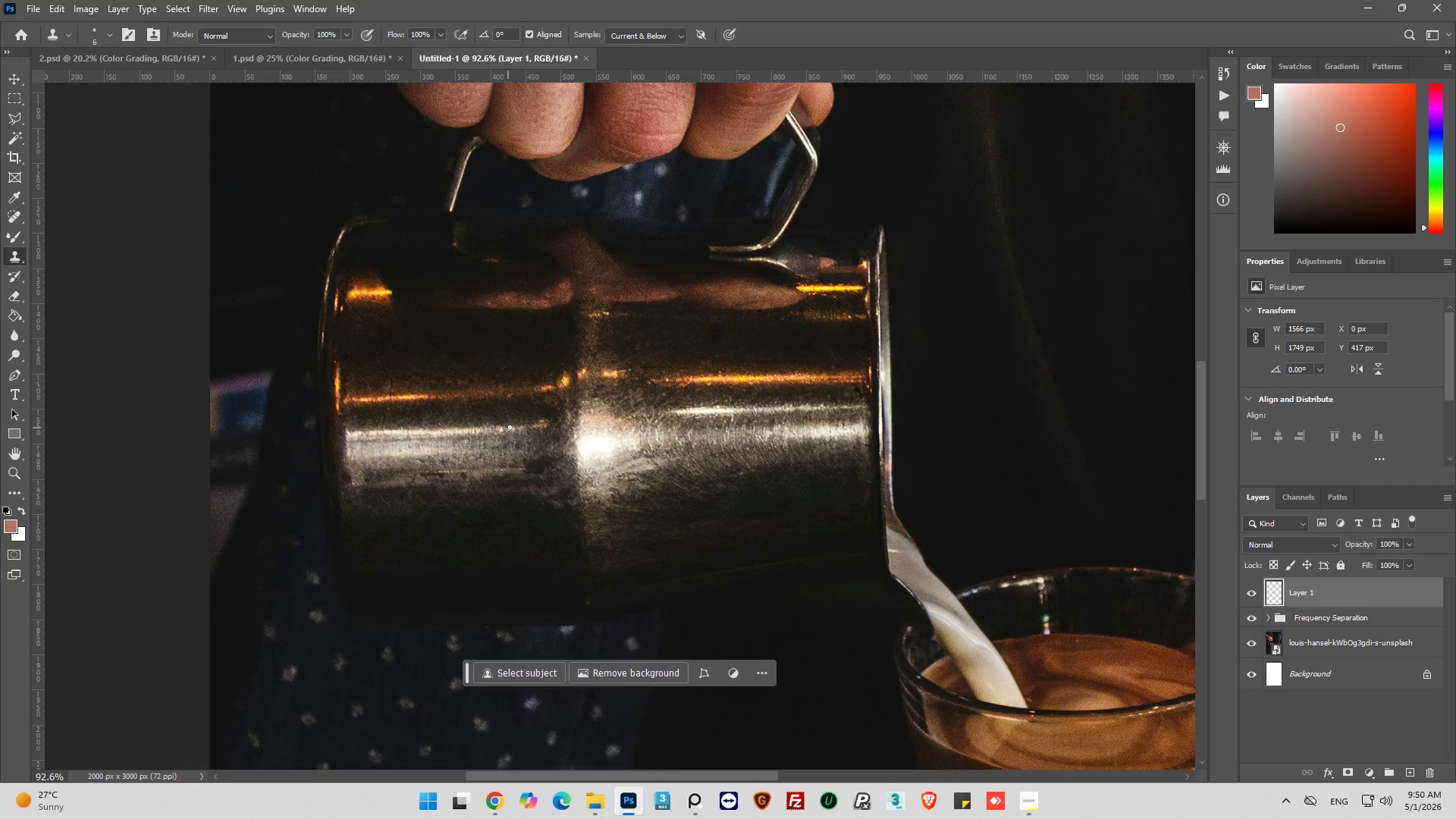 
scroll: coordinate [528, 402], scroll_direction: up, amount: 34.0
 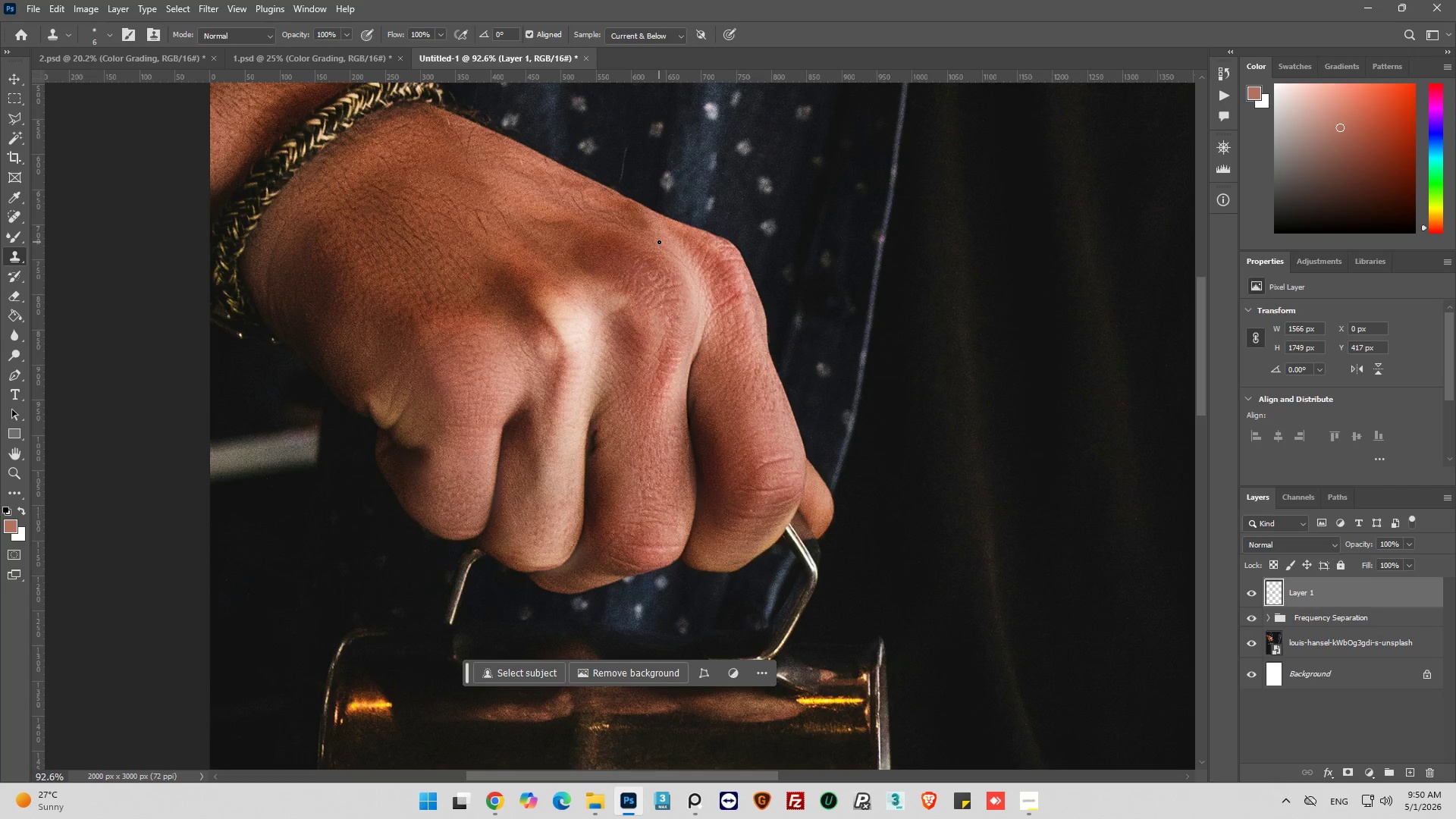 
hold_key(key=AltLeft, duration=0.84)
 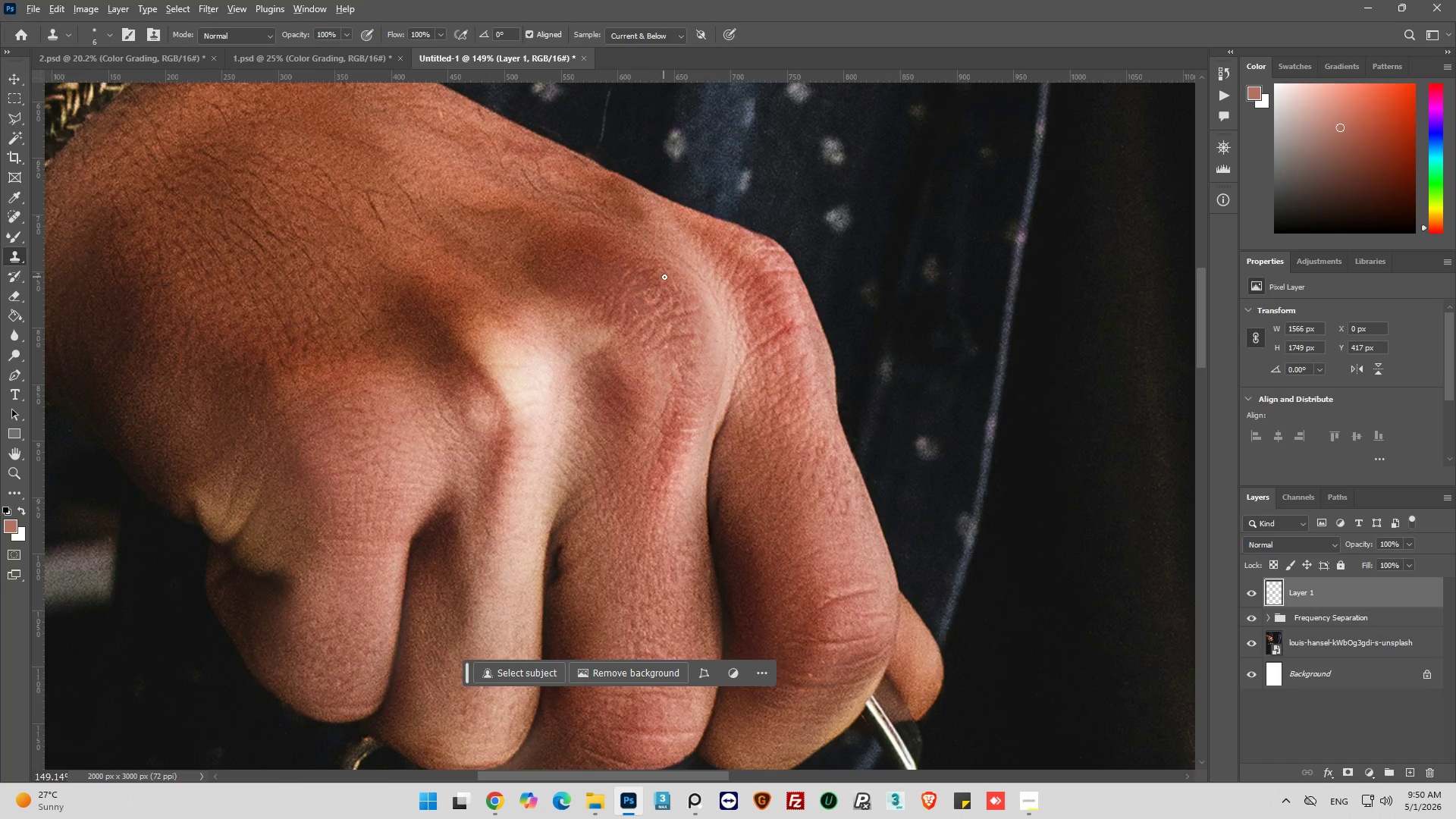 
hold_key(key=AltLeft, duration=0.95)
 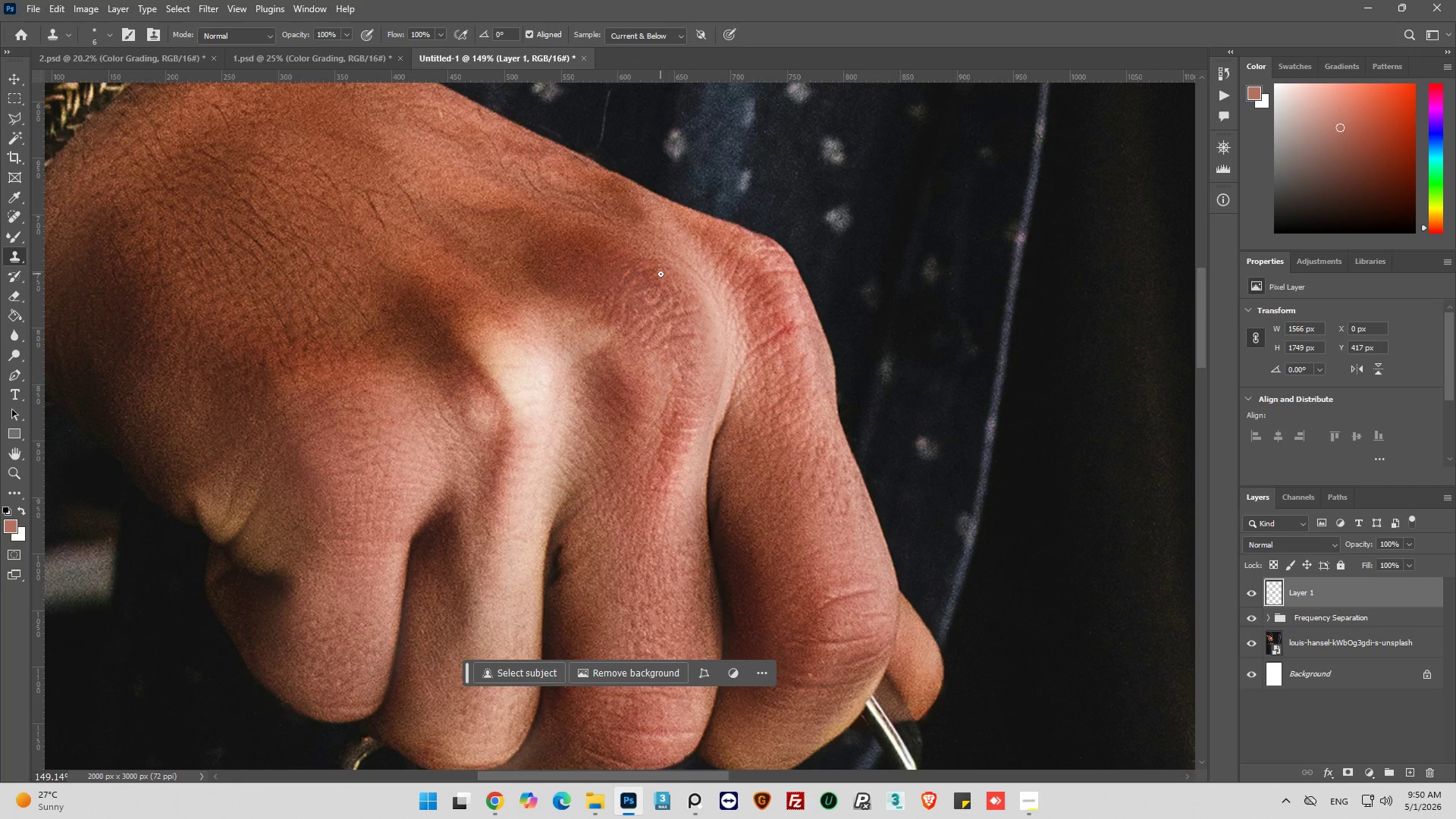 
scroll: coordinate [654, 273], scroll_direction: up, amount: 6.0
 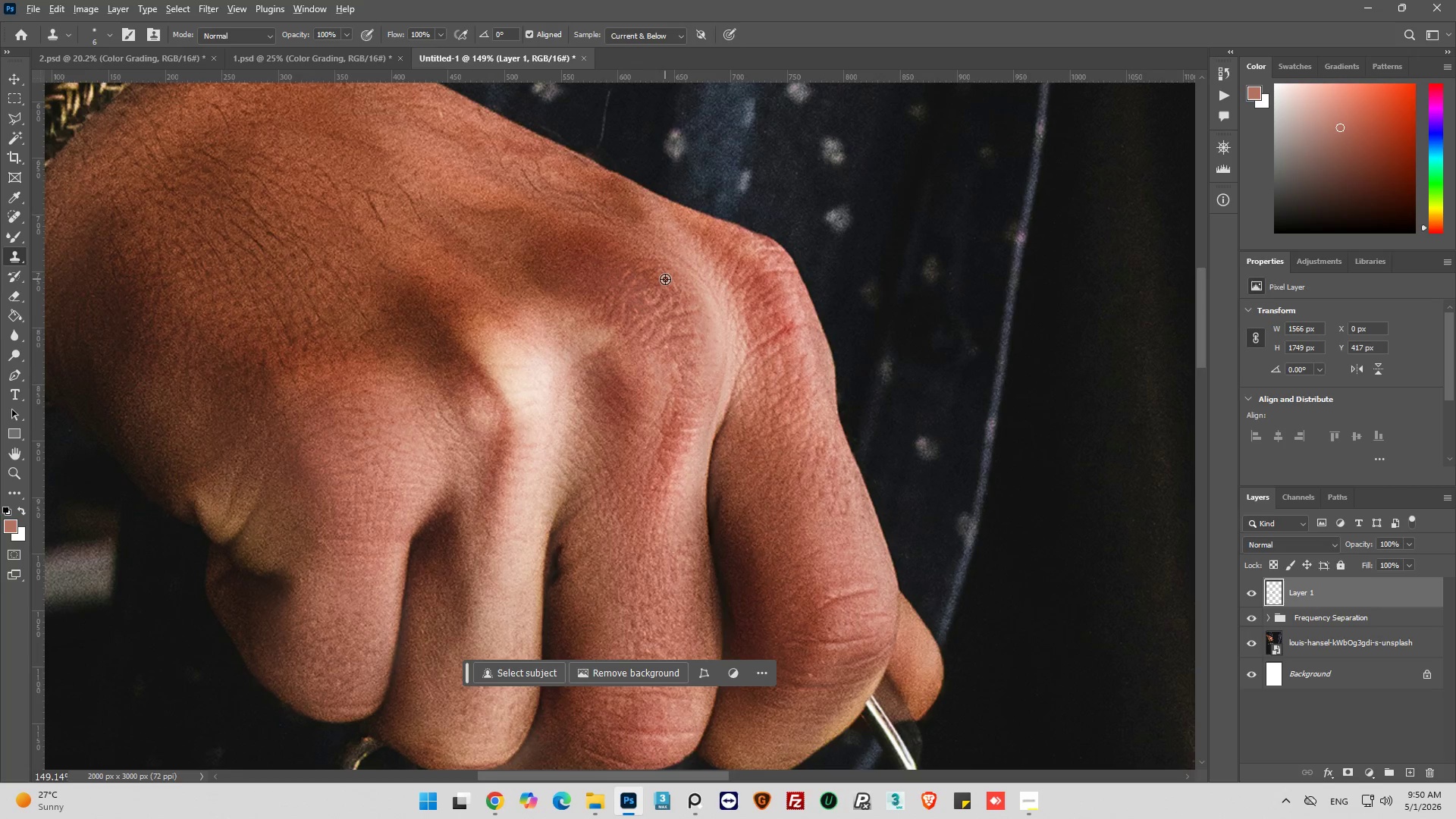 
hold_key(key=AltLeft, duration=1.22)
scroll: coordinate [825, 576], scroll_direction: down, amount: 19.0
 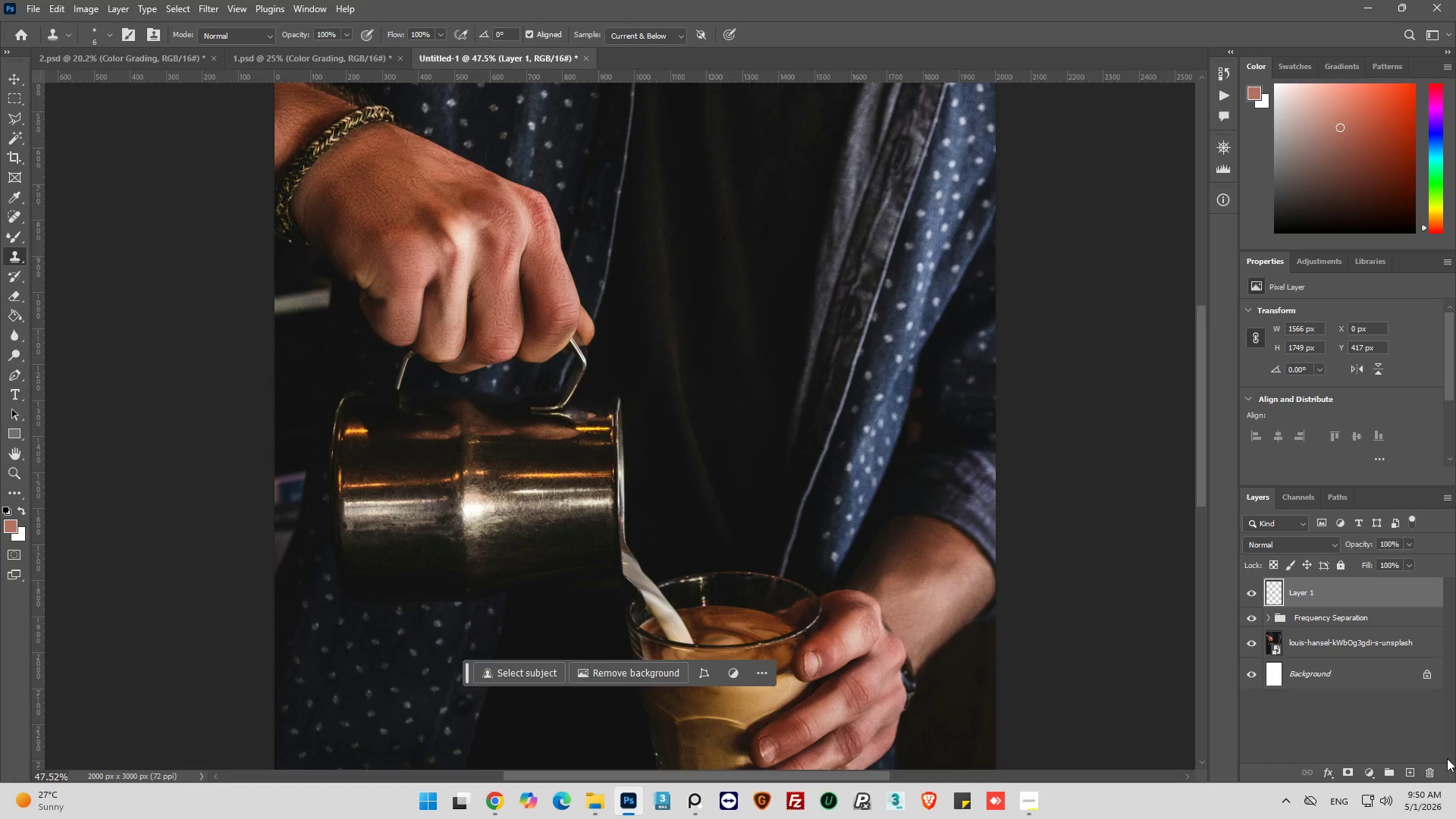 
left_click([1287, 648])
 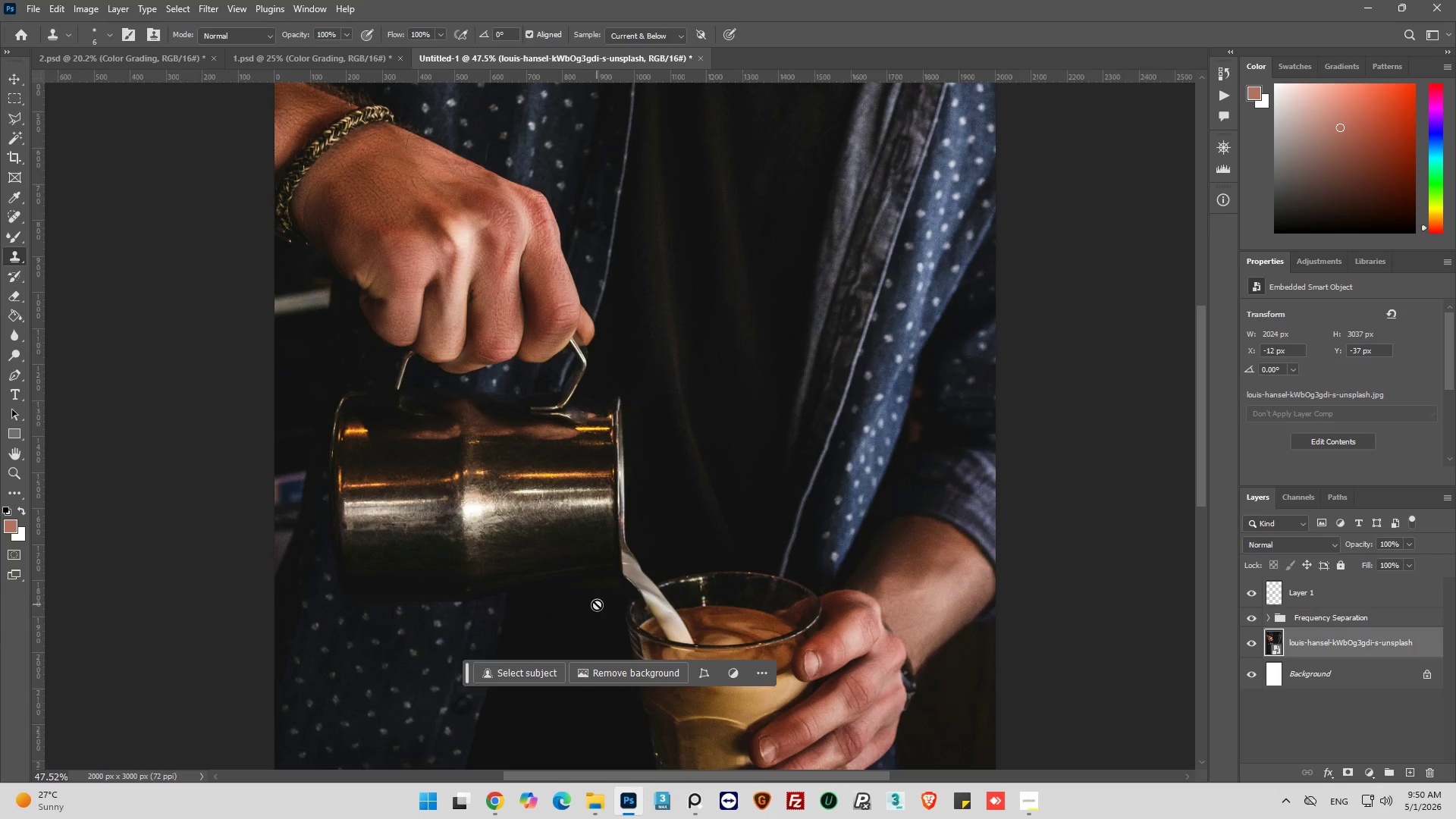 
hold_key(key=AltLeft, duration=1.06)
scroll: coordinate [406, 547], scroll_direction: up, amount: 13.0
 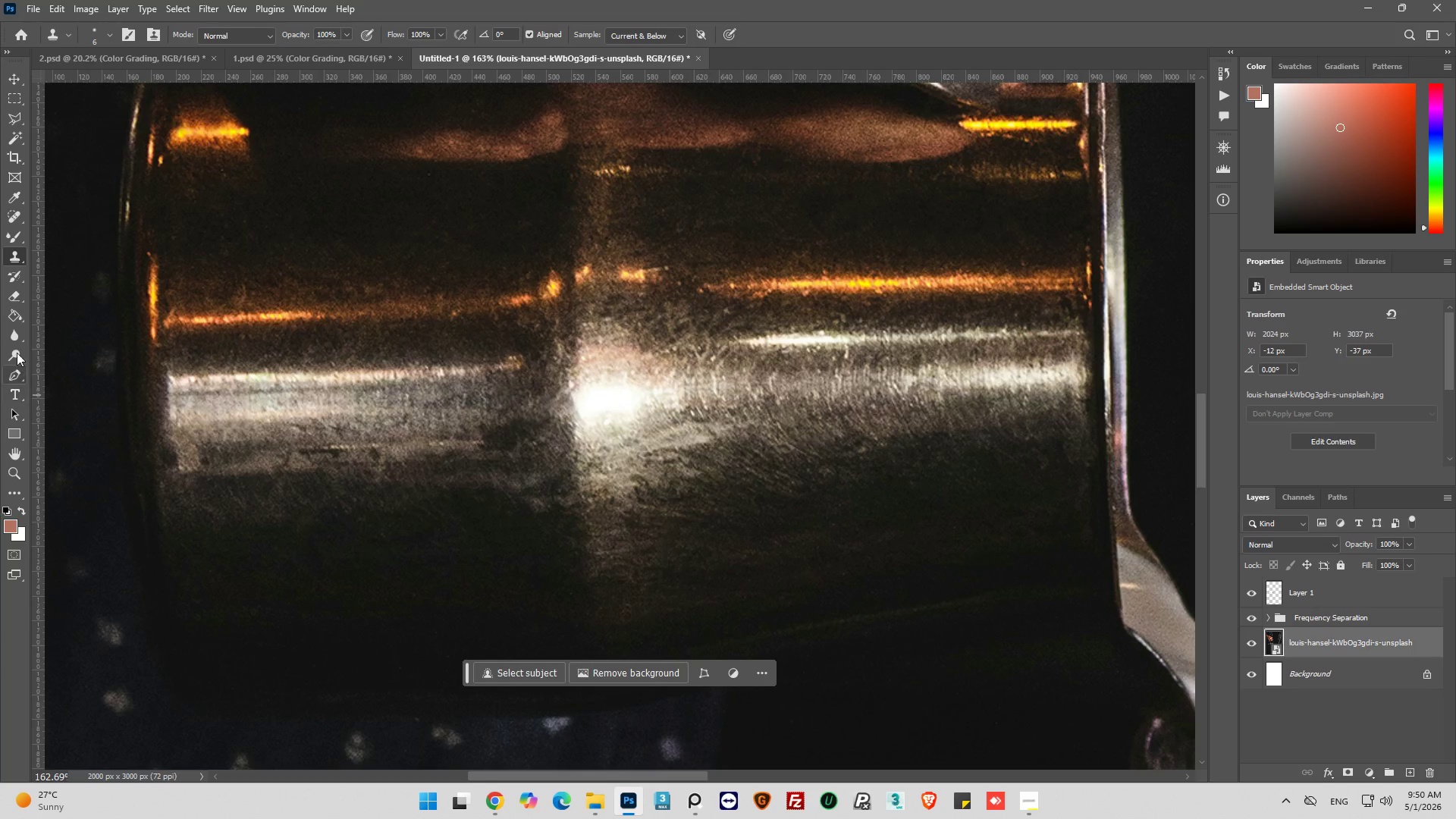 
left_click([11, 335])
 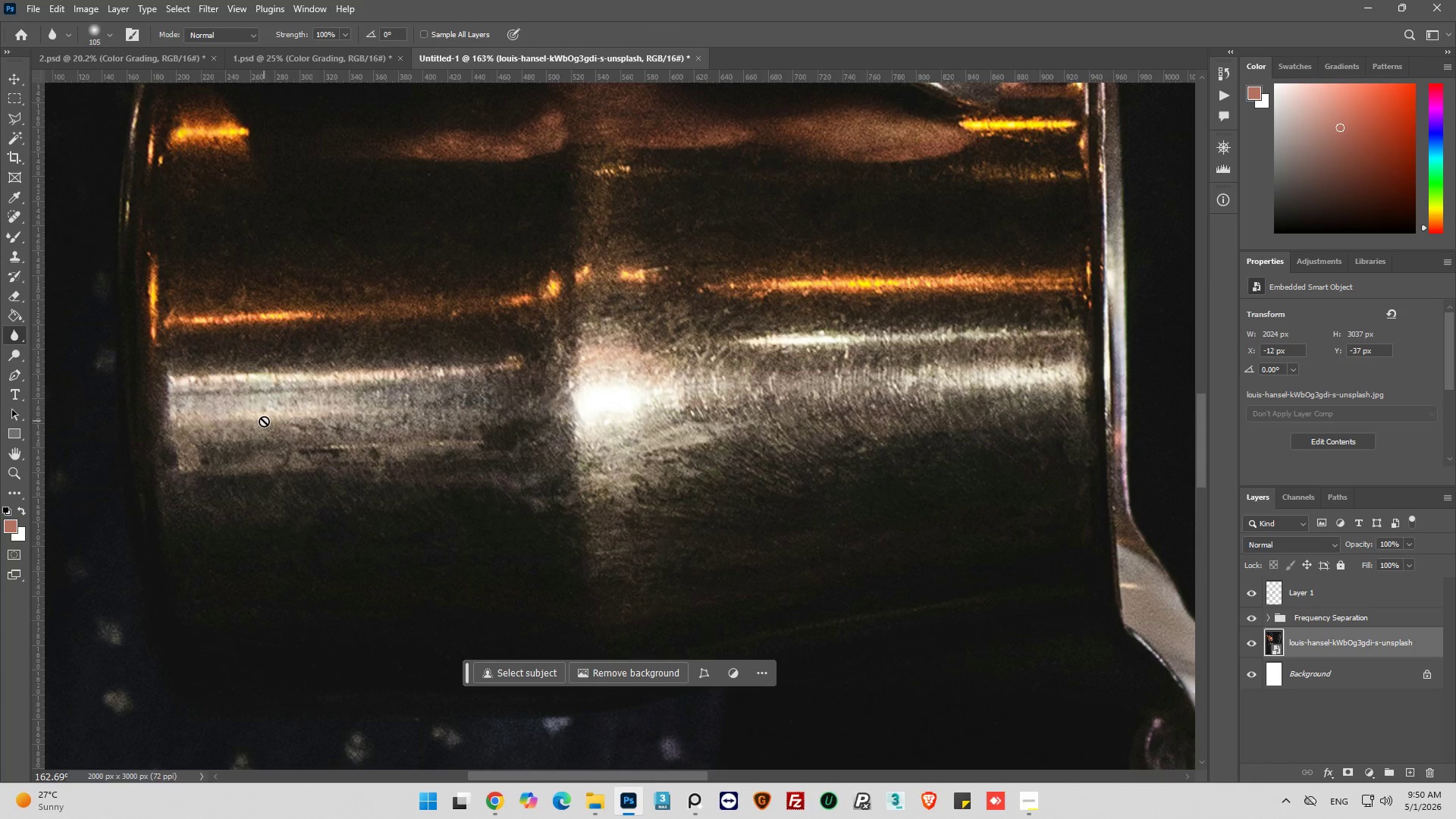 
key(Control+J)
 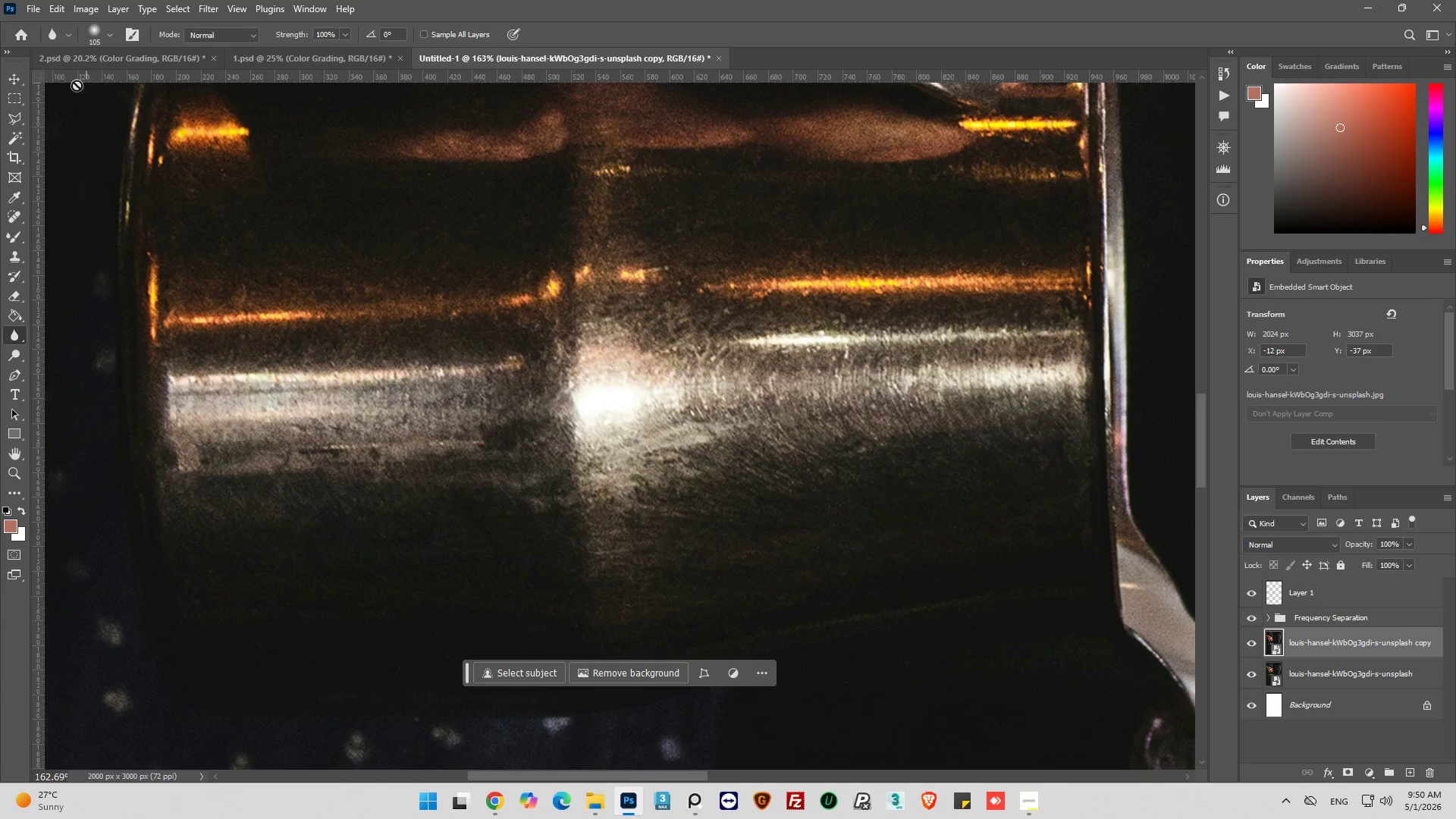 
wait(7.09)
 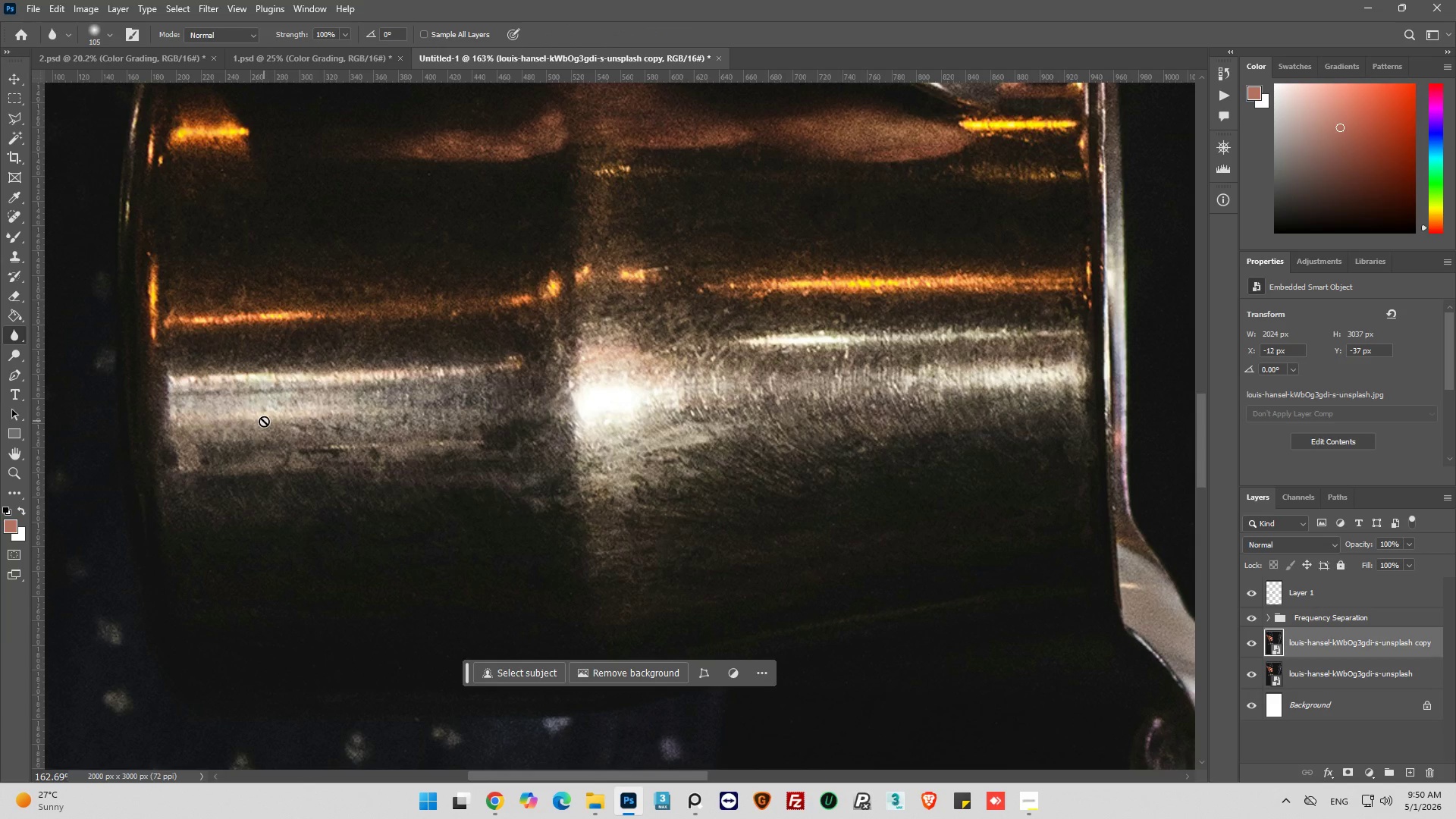 
left_click([108, 38])
 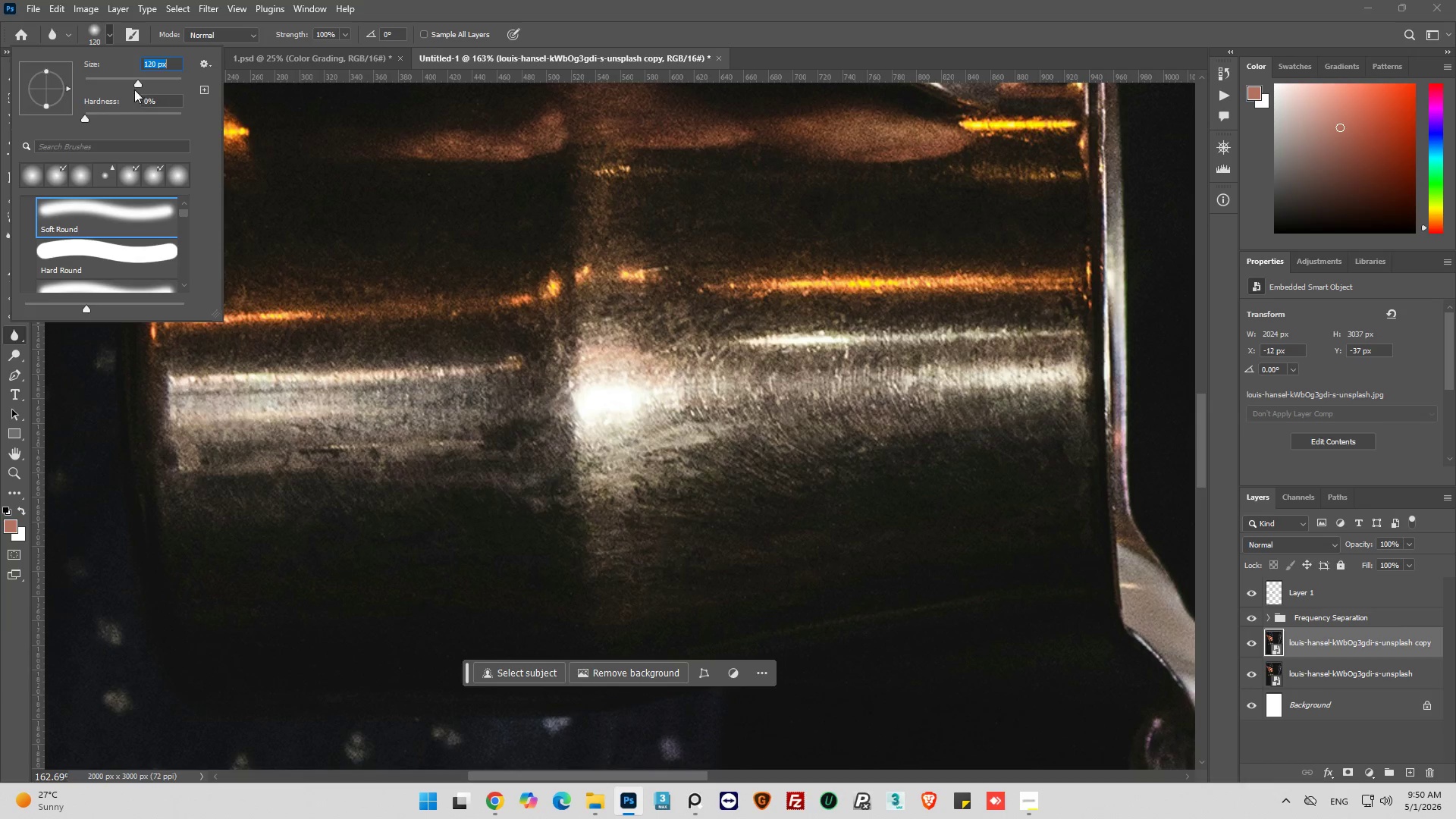 
left_click([662, 416])
 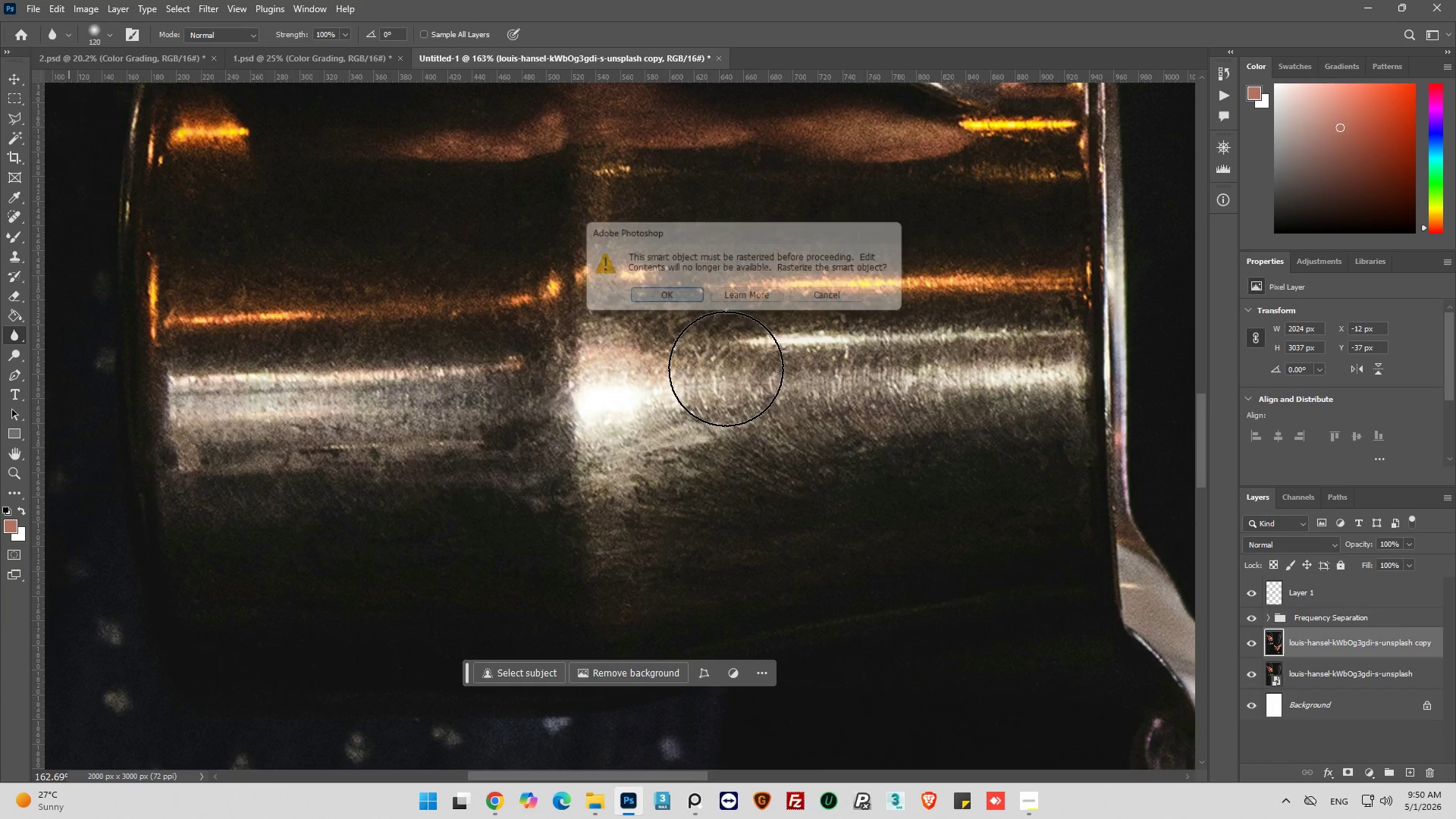 
left_click_drag(start_coordinate=[733, 396], to_coordinate=[795, 464])
 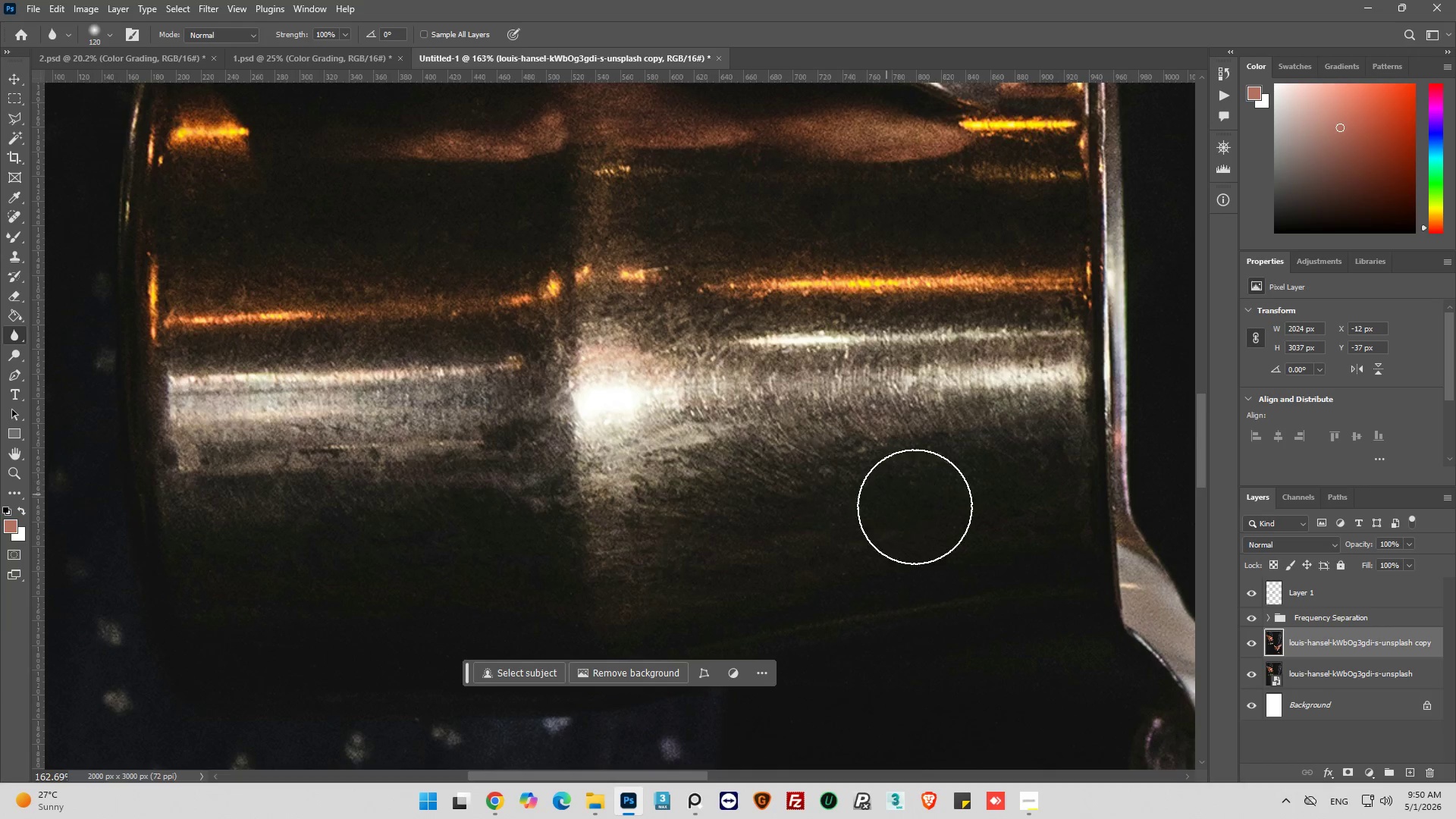 
key(Control+ControlLeft)
 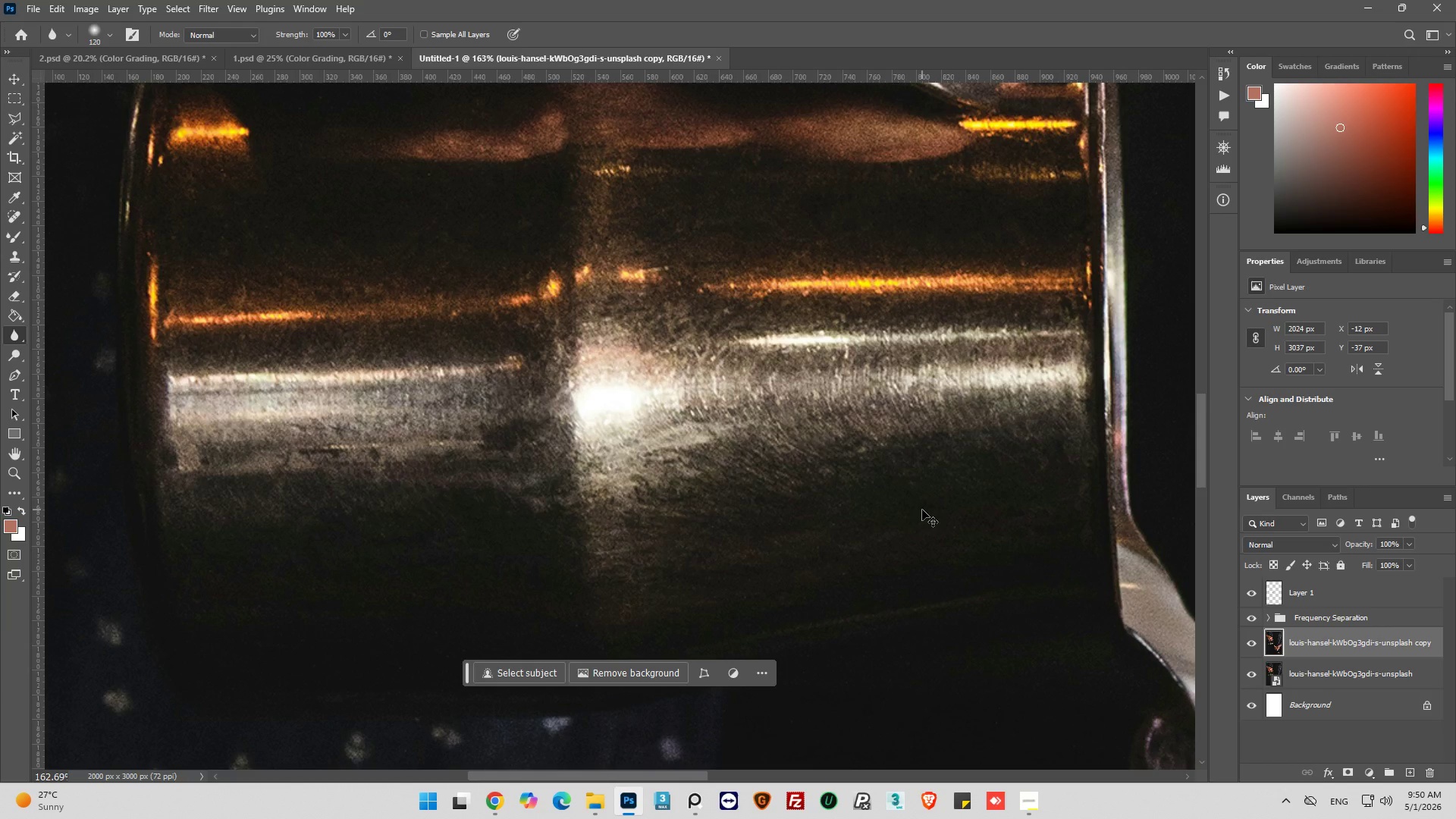 
hold_key(key=ControlLeft, duration=0.66)
 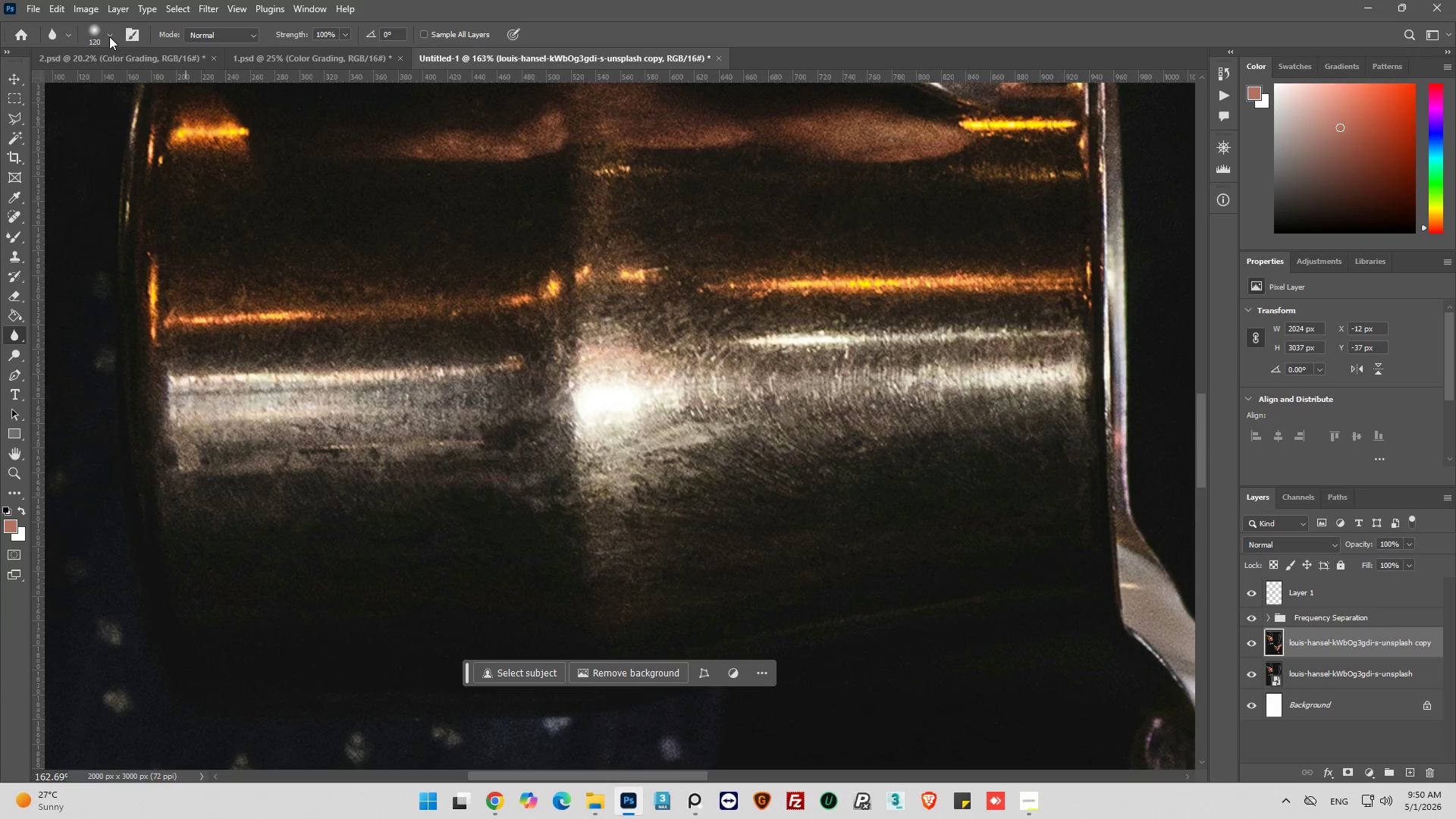 
left_click_drag(start_coordinate=[121, 80], to_coordinate=[112, 83])
 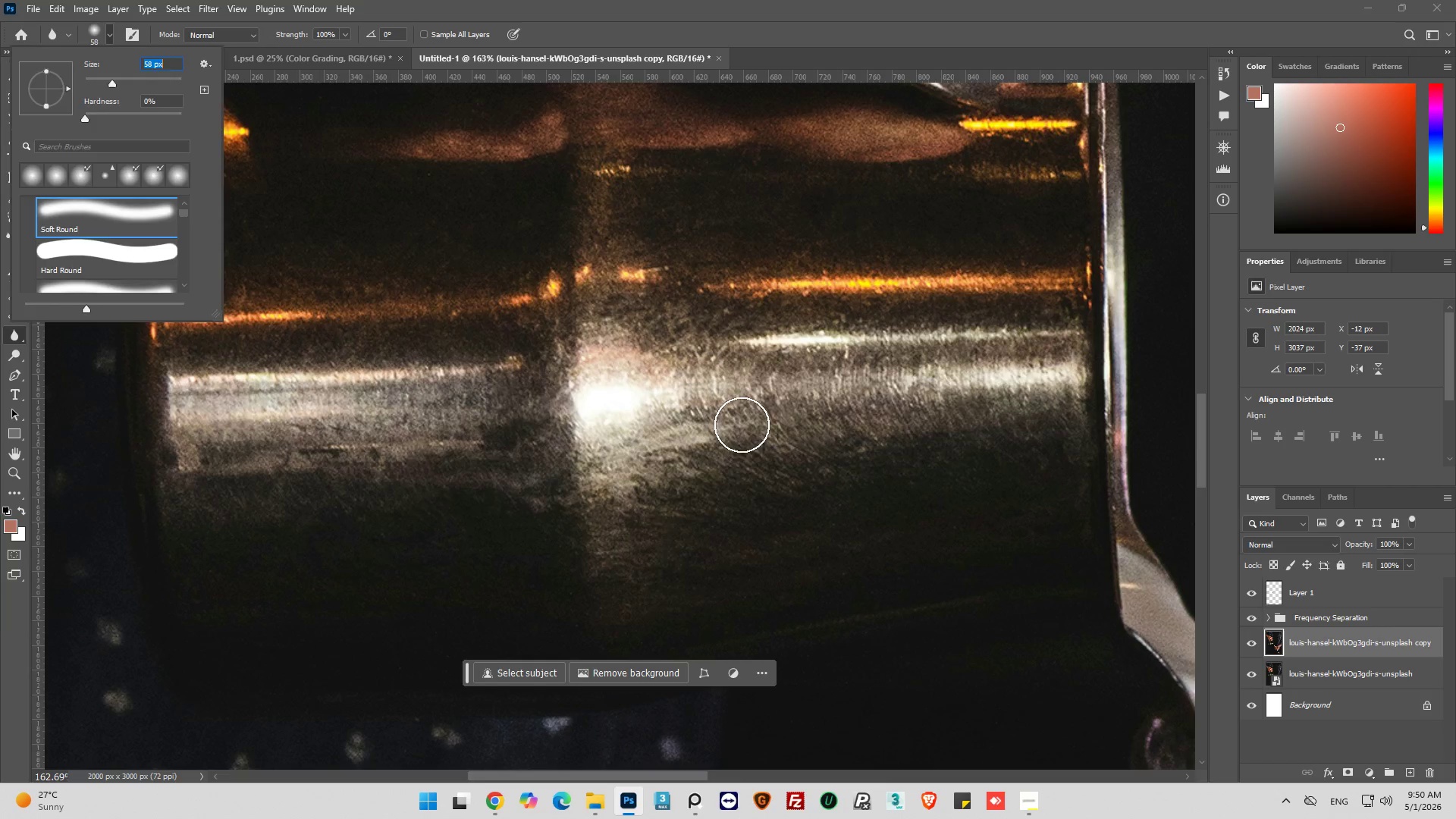 
left_click_drag(start_coordinate=[740, 419], to_coordinate=[759, 428])
 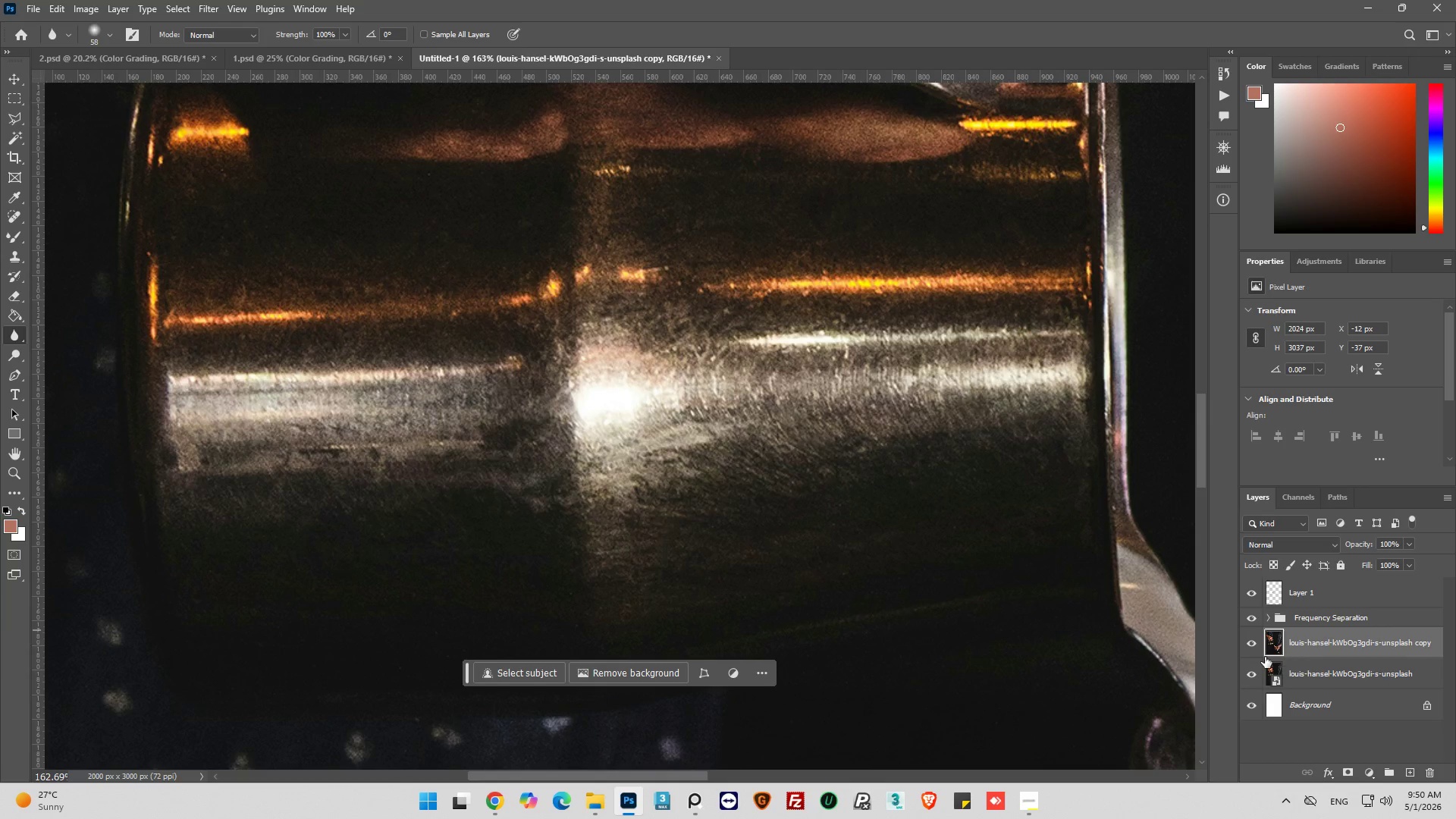 
left_click([1254, 647])
 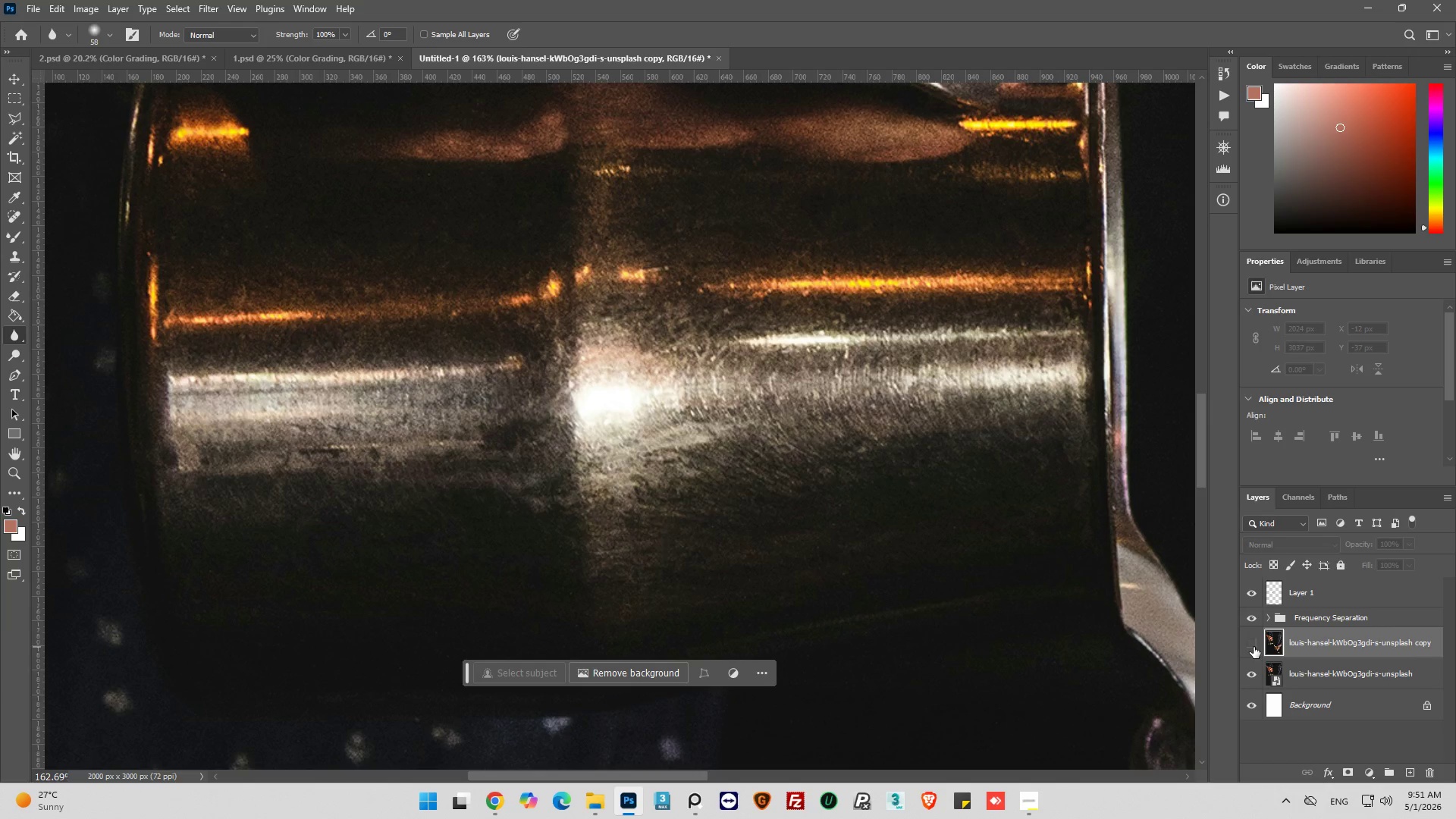 
left_click([1254, 647])
 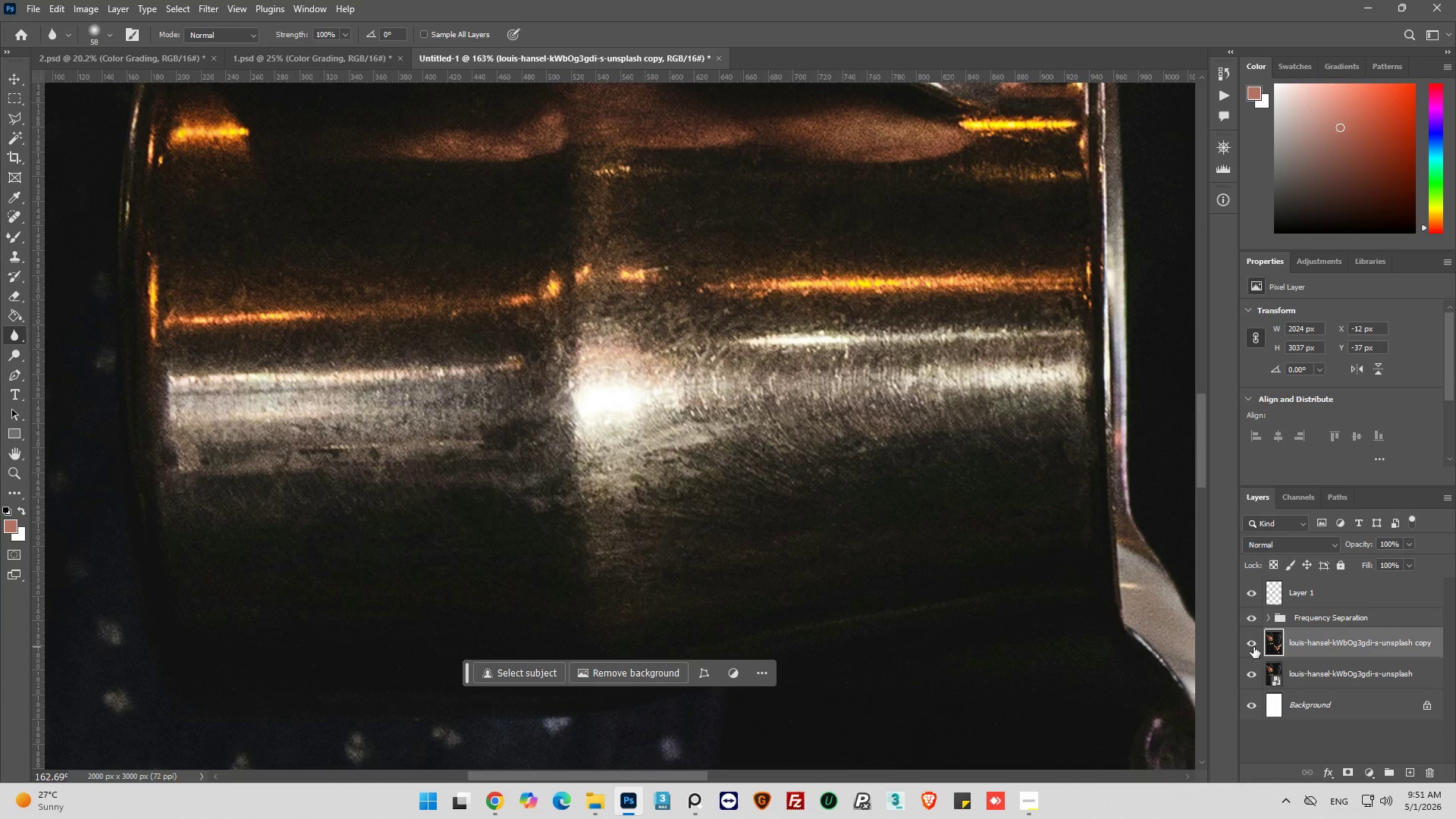 
left_click([1254, 647])
 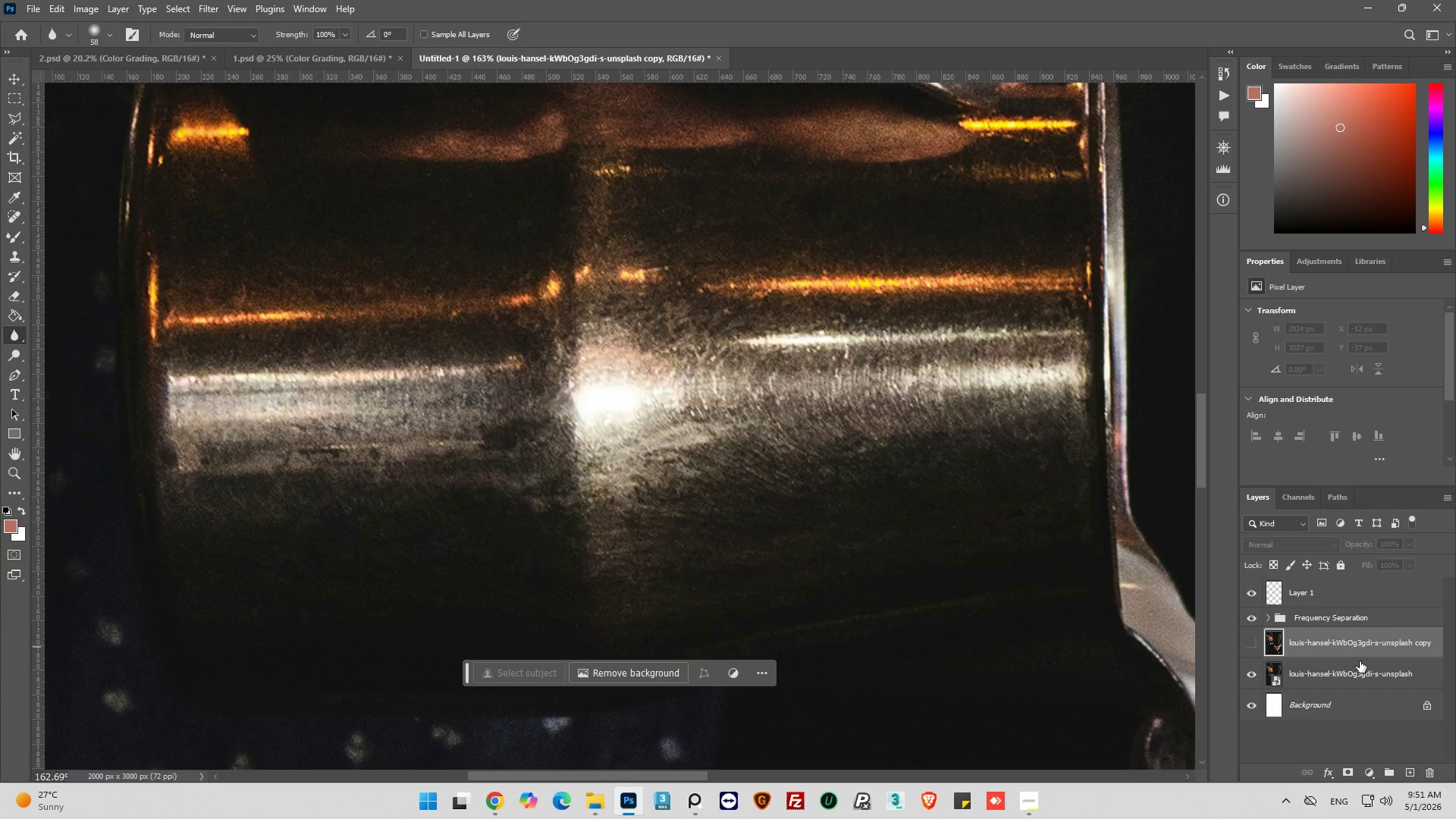 
left_click([1335, 651])
 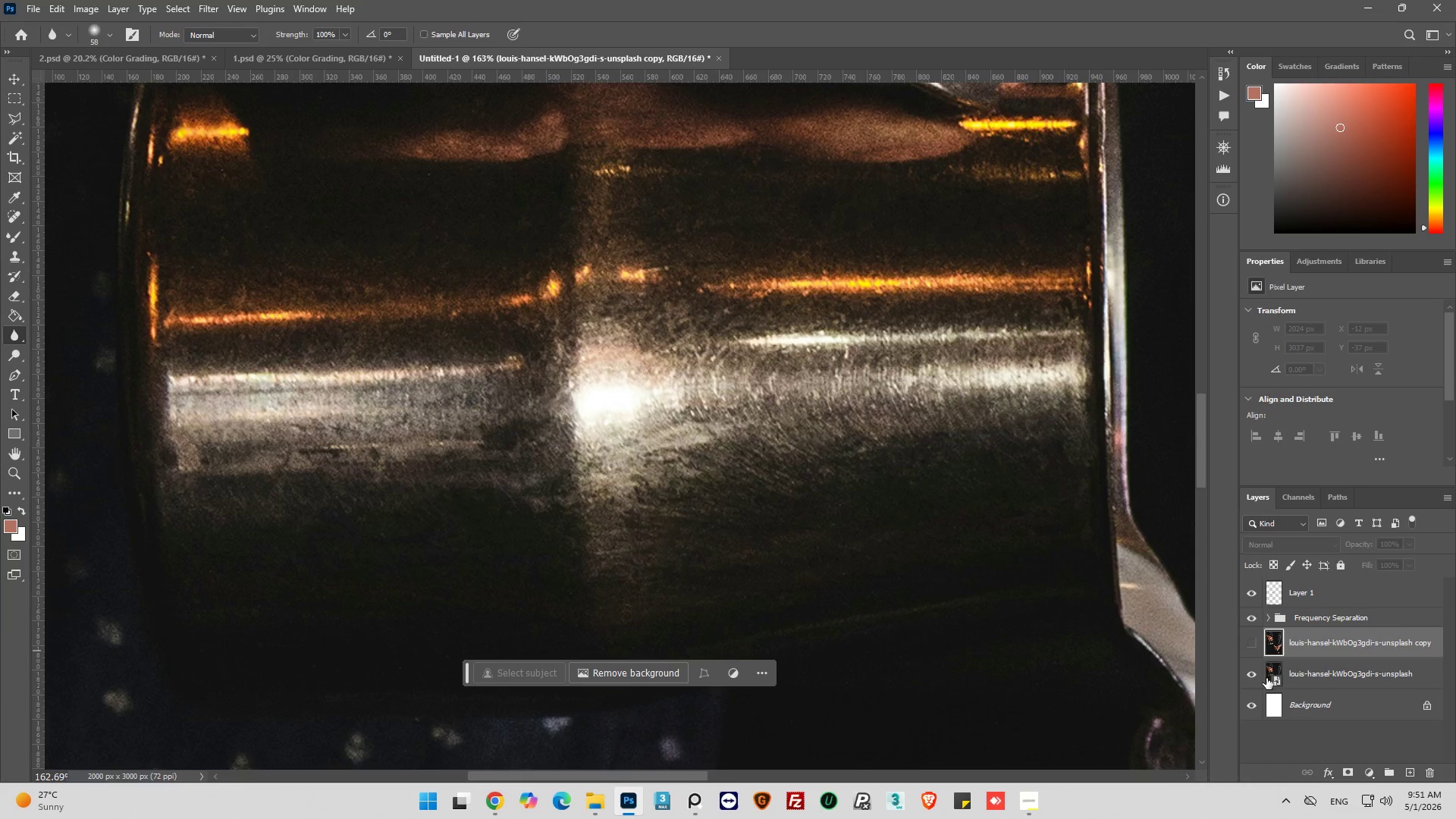 
key(Delete)
 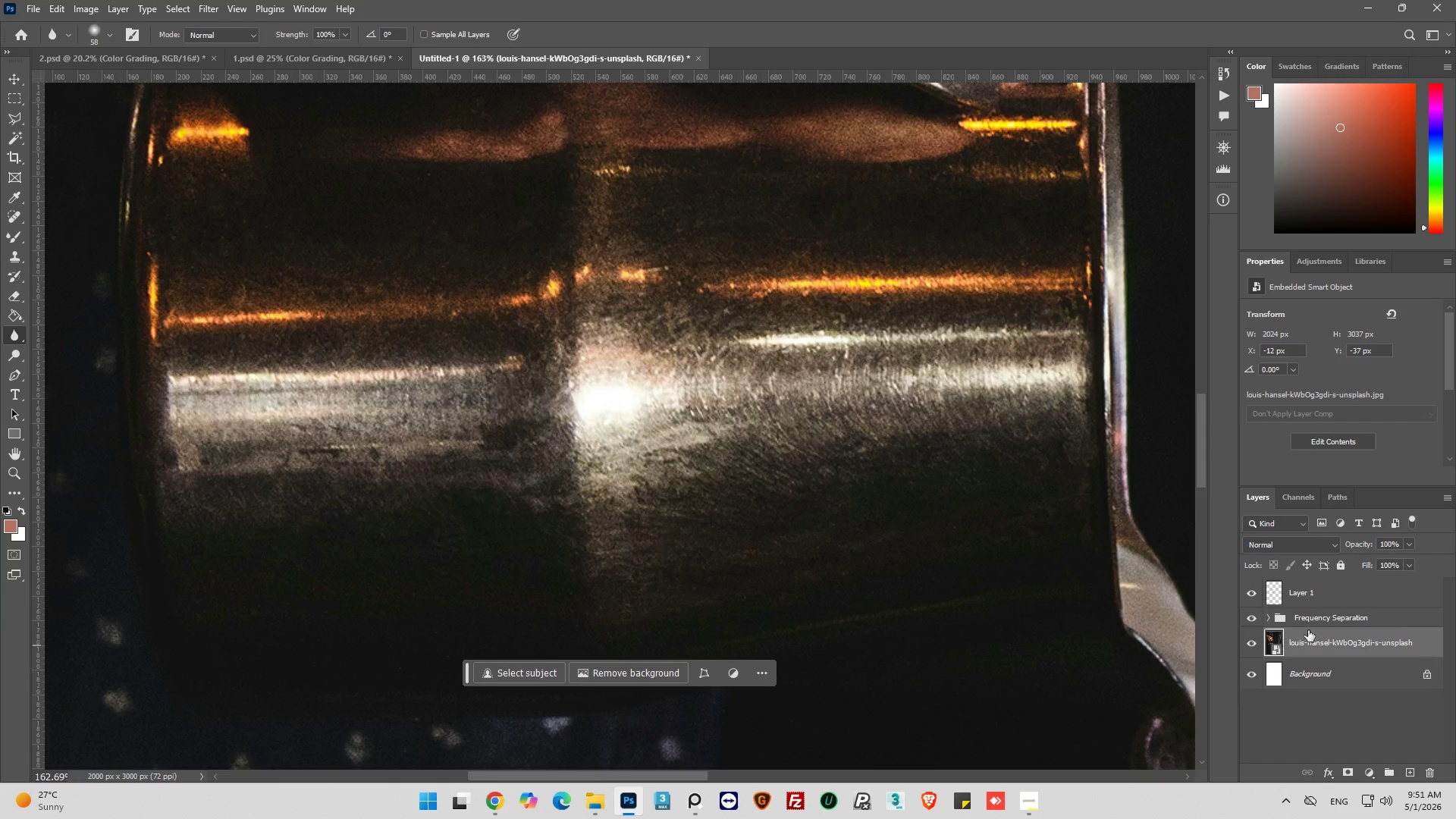 
left_click([1289, 592])
 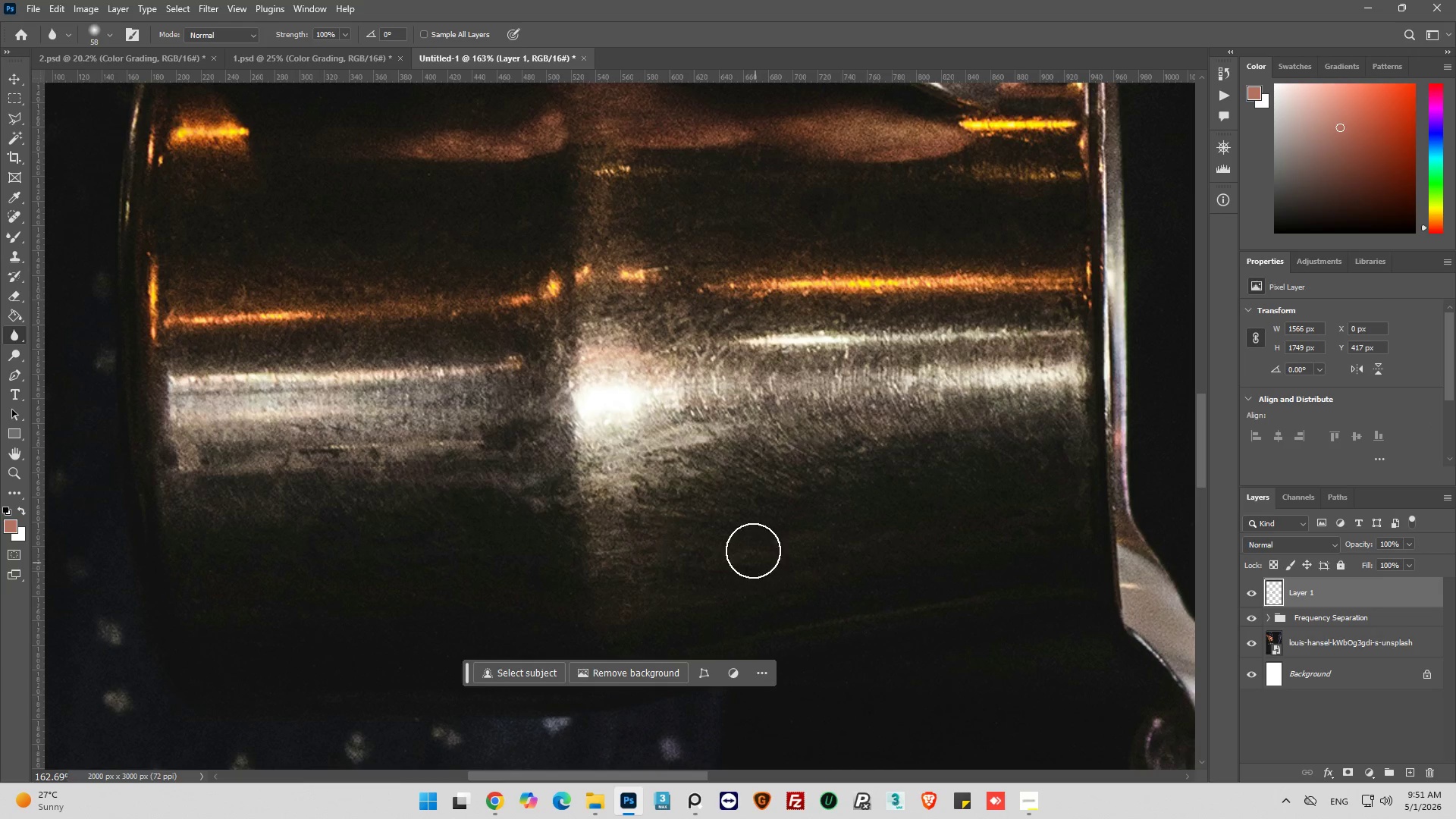 
scroll: coordinate [736, 563], scroll_direction: up, amount: 6.0
 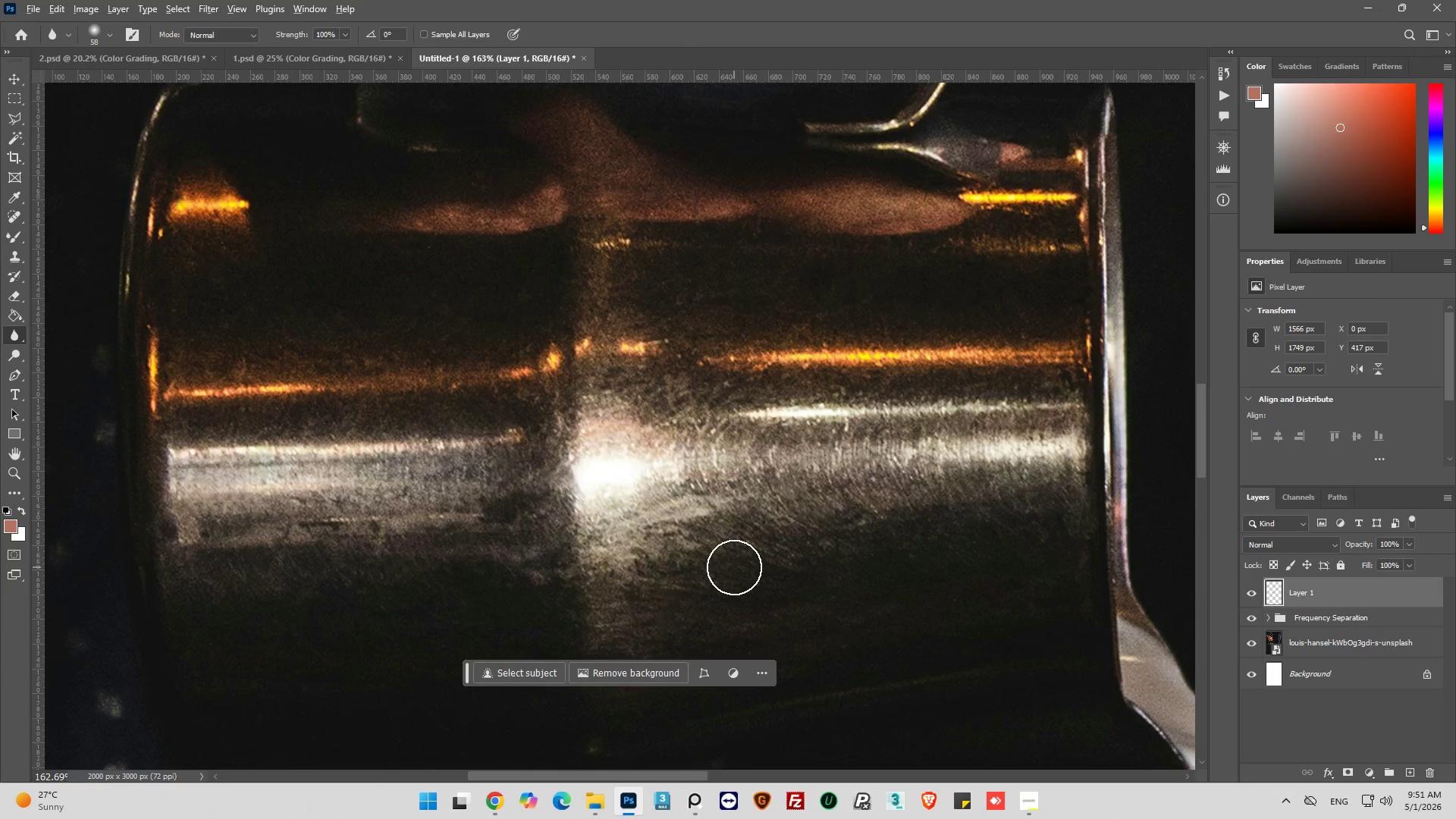 
hold_key(key=AltLeft, duration=1.34)
 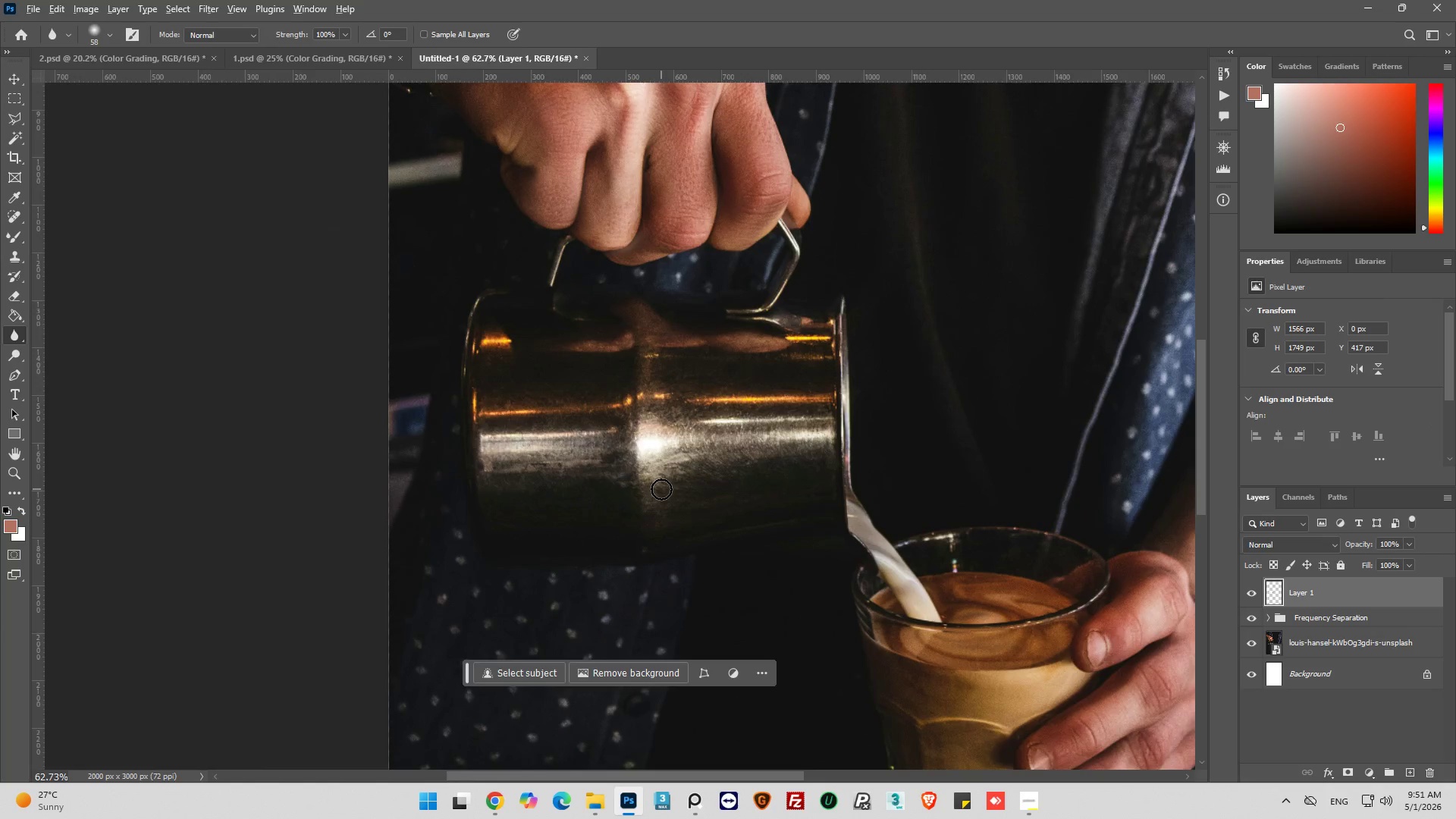 
hold_key(key=AltLeft, duration=0.62)
 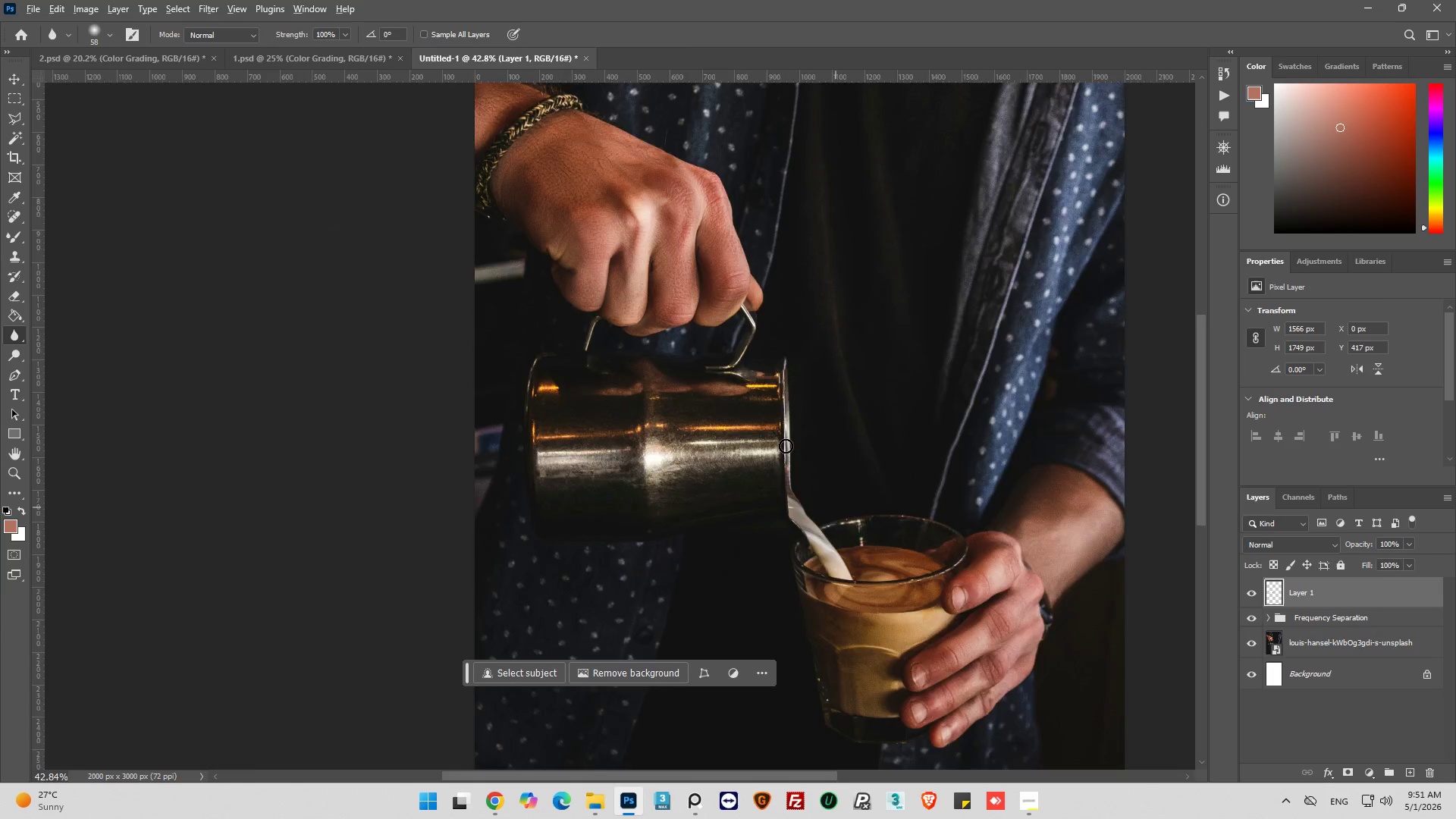 
hold_key(key=AltLeft, duration=1.47)
 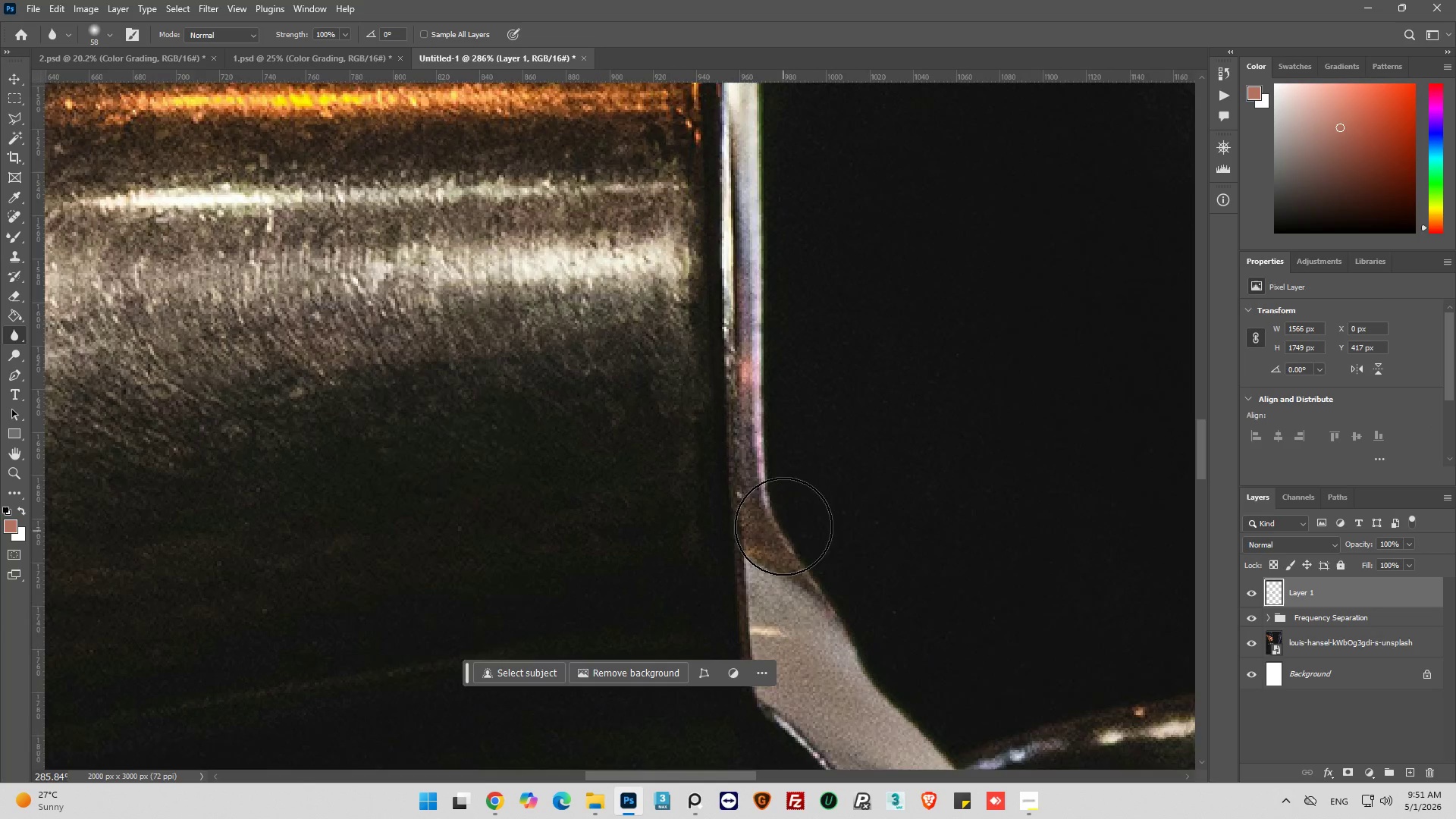 
scroll: coordinate [661, 489], scroll_direction: down, amount: 17.0
 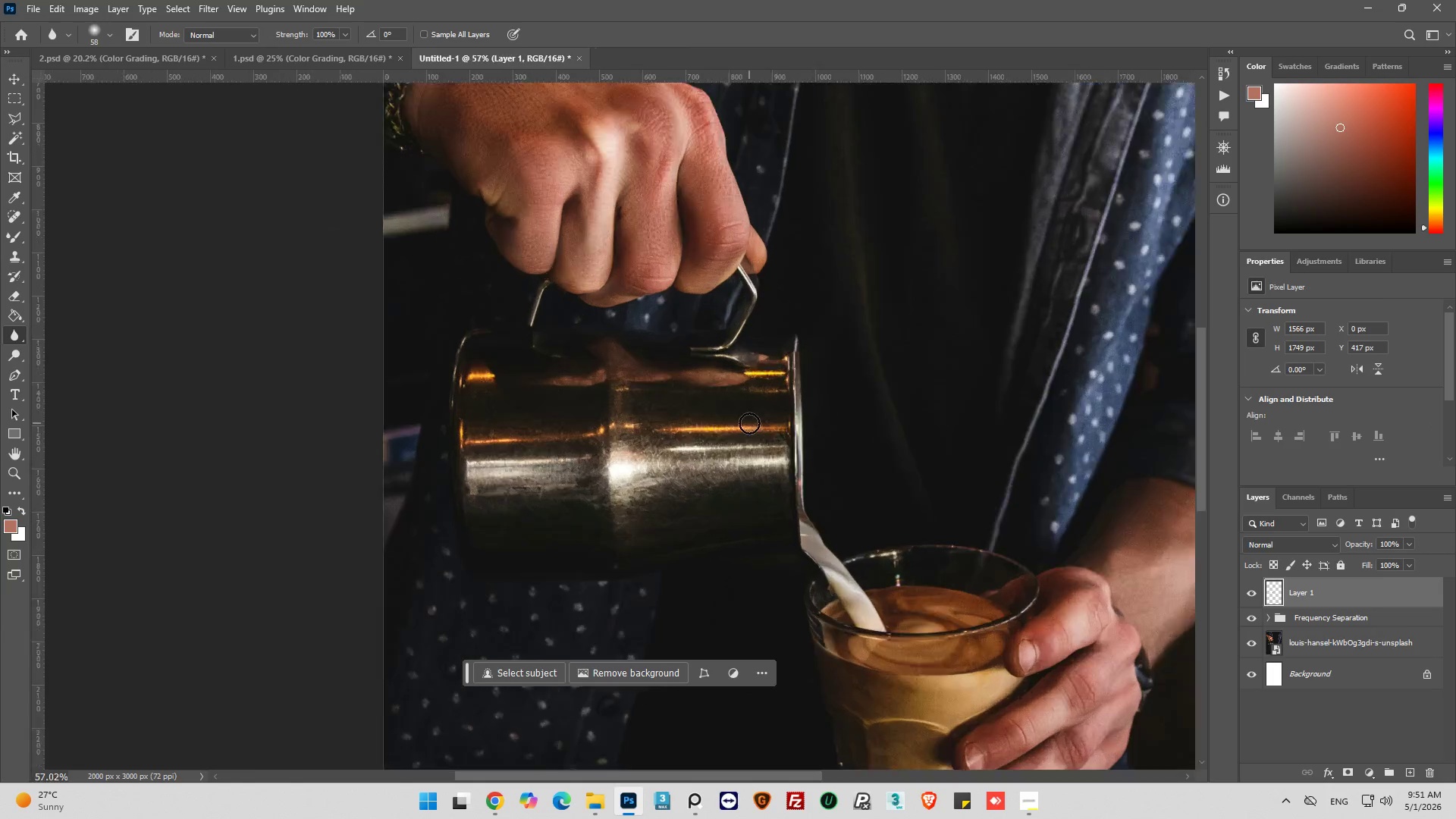 
scroll: coordinate [837, 576], scroll_direction: up, amount: 20.0
 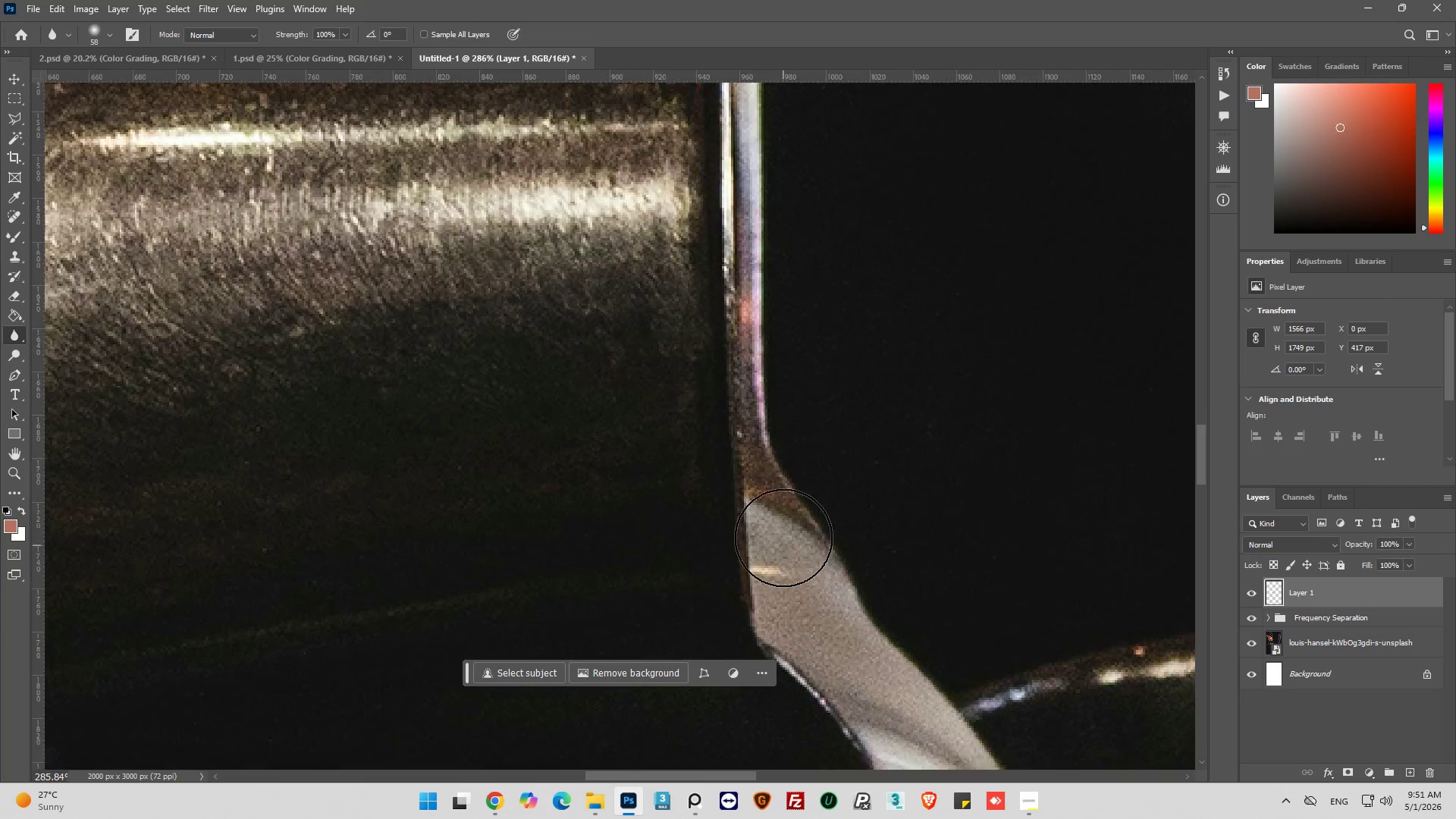 
hold_key(key=AltLeft, duration=0.56)
hold_key(key=AltLeft, duration=0.33)
scroll: coordinate [745, 381], scroll_direction: up, amount: 9.0
 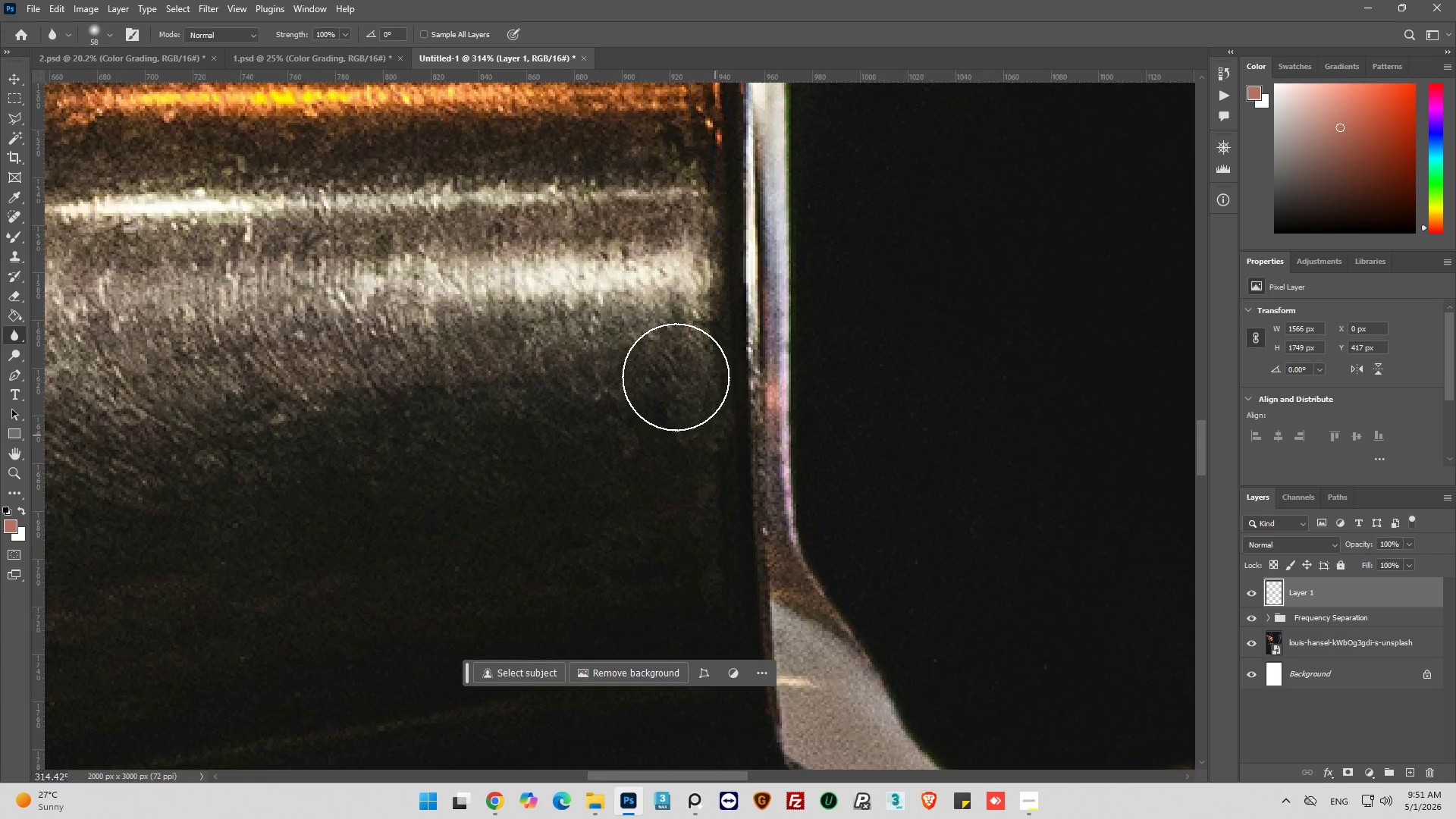 
left_click([11, 254])
 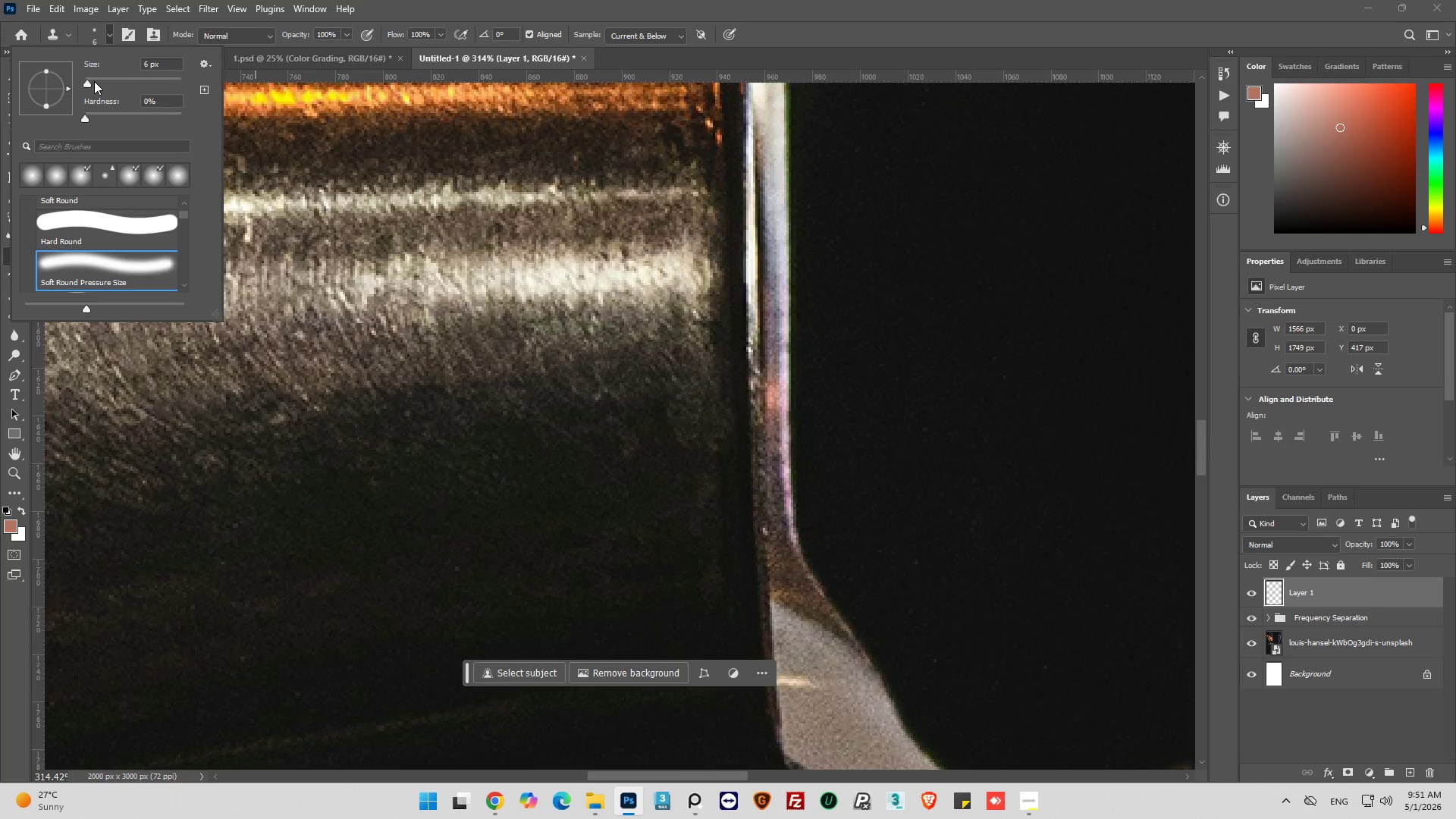 
wait(7.83)
 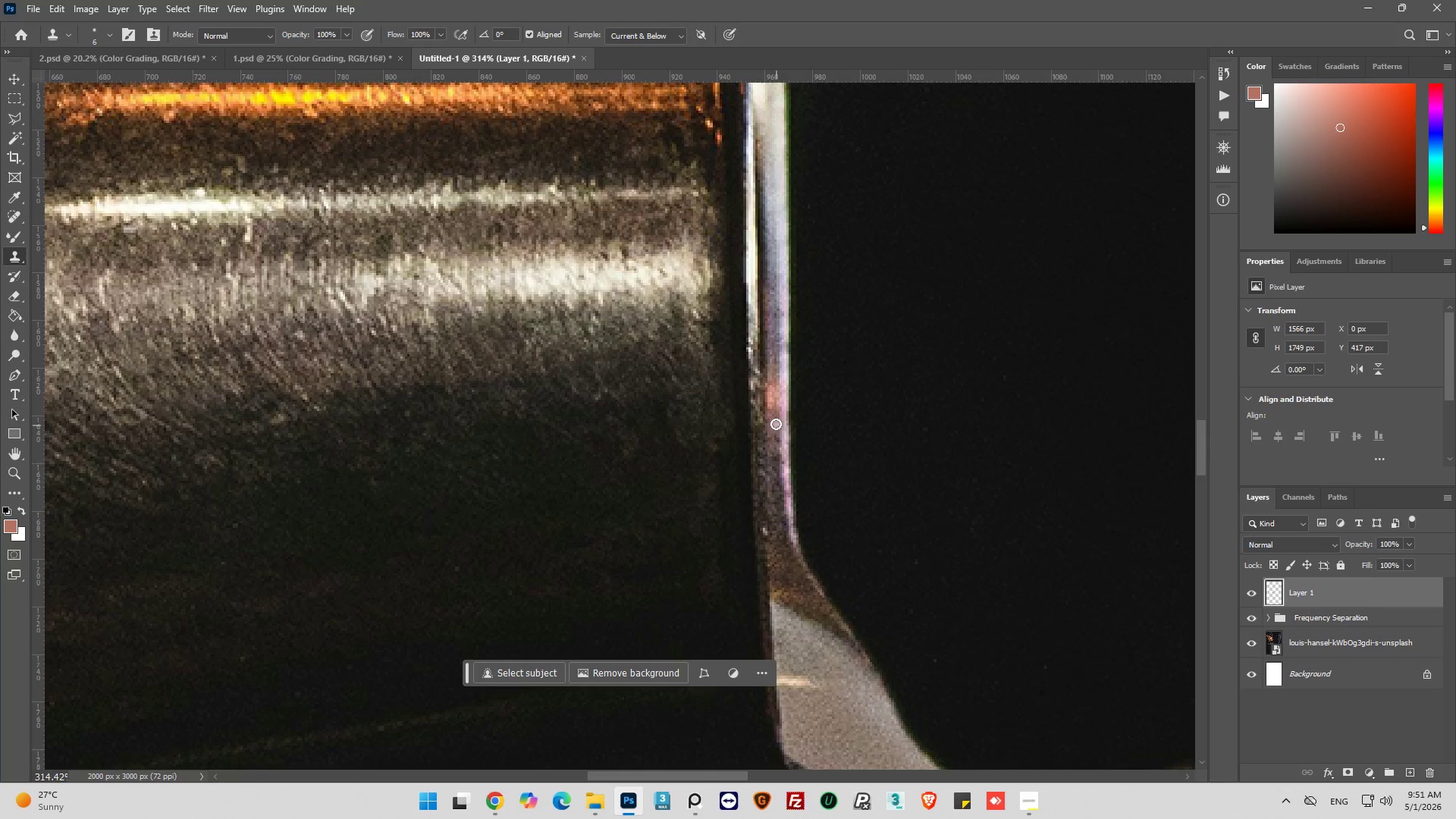 
left_click([86, 86])
 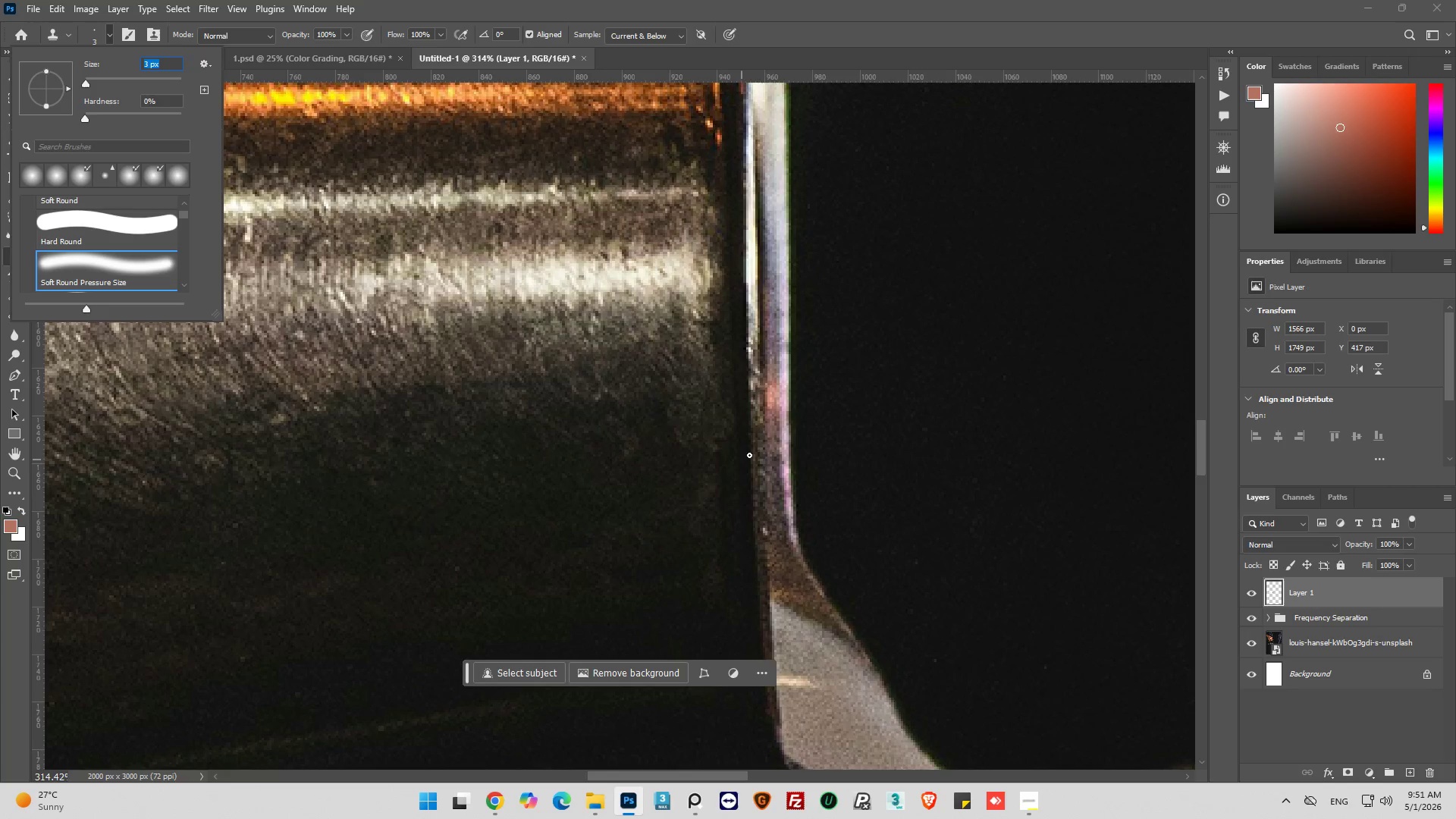 
hold_key(key=AltLeft, duration=0.39)
 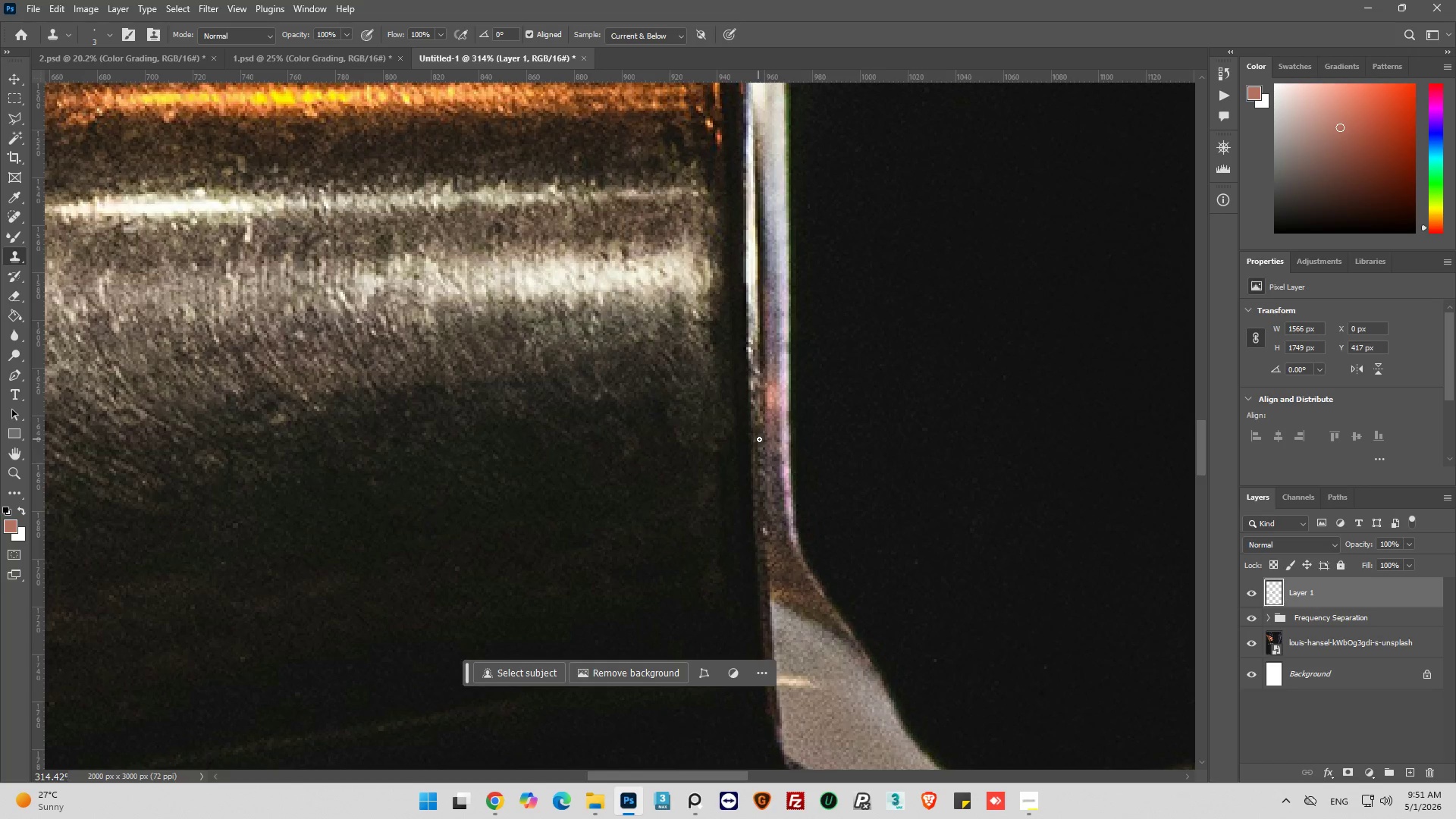 
hold_key(key=AltLeft, duration=0.69)
scroll: coordinate [766, 427], scroll_direction: up, amount: 7.0
 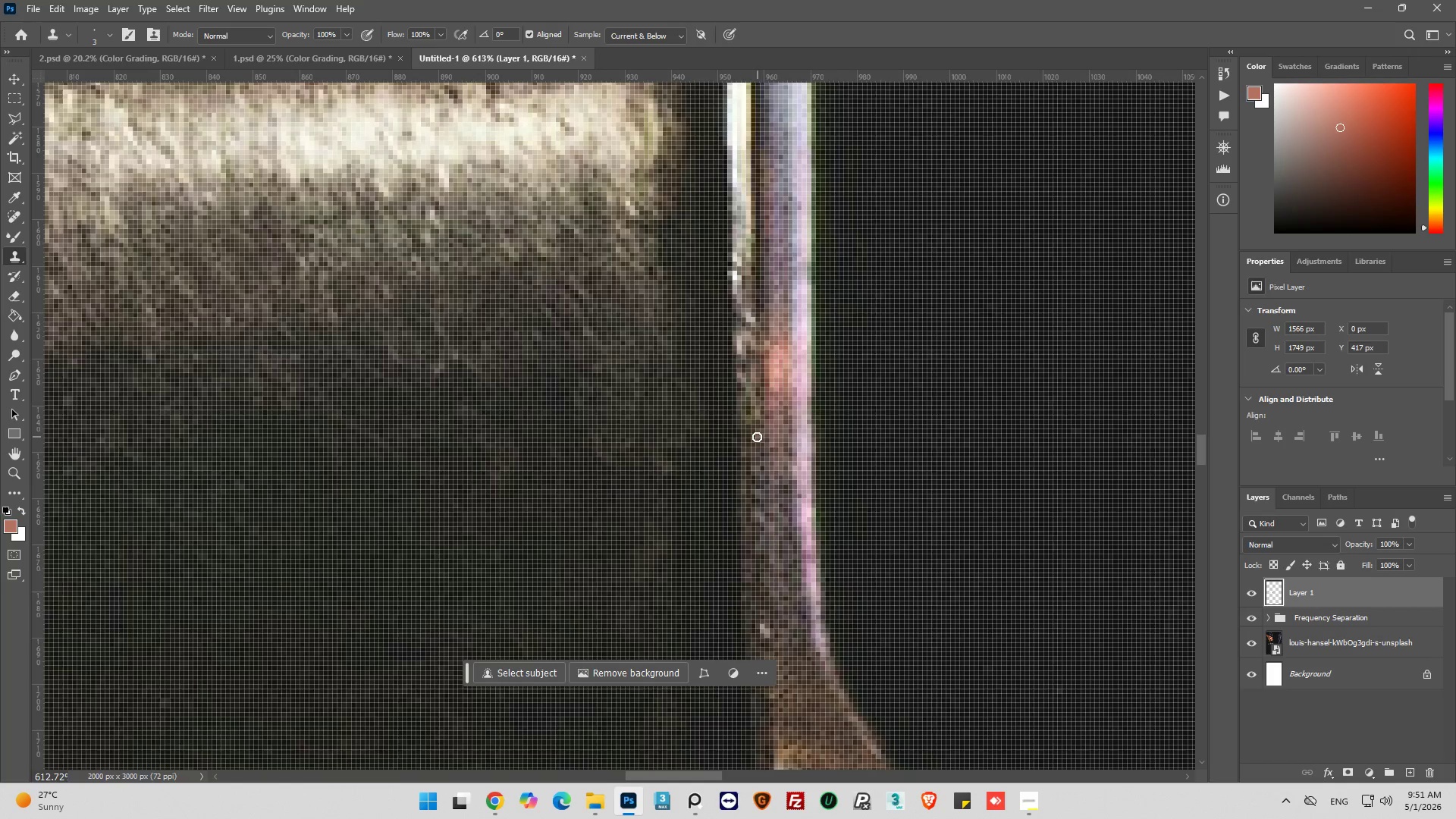 
hold_key(key=AltLeft, duration=0.44)
left_click([749, 436])
 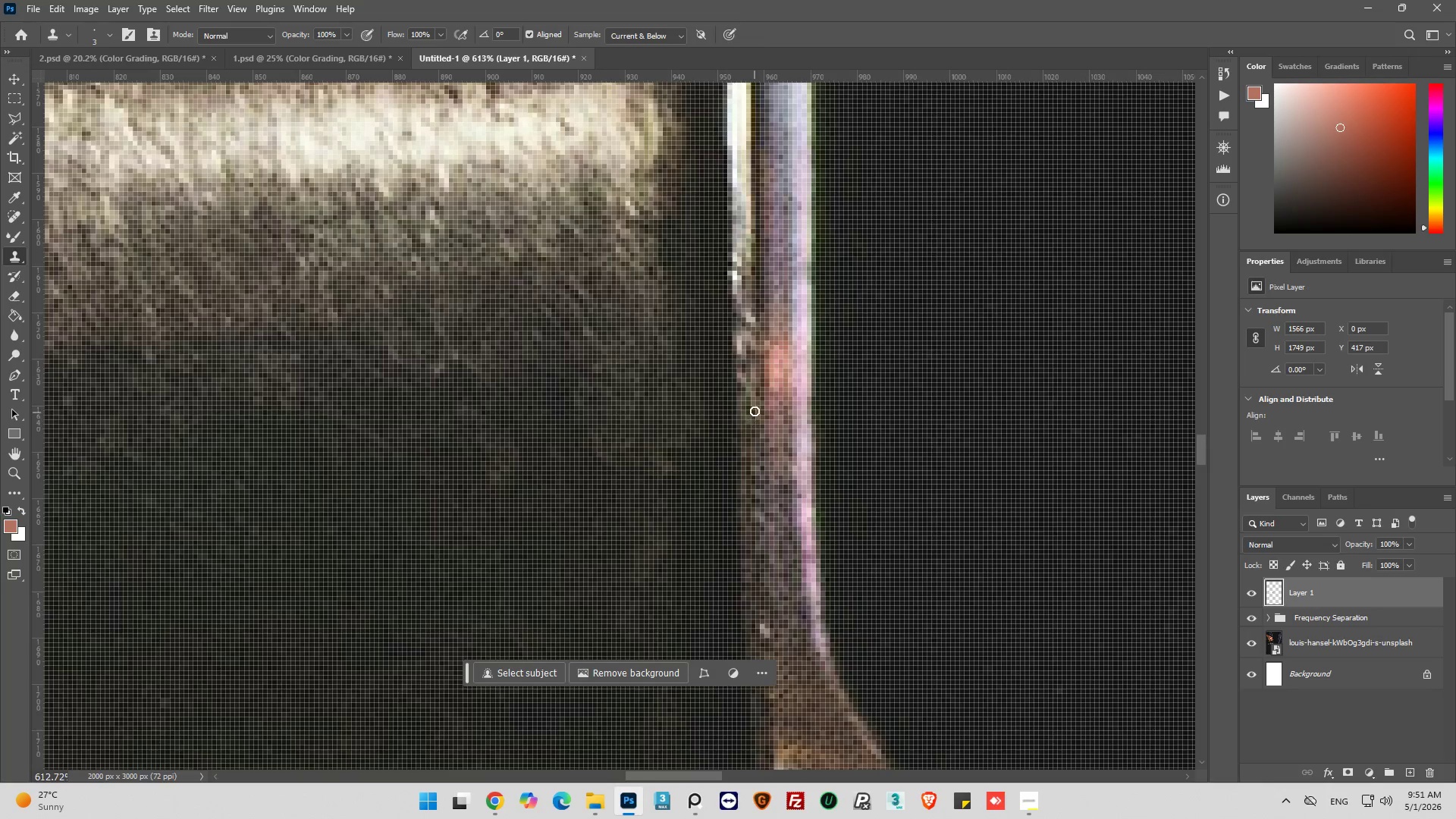 
left_click_drag(start_coordinate=[755, 411], to_coordinate=[755, 406])
 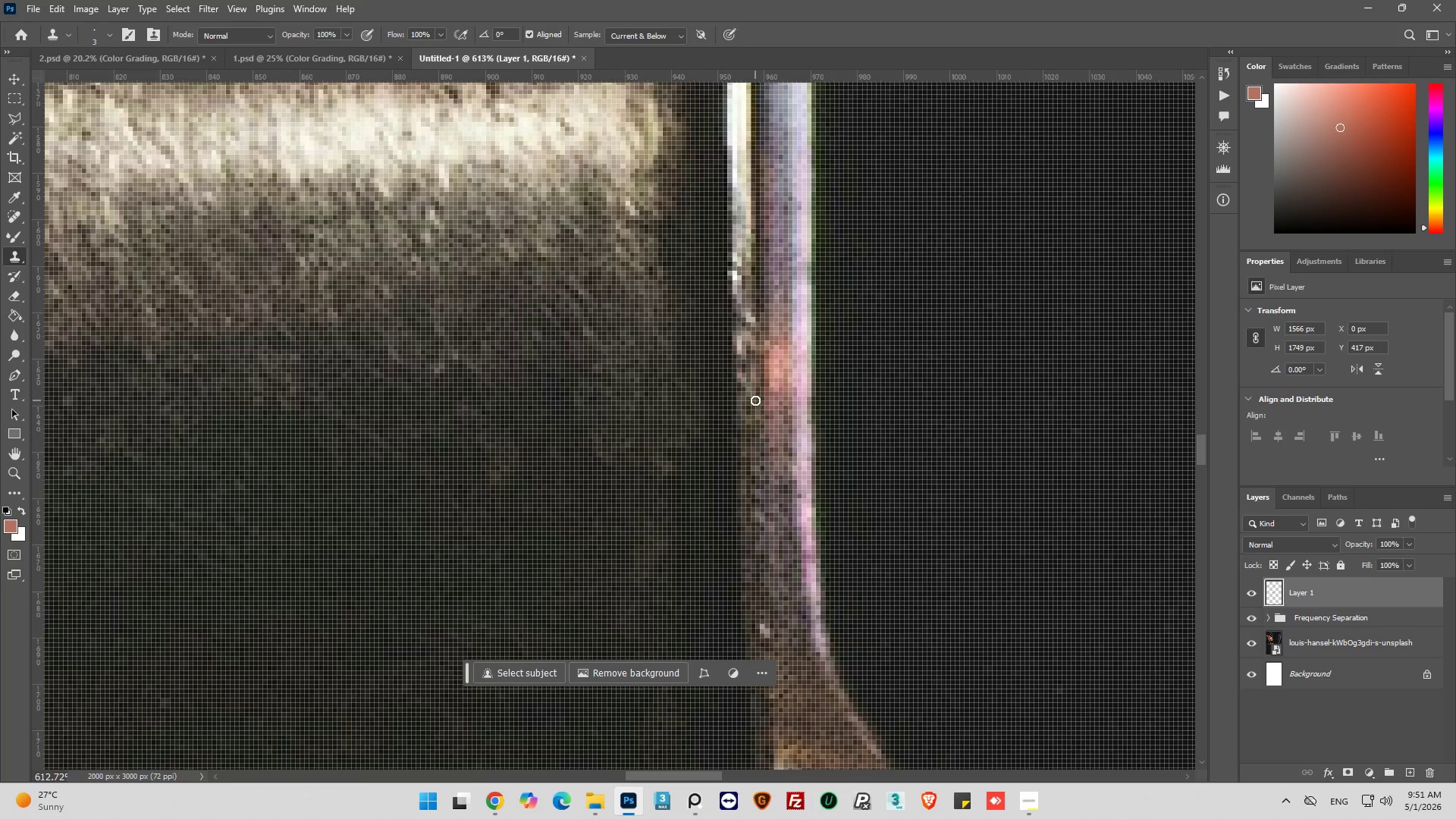 
left_click_drag(start_coordinate=[755, 400], to_coordinate=[757, 423])
 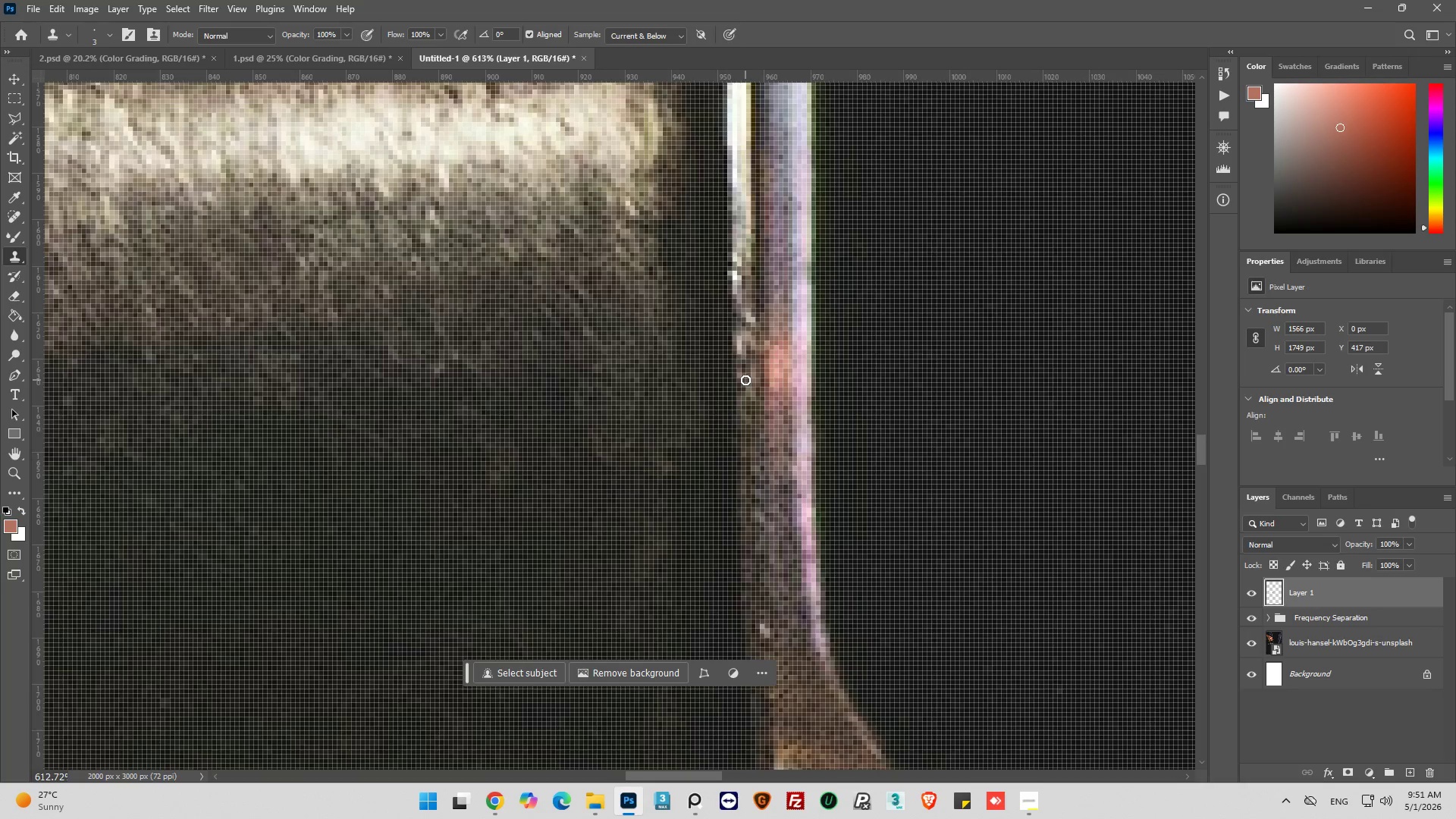 
left_click_drag(start_coordinate=[745, 380], to_coordinate=[745, 391])
 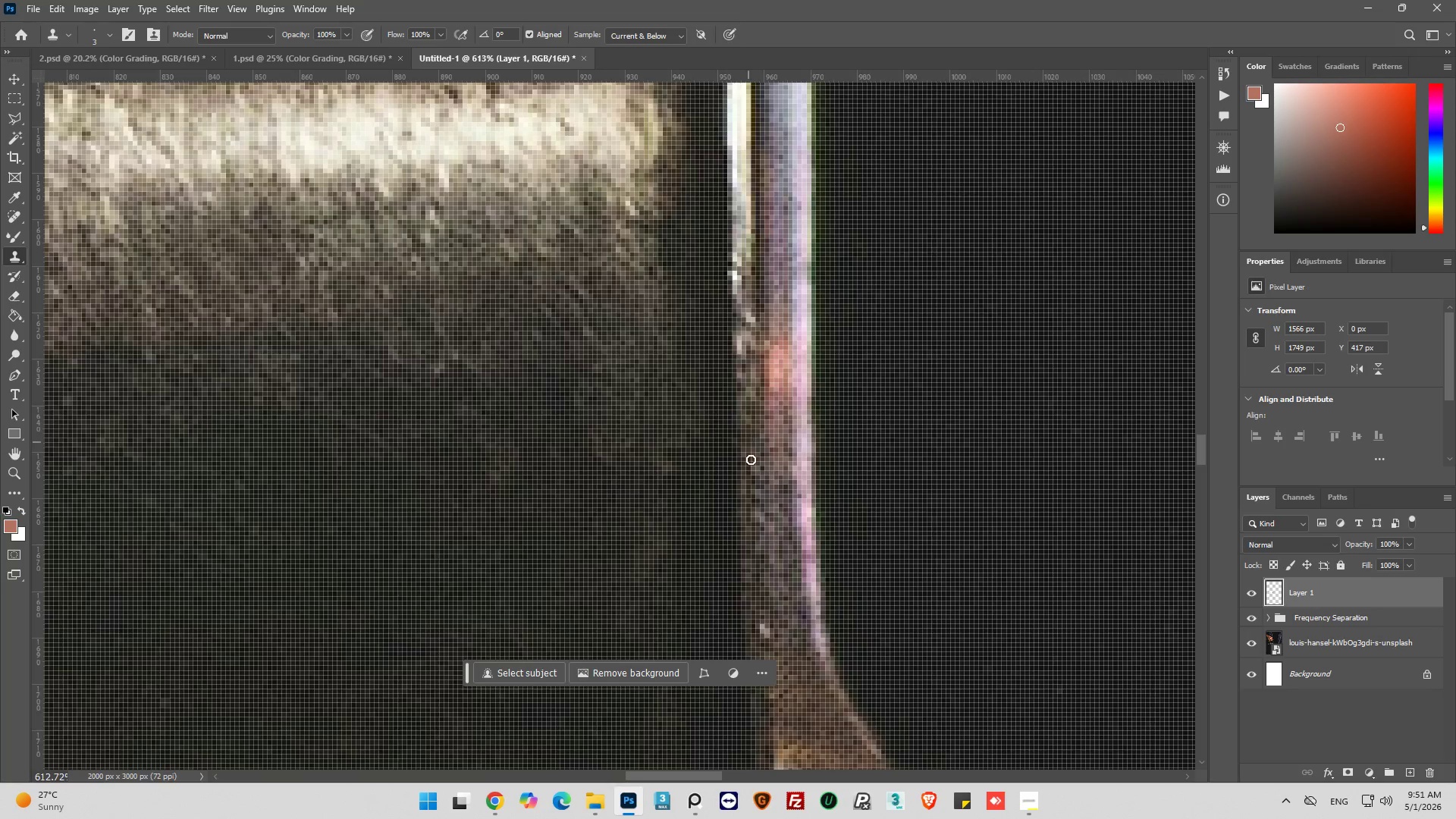 
hold_key(key=AltLeft, duration=0.36)
scroll: coordinate [750, 460], scroll_direction: down, amount: 6.0
 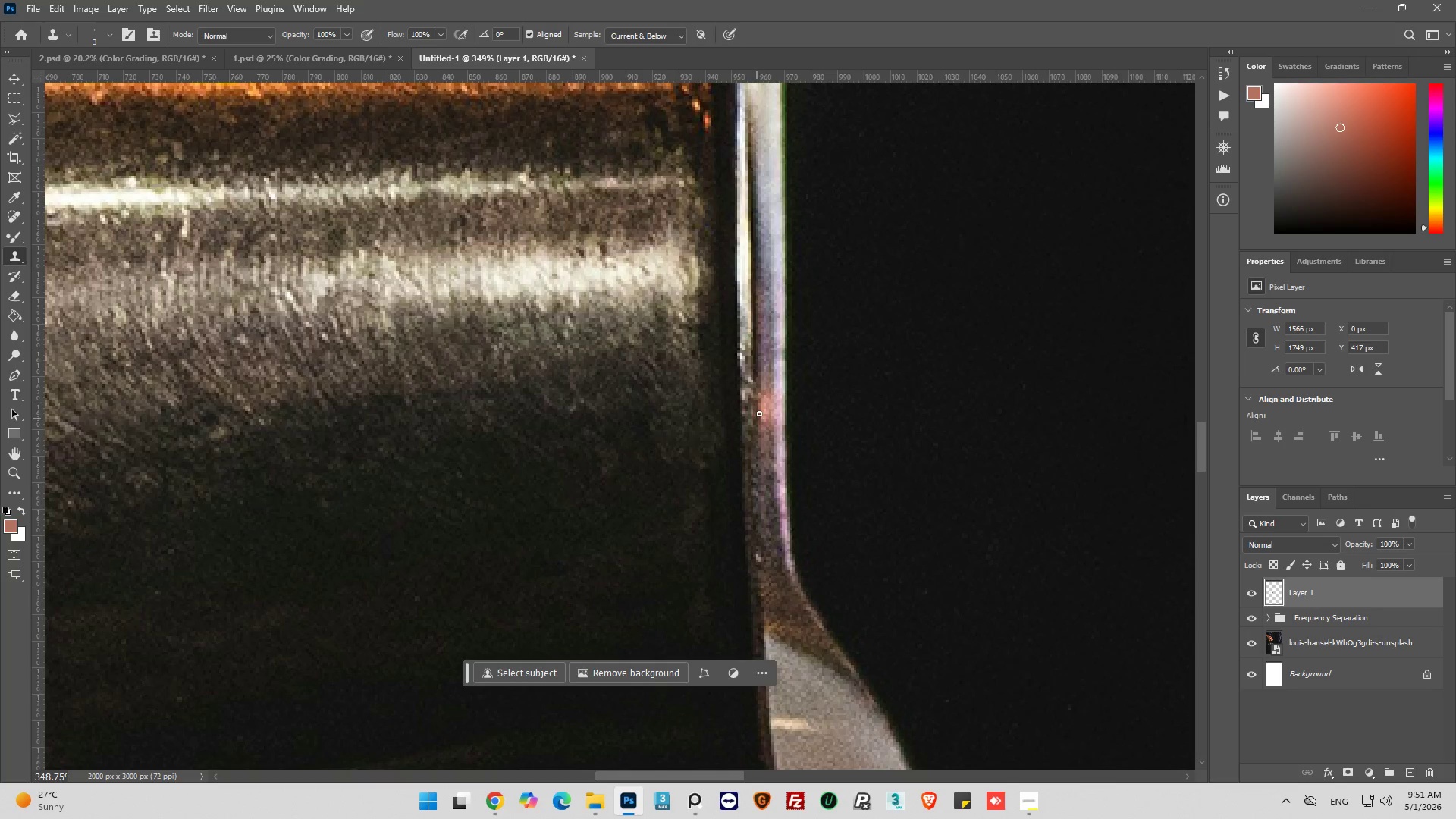 
hold_key(key=AltLeft, duration=1.14)
left_click([748, 367])
 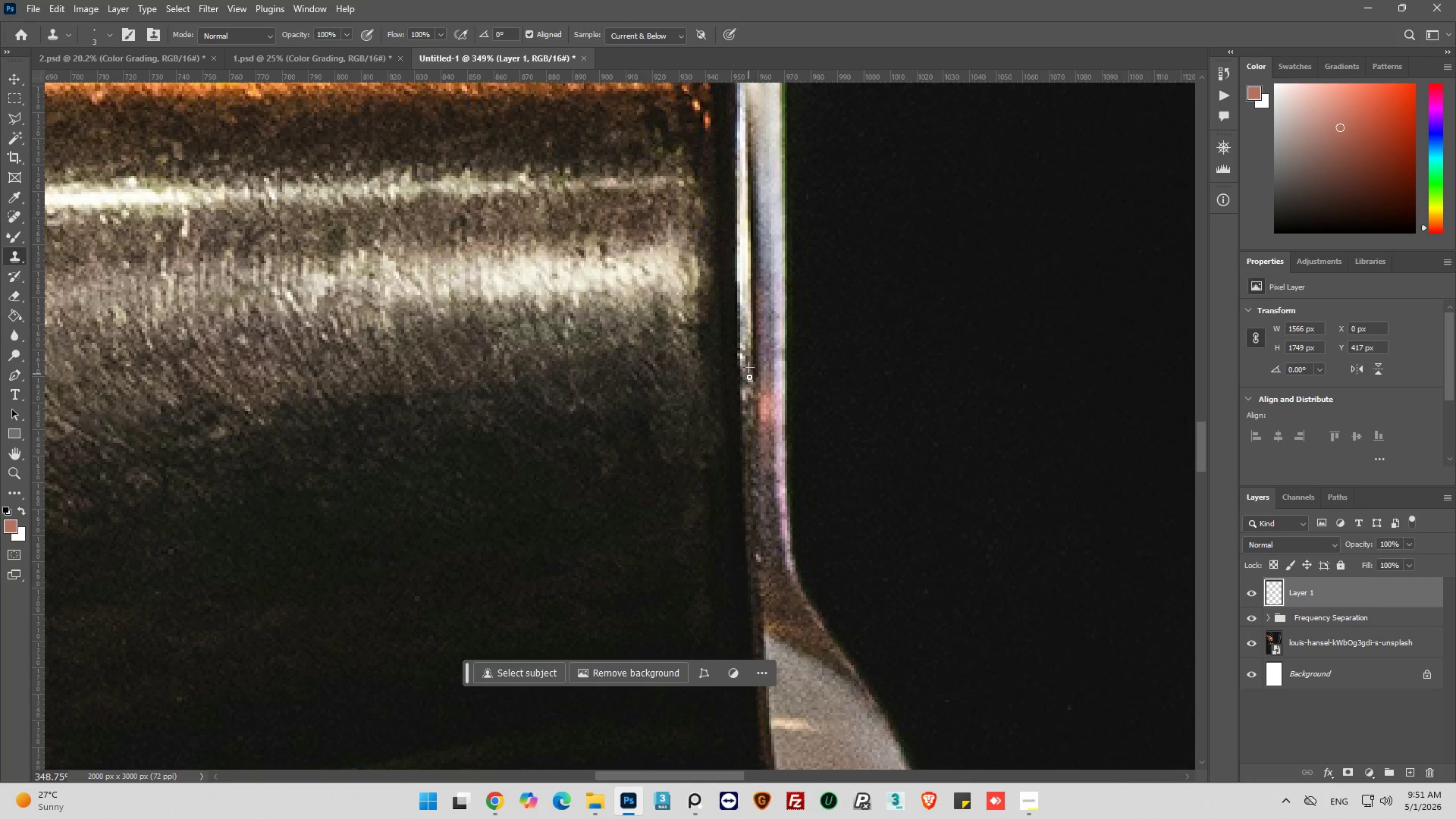 
triple_click([750, 378])
 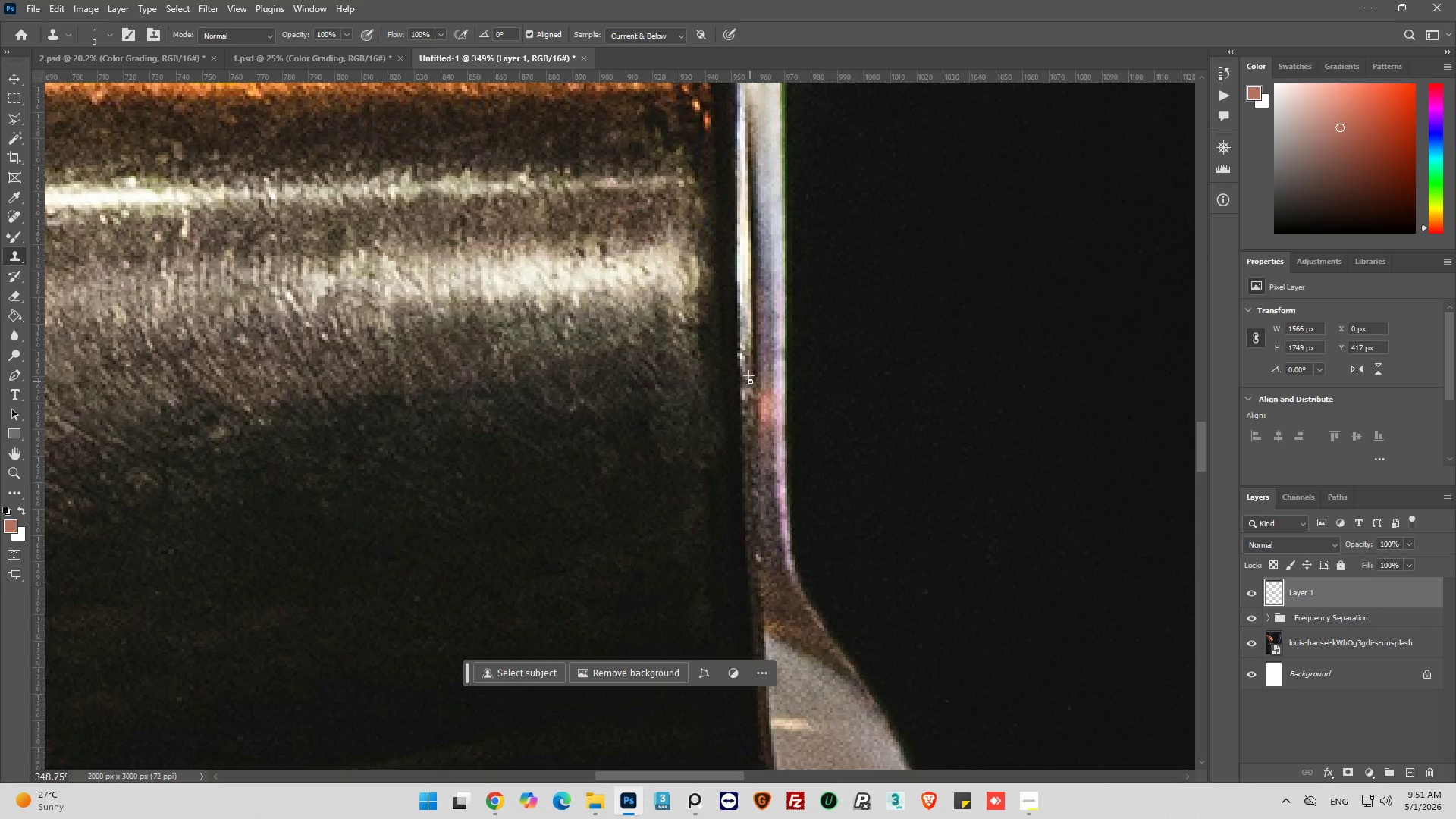 
triple_click([750, 381])
 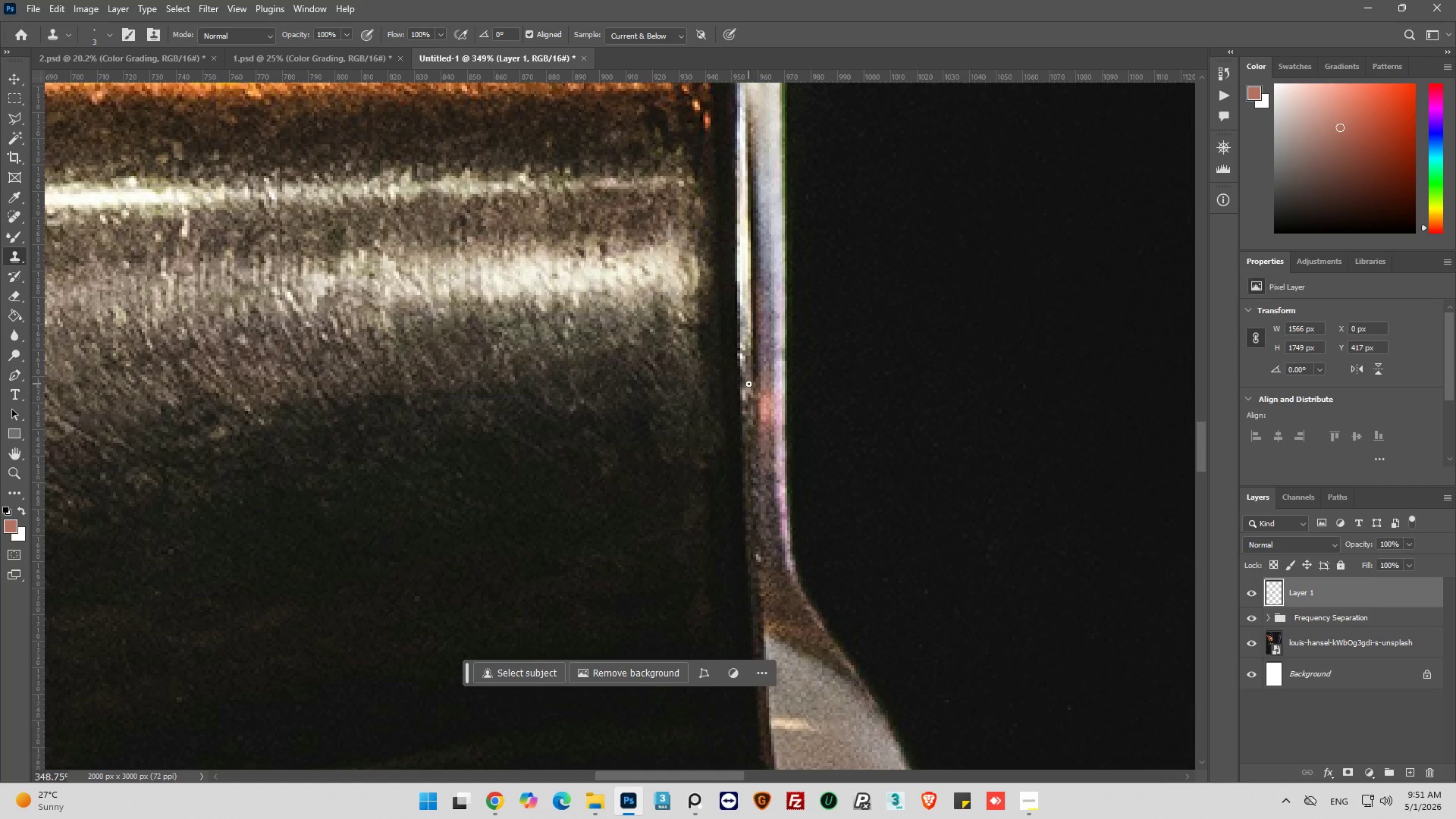 
triple_click([748, 384])
 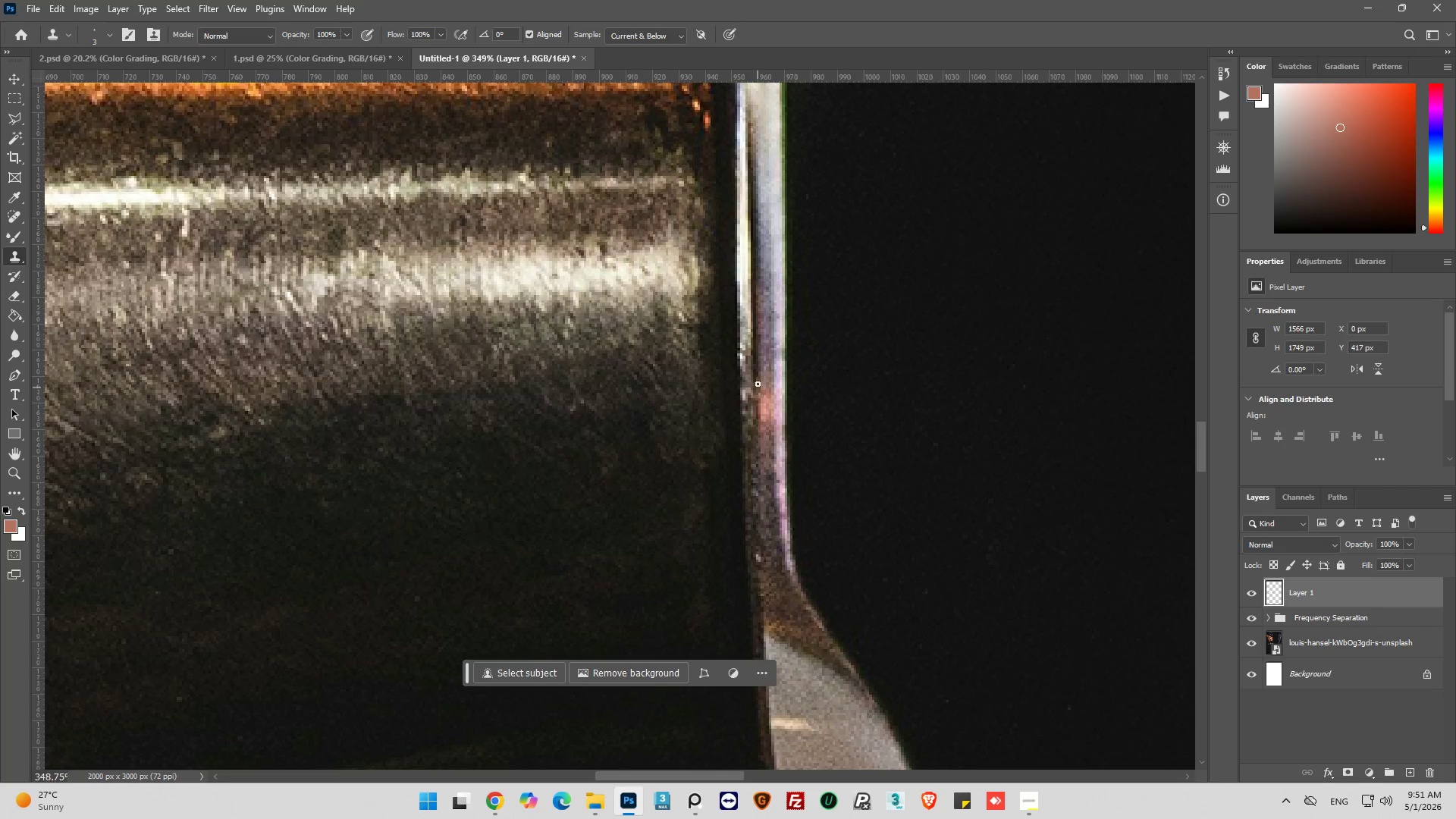 
hold_key(key=AltLeft, duration=0.31)
left_click([748, 378])
 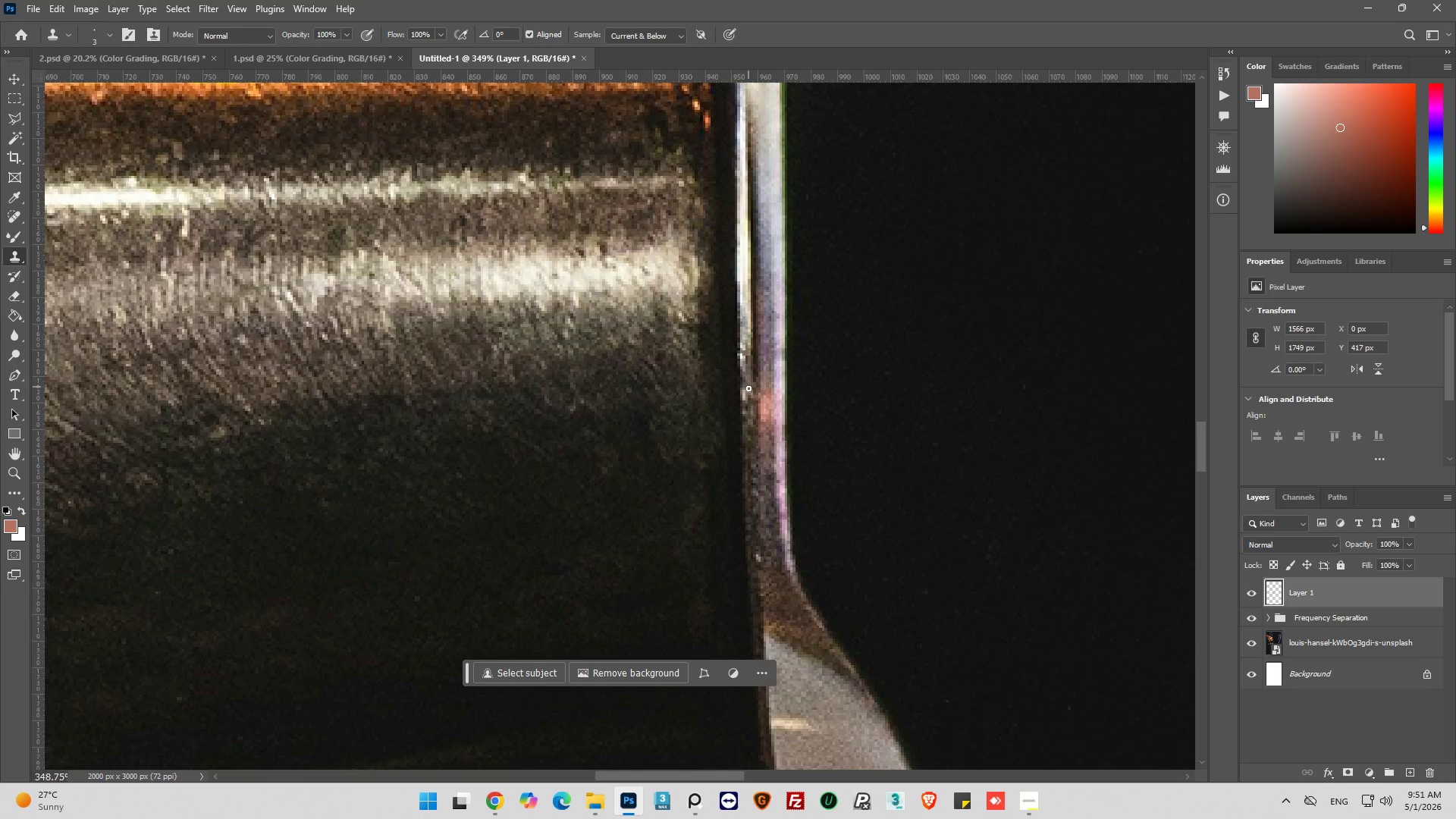 
double_click([748, 388])
 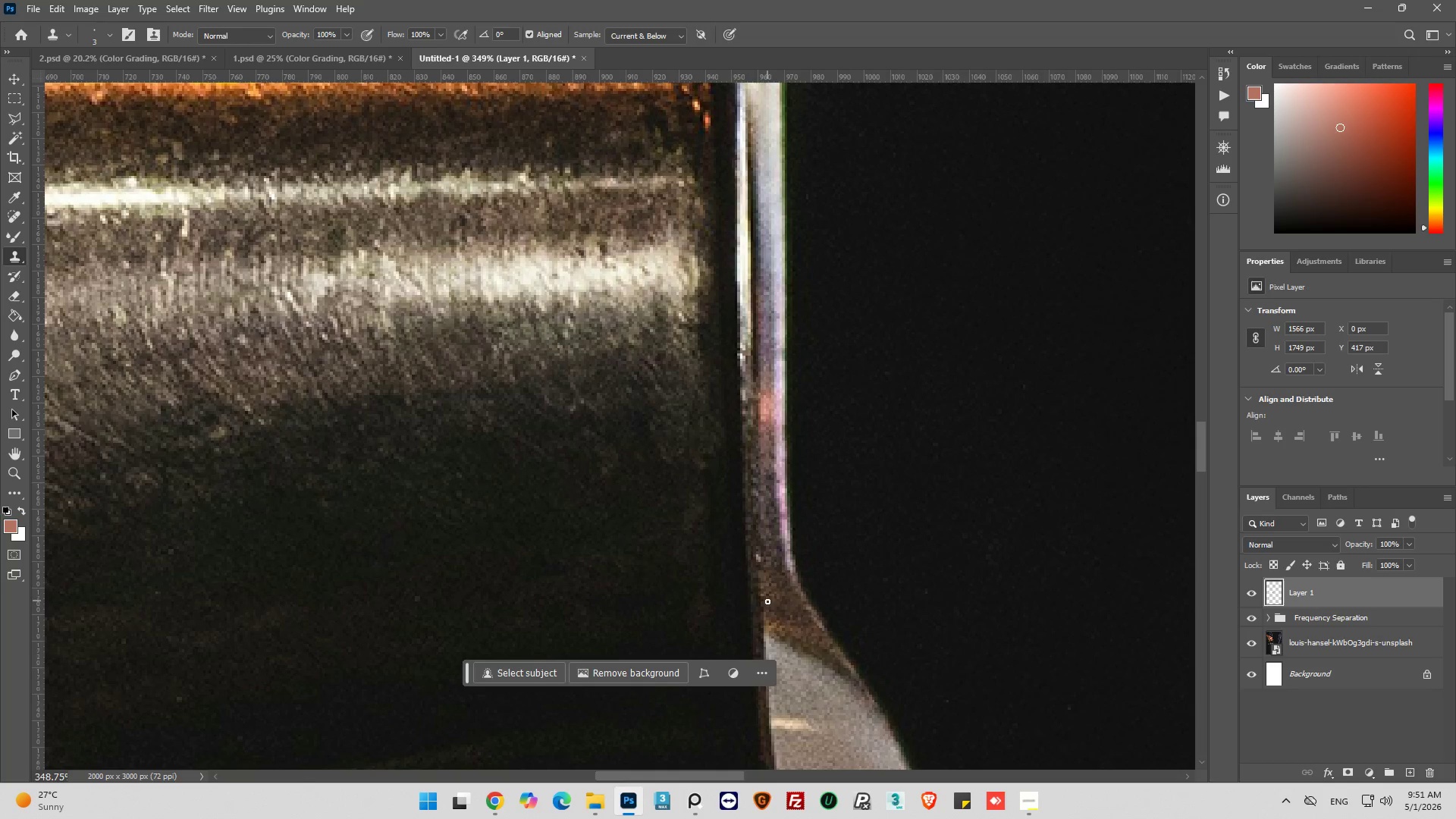 
key(Alt+AltLeft)
 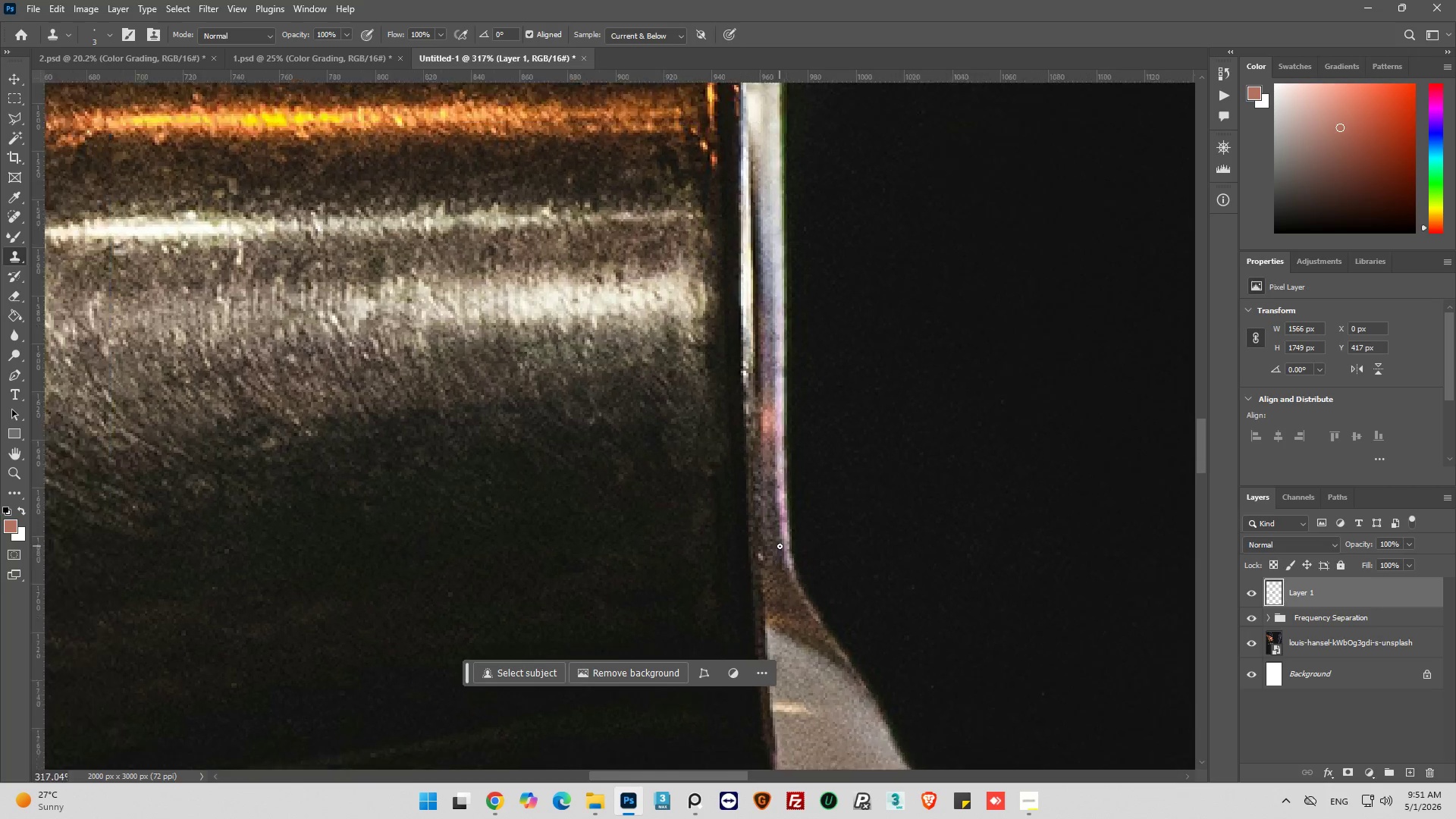 
scroll: coordinate [786, 562], scroll_direction: up, amount: 21.0
 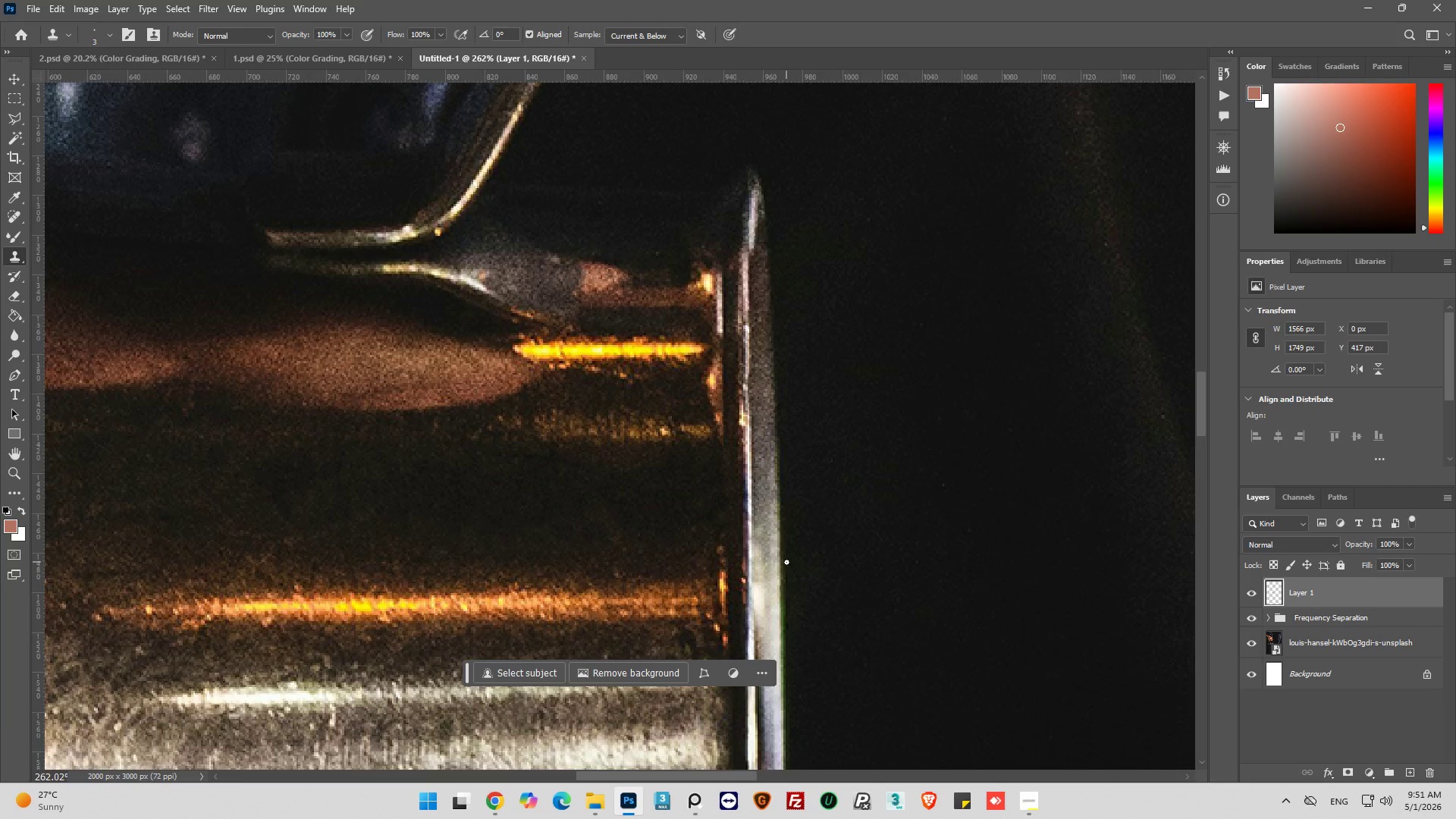 
hold_key(key=AltLeft, duration=0.84)
scroll: coordinate [786, 562], scroll_direction: down, amount: 6.0
 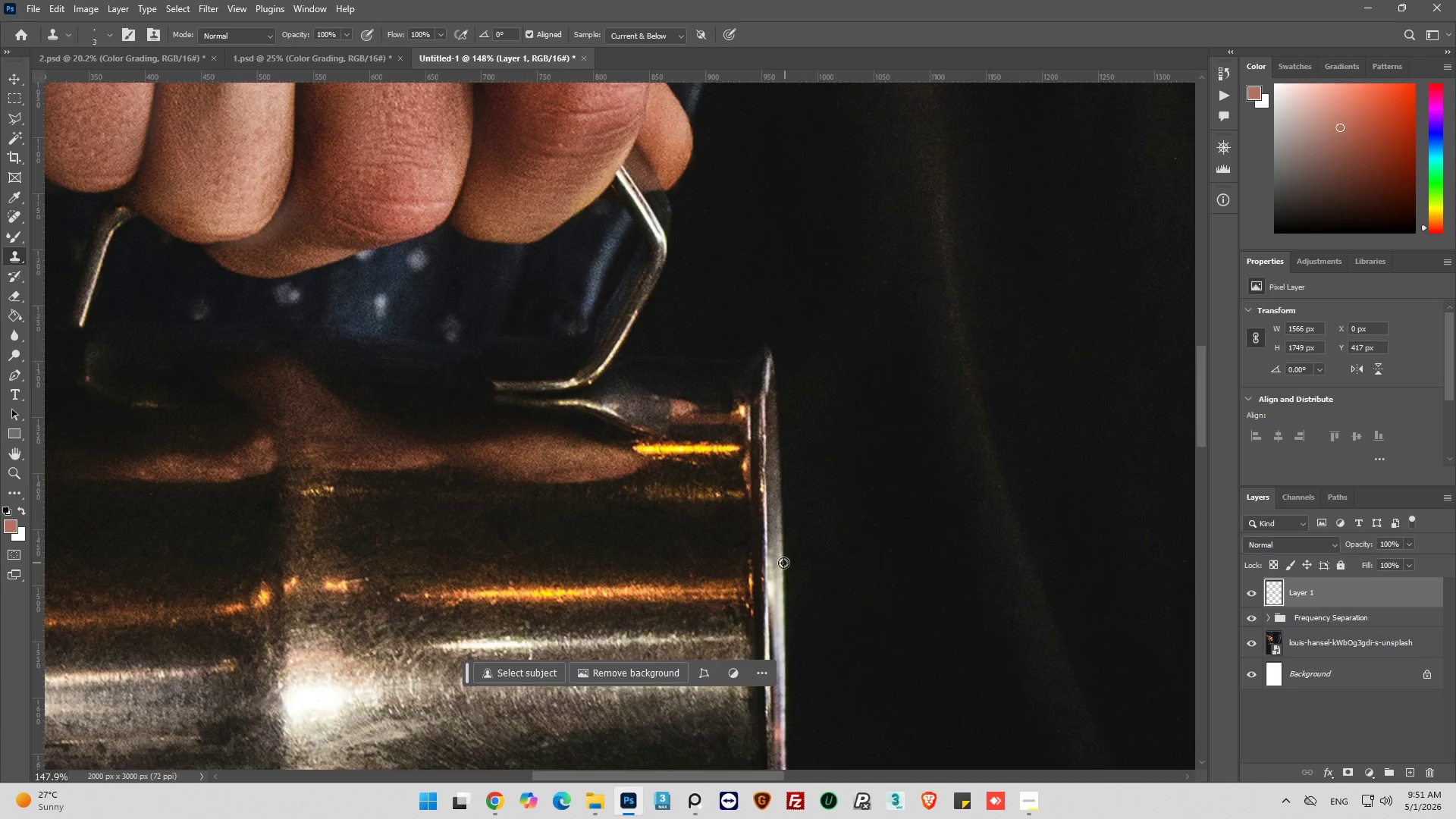 
hold_key(key=AltLeft, duration=0.75)
scroll: coordinate [518, 448], scroll_direction: down, amount: 11.0
 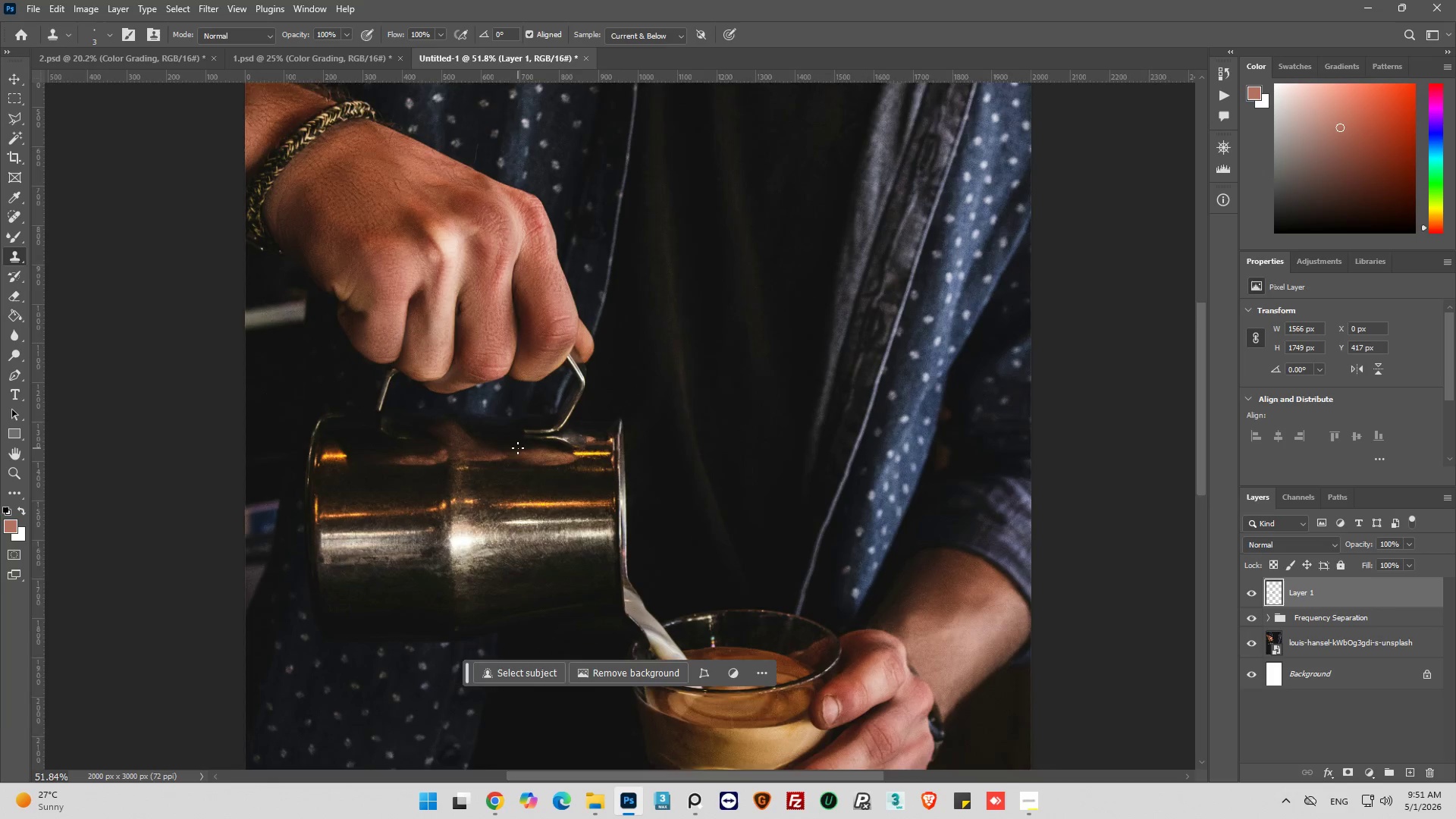 
key(Alt+AltLeft)
 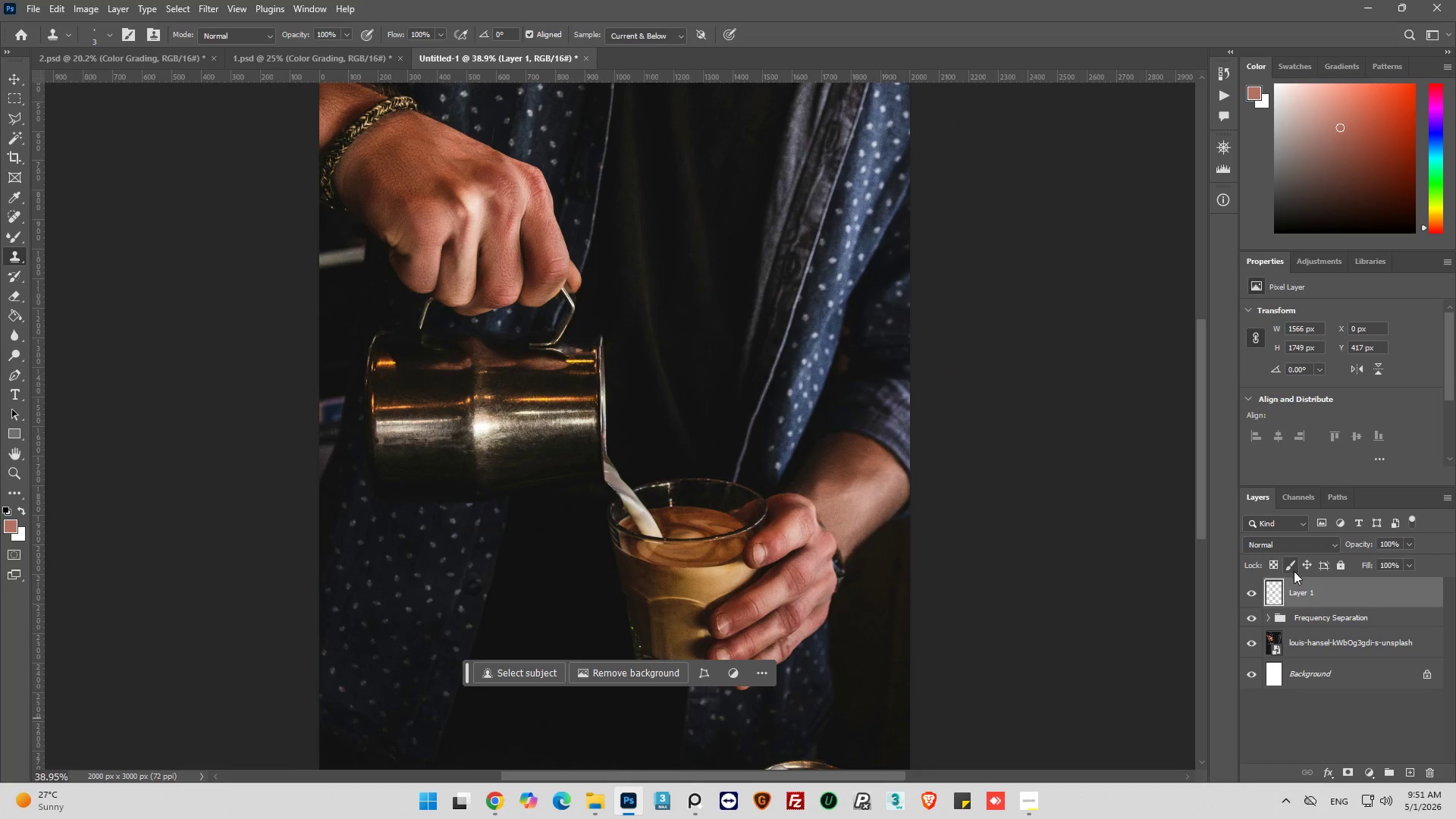 
scroll: coordinate [544, 450], scroll_direction: down, amount: 13.0
 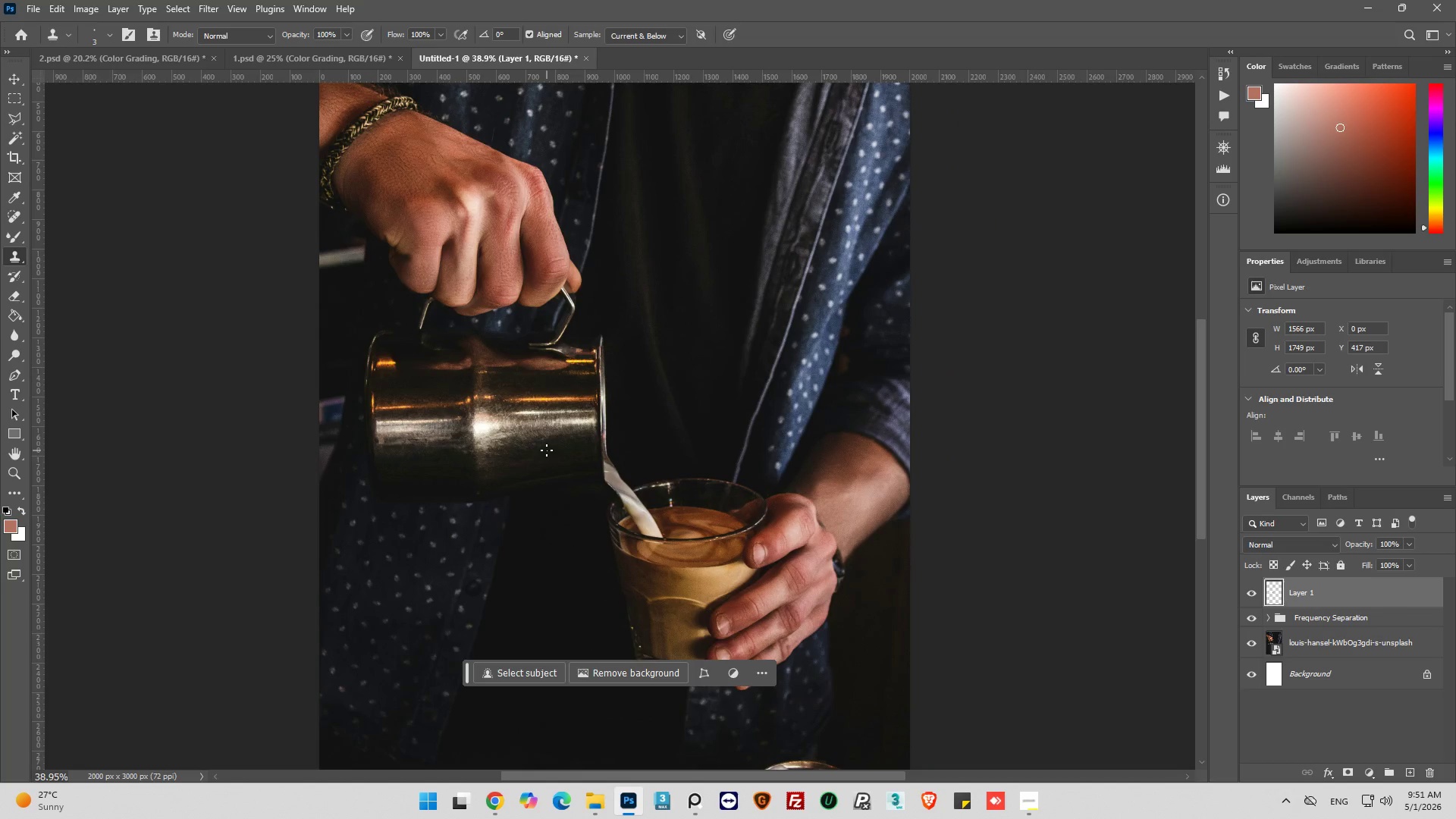 
wait(10.26)
 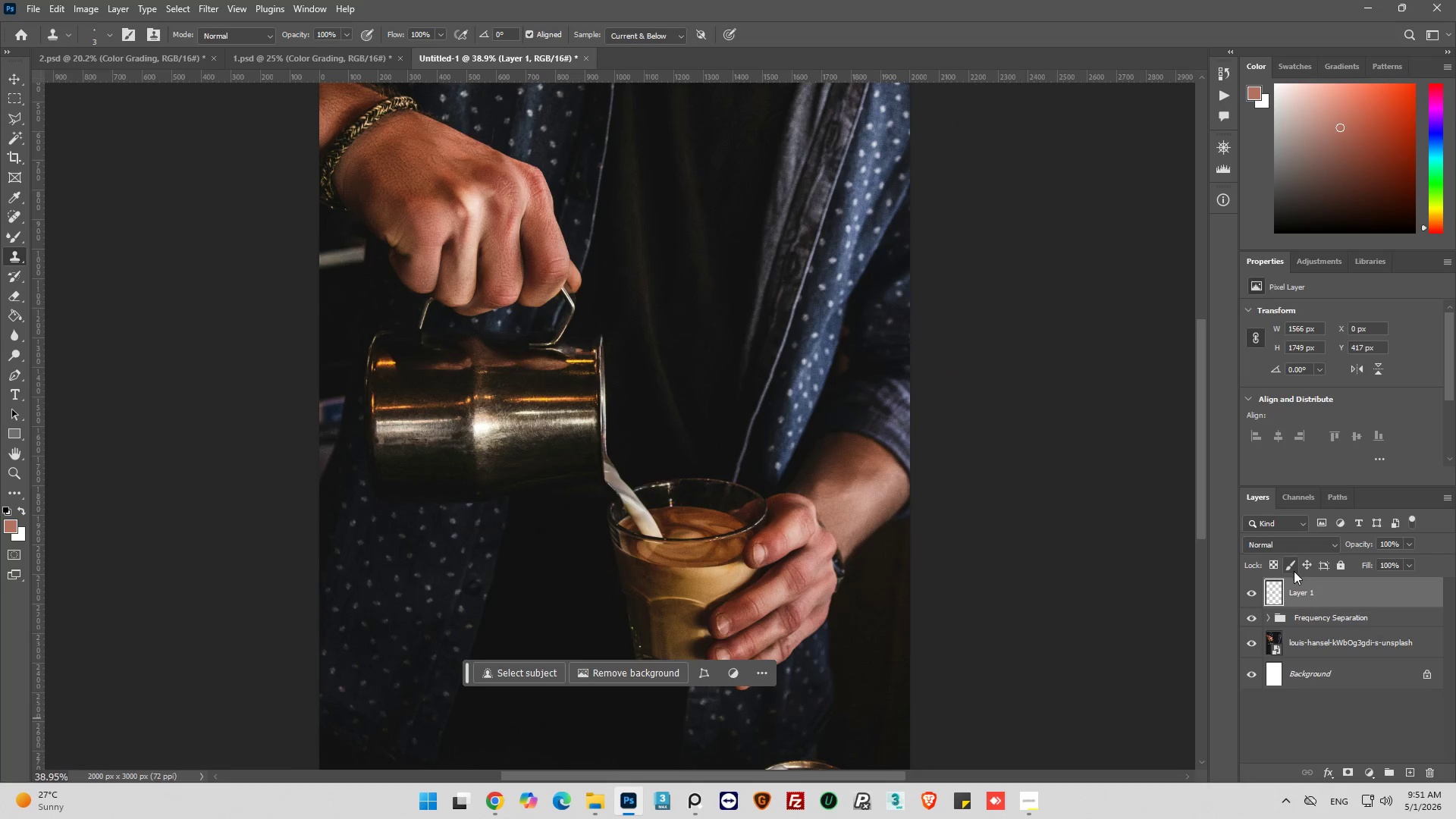 
left_click([1335, 589])
 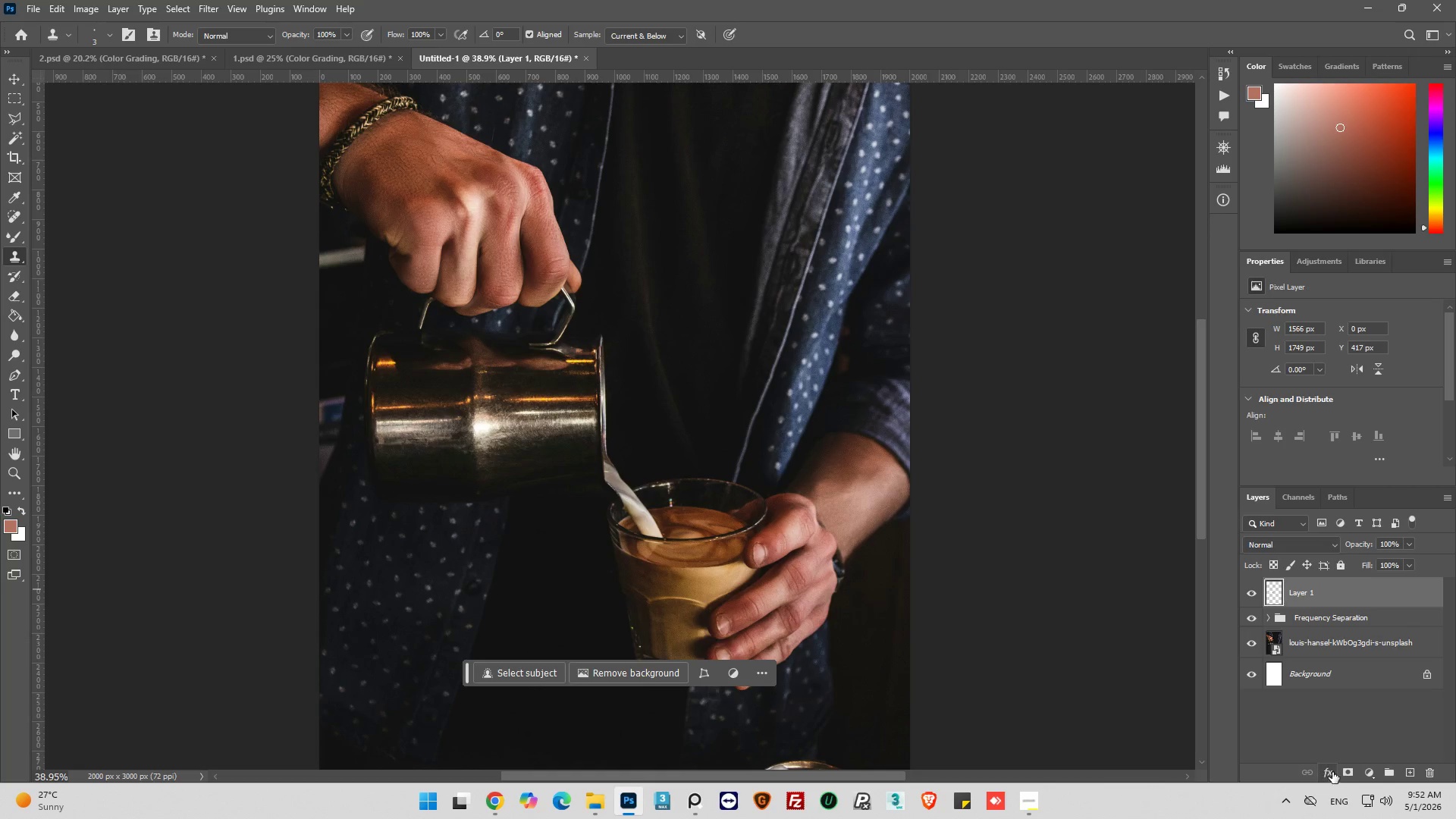 
left_click([1363, 770])
 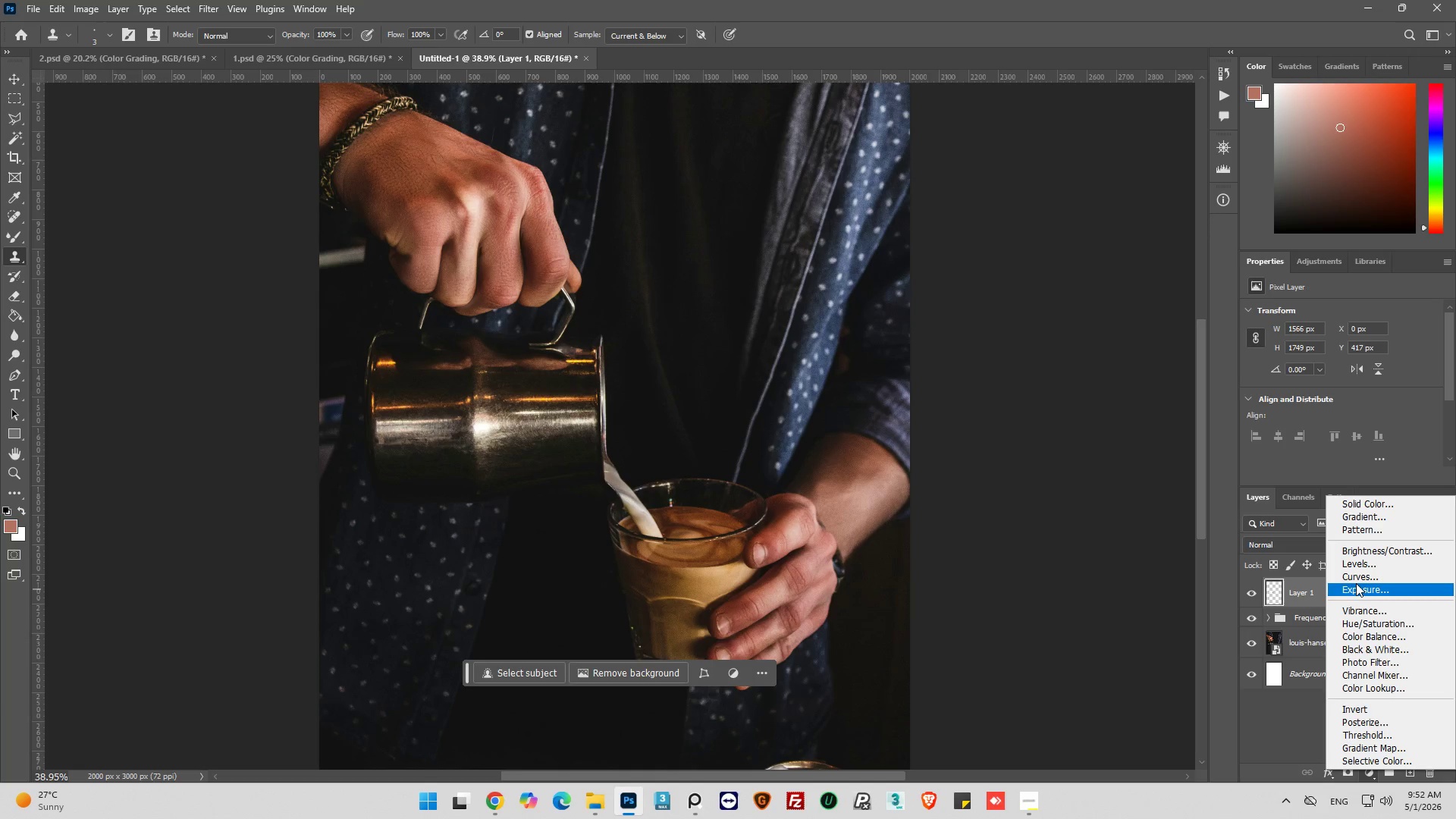 
left_click([1357, 580])
 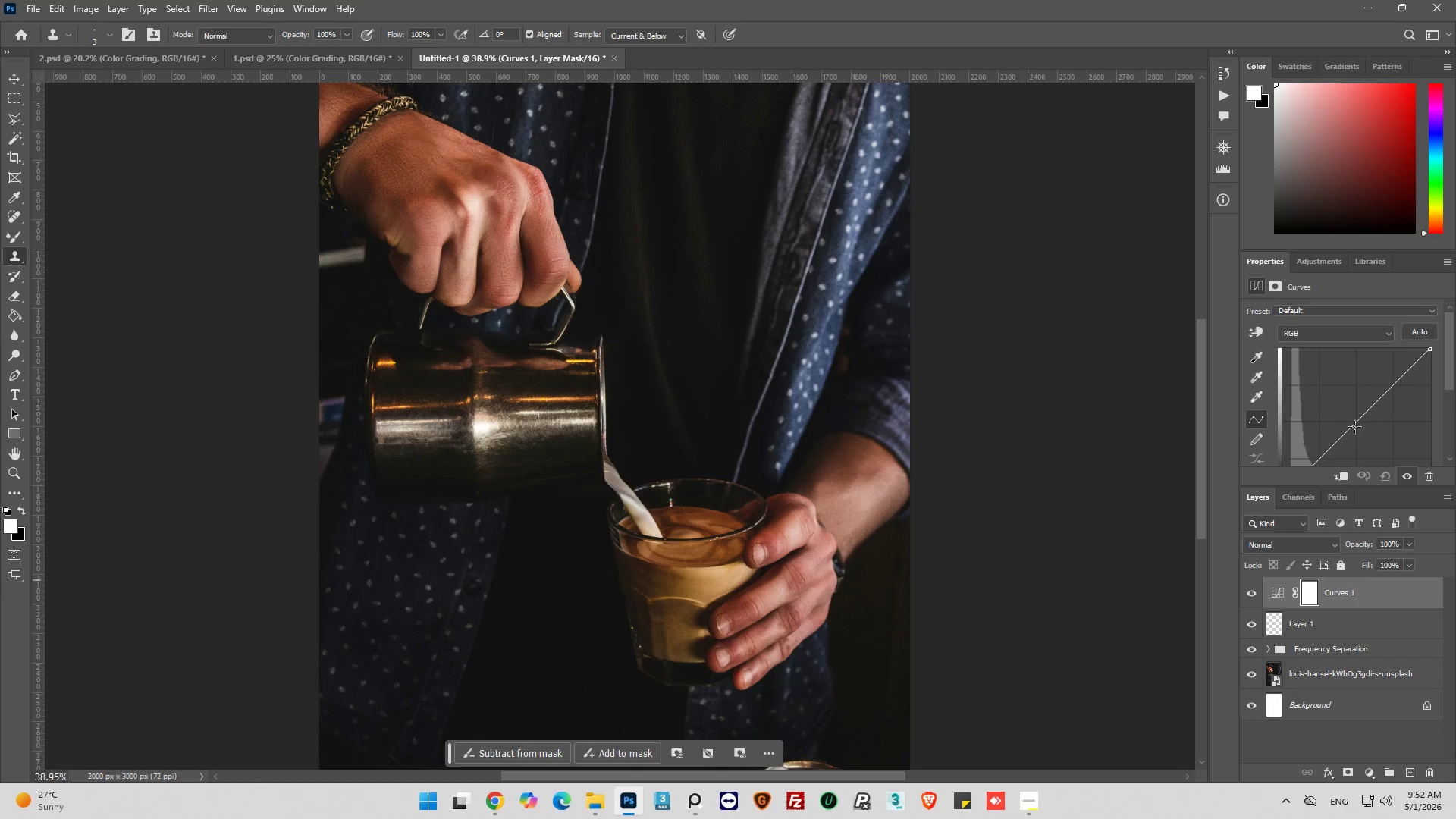 
left_click([1355, 422])
 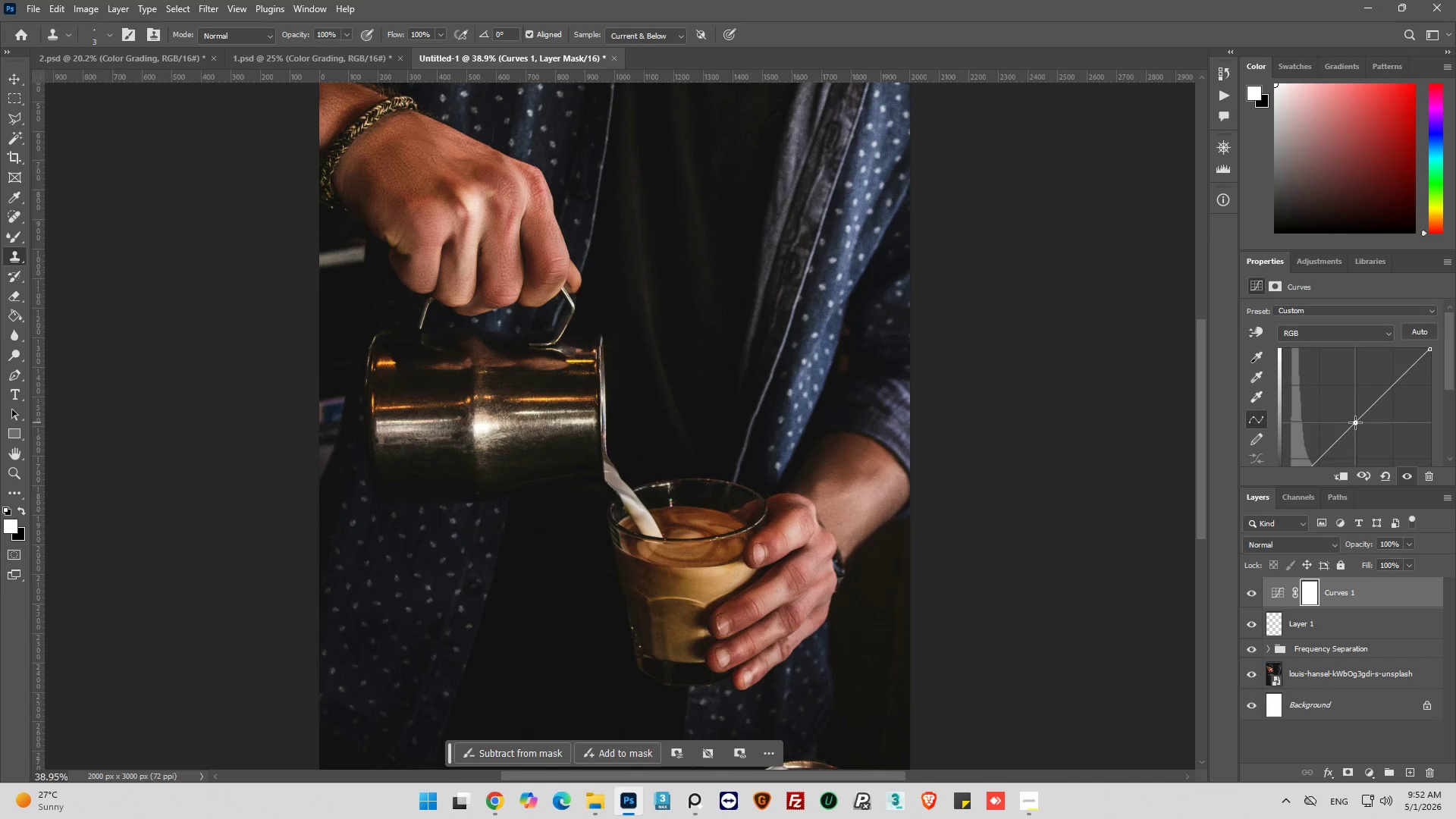 
left_click_drag(start_coordinate=[1355, 422], to_coordinate=[1347, 412])
 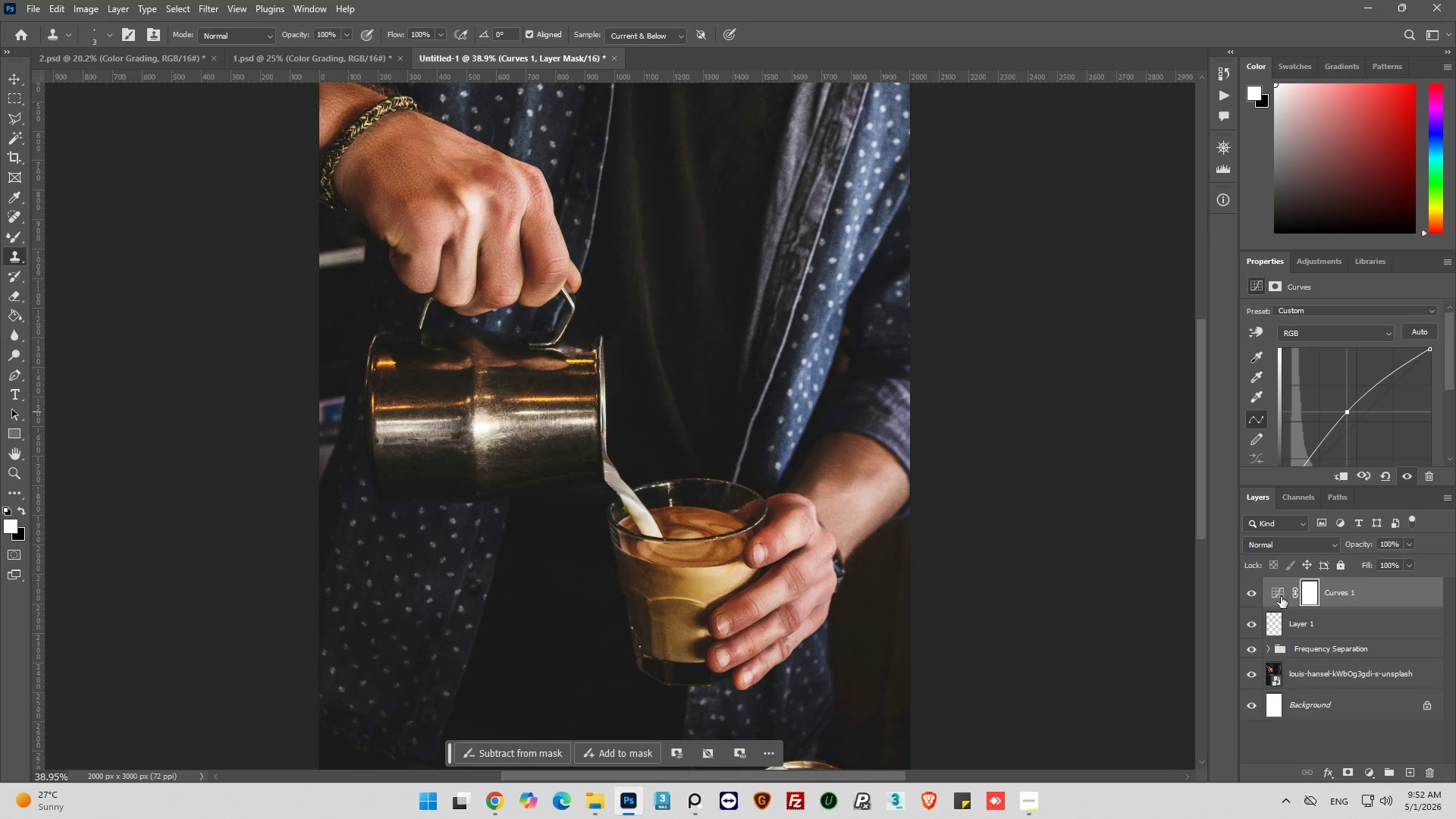 
left_click([1276, 594])
 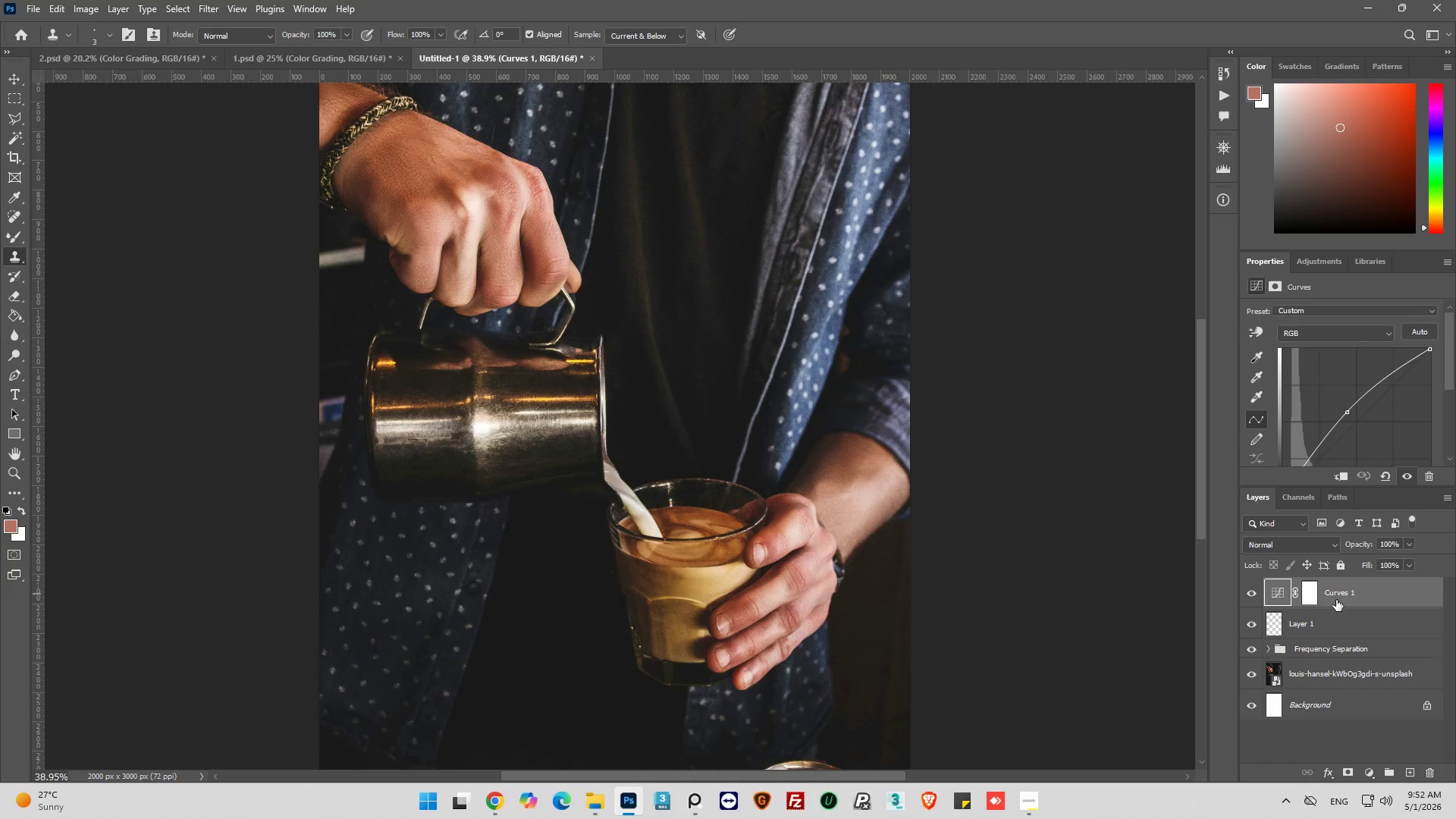 
left_click([1343, 595])
 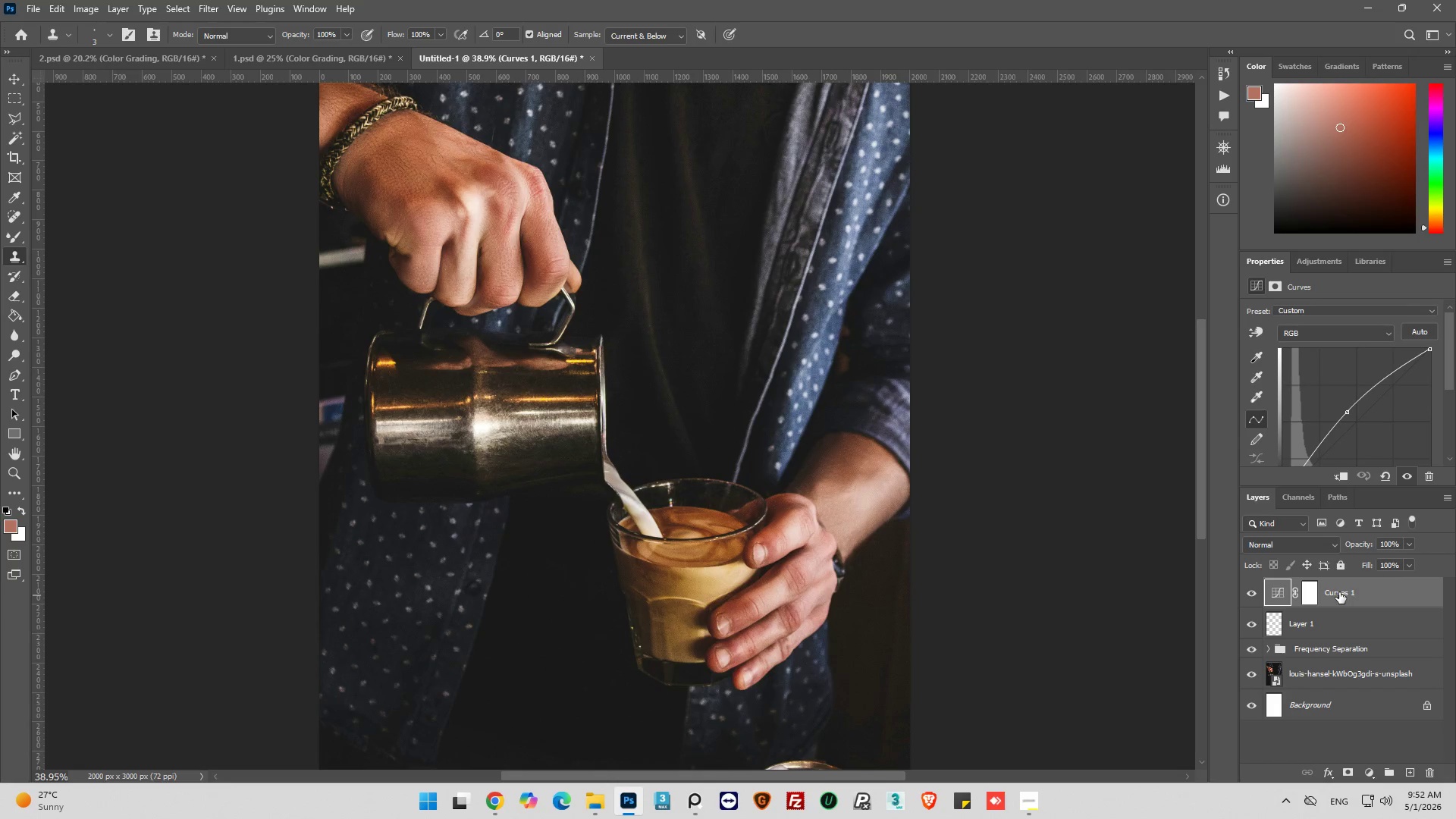 
key(Control+J)
 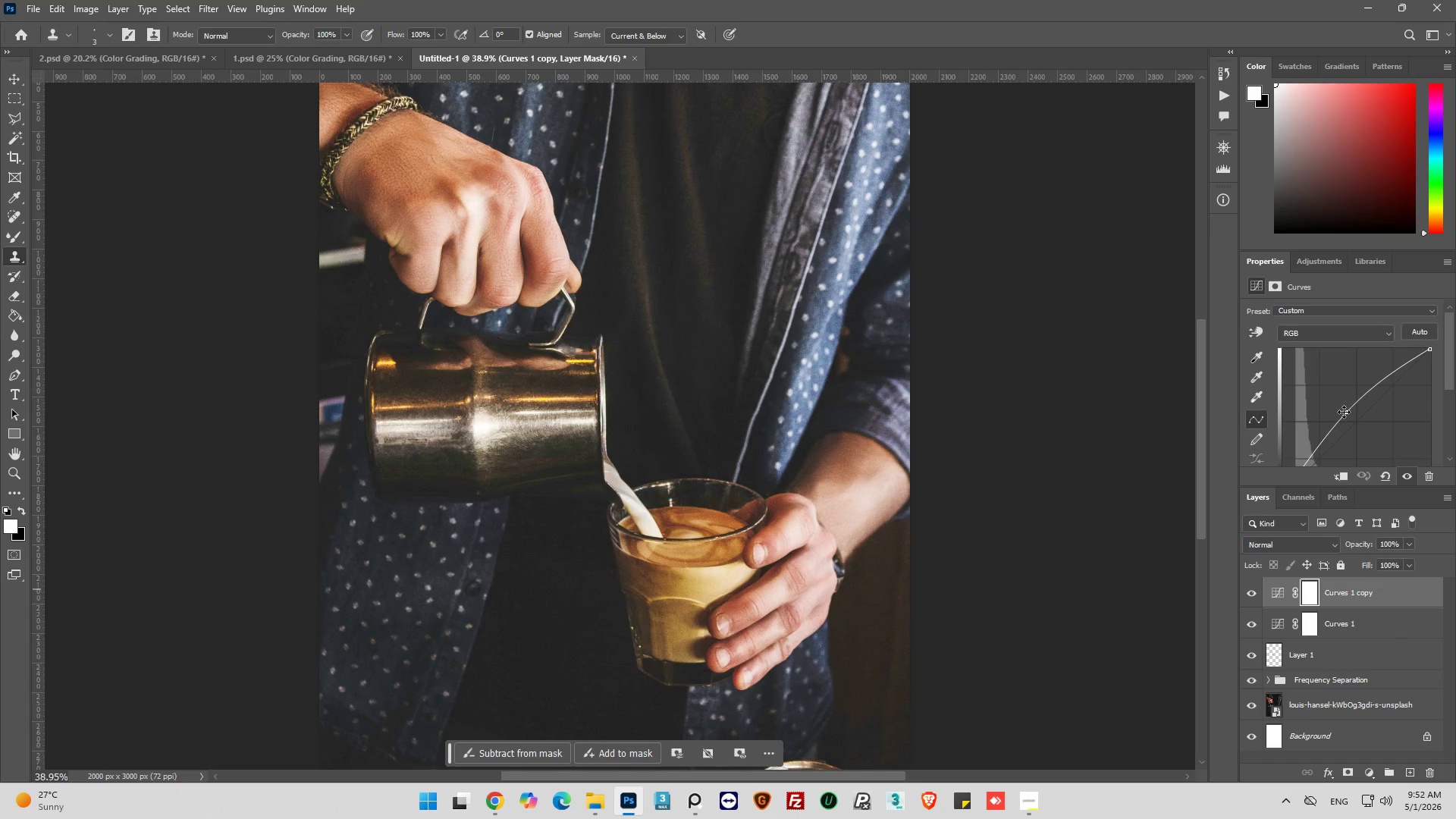 
left_click_drag(start_coordinate=[1348, 412], to_coordinate=[1367, 430])
 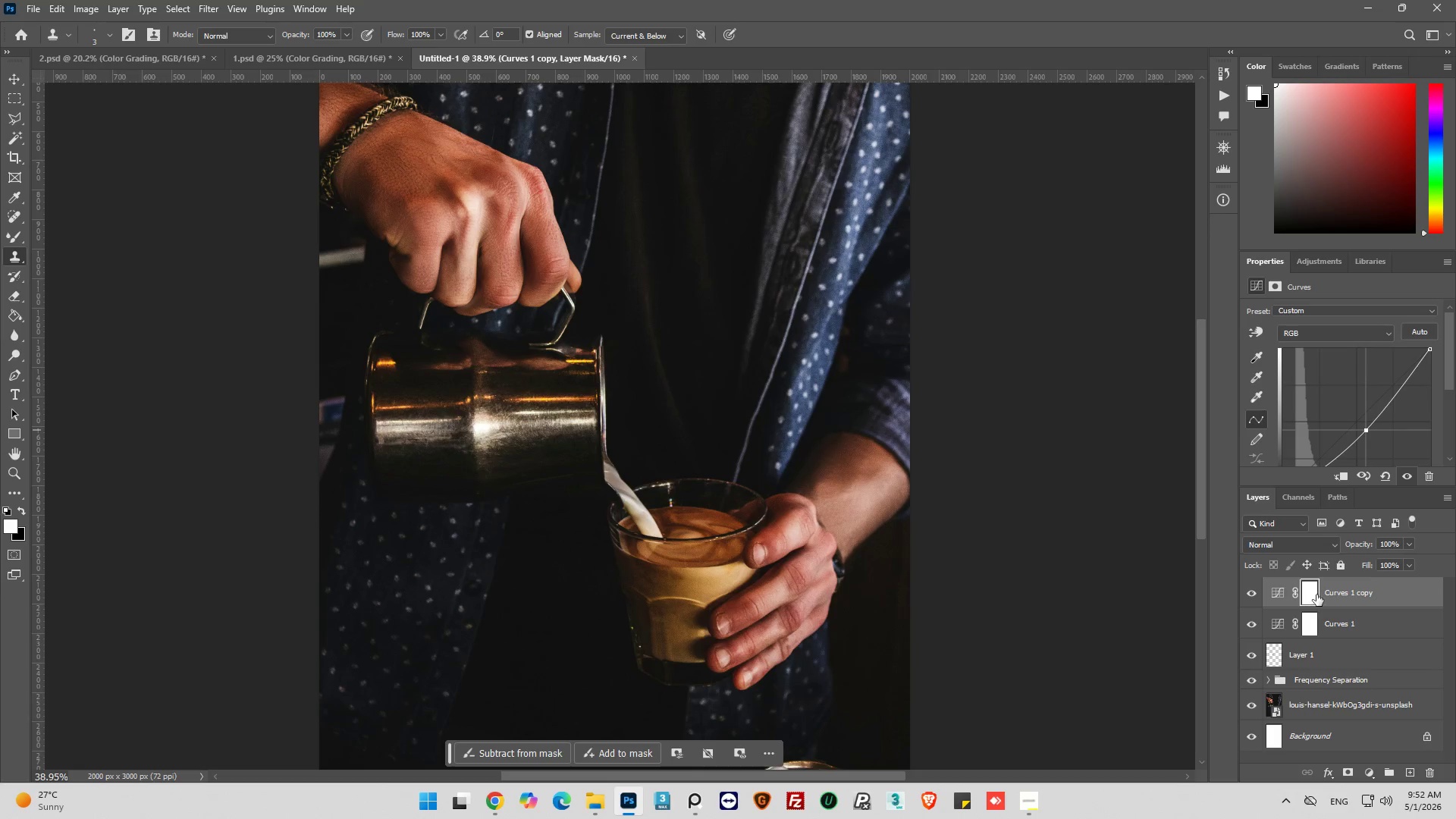 
left_click([1350, 593])
 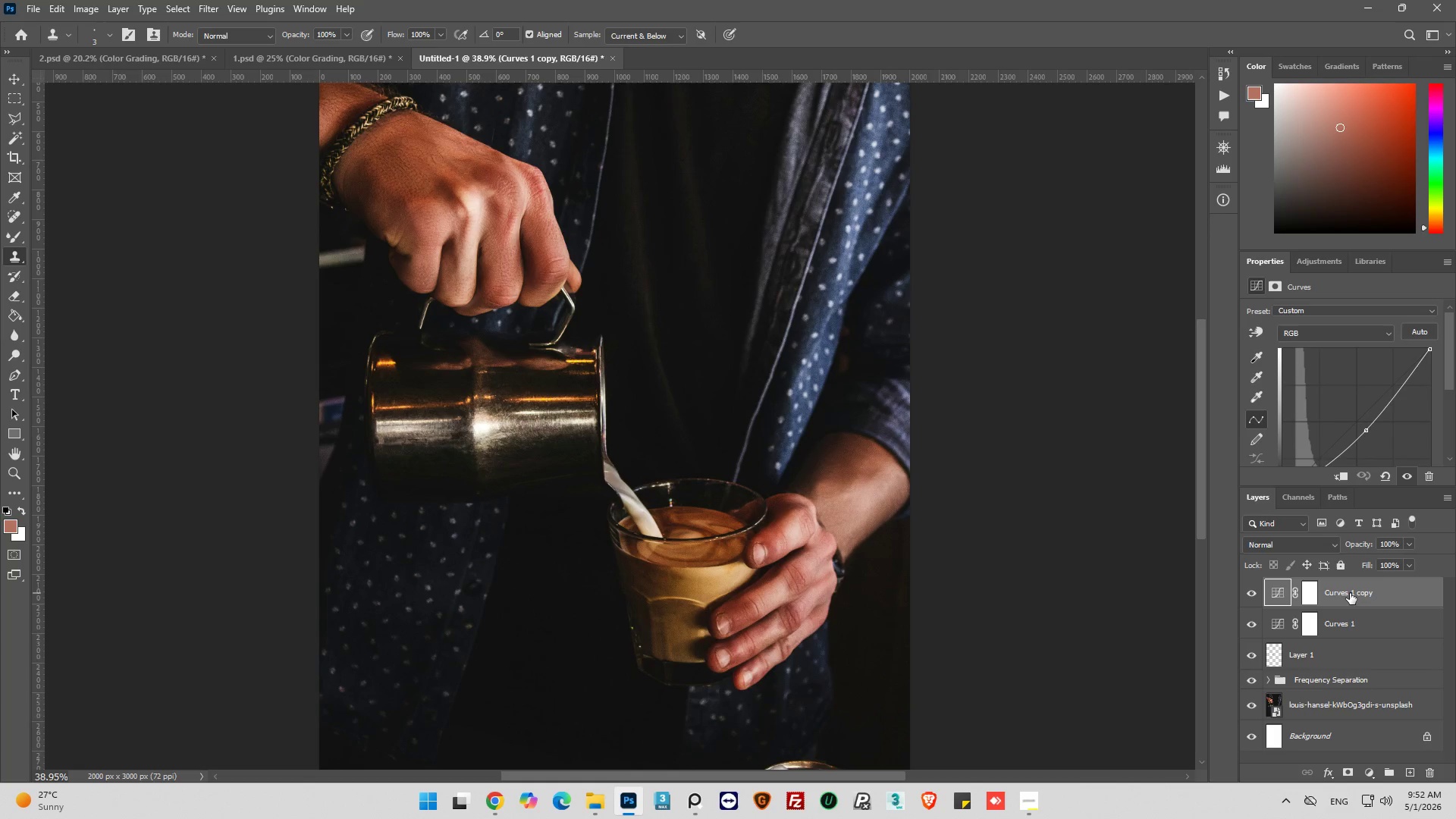 
left_click([1350, 593])
 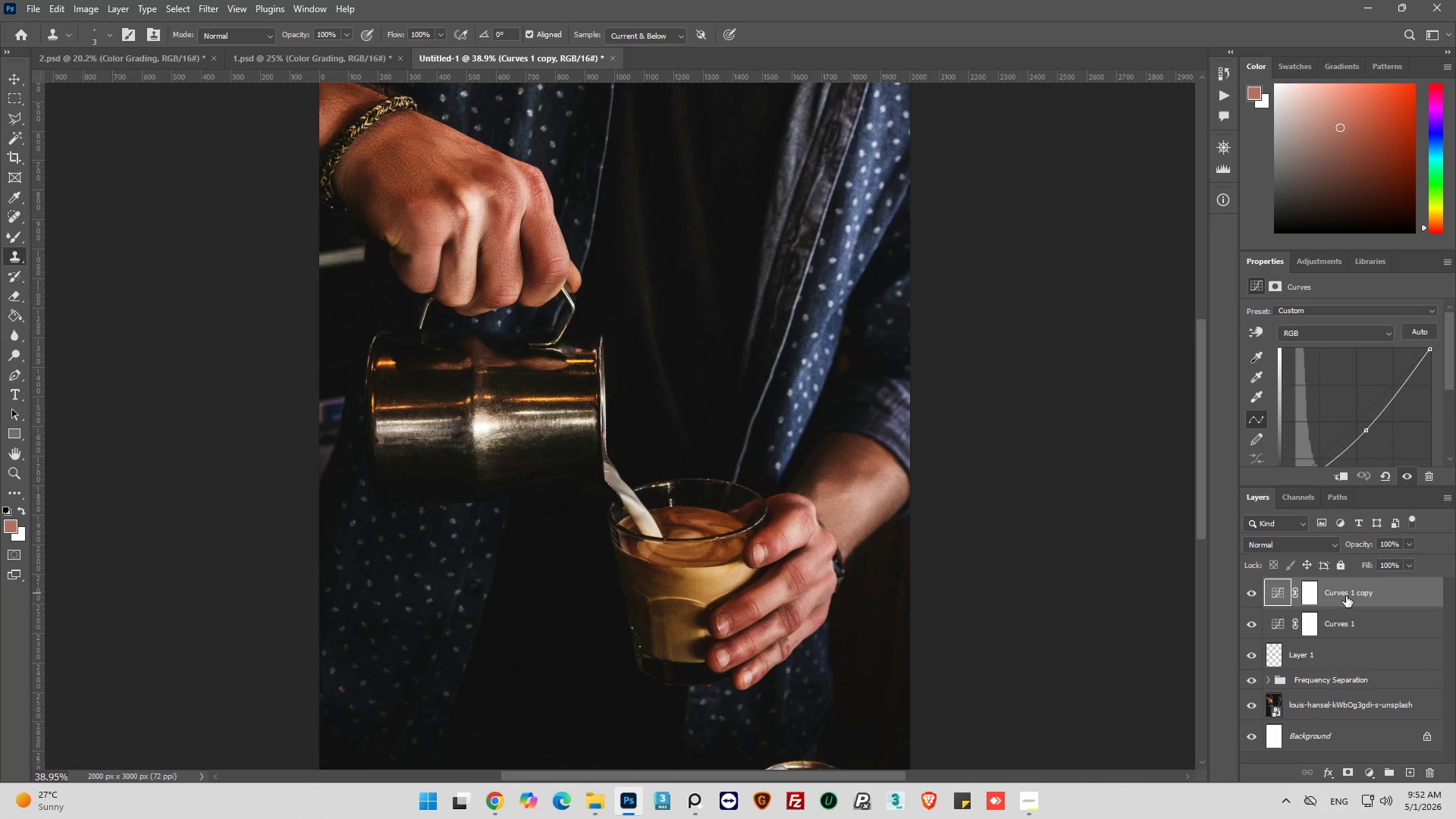 
key(Control+I)
 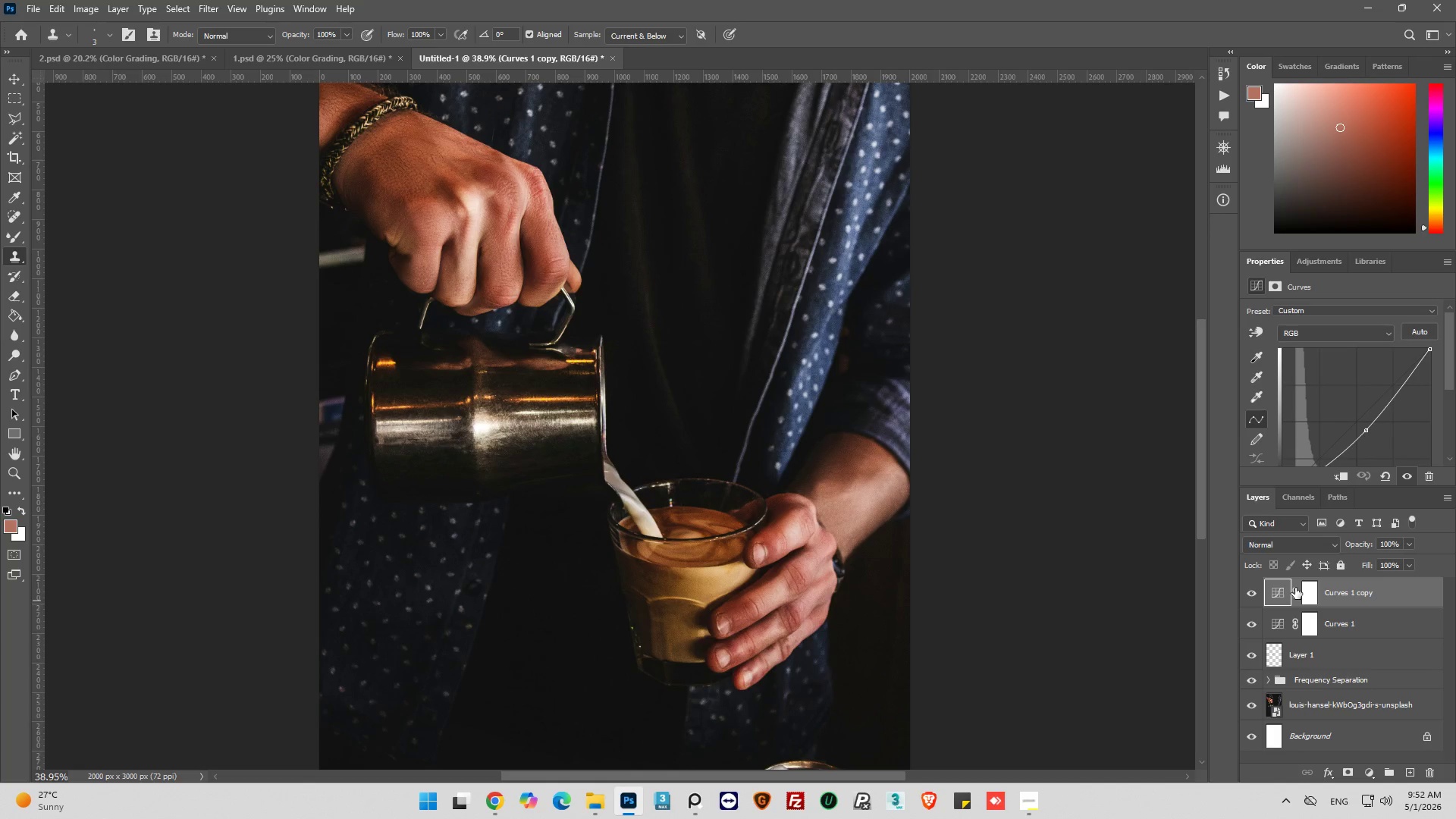 
left_click([1308, 595])
 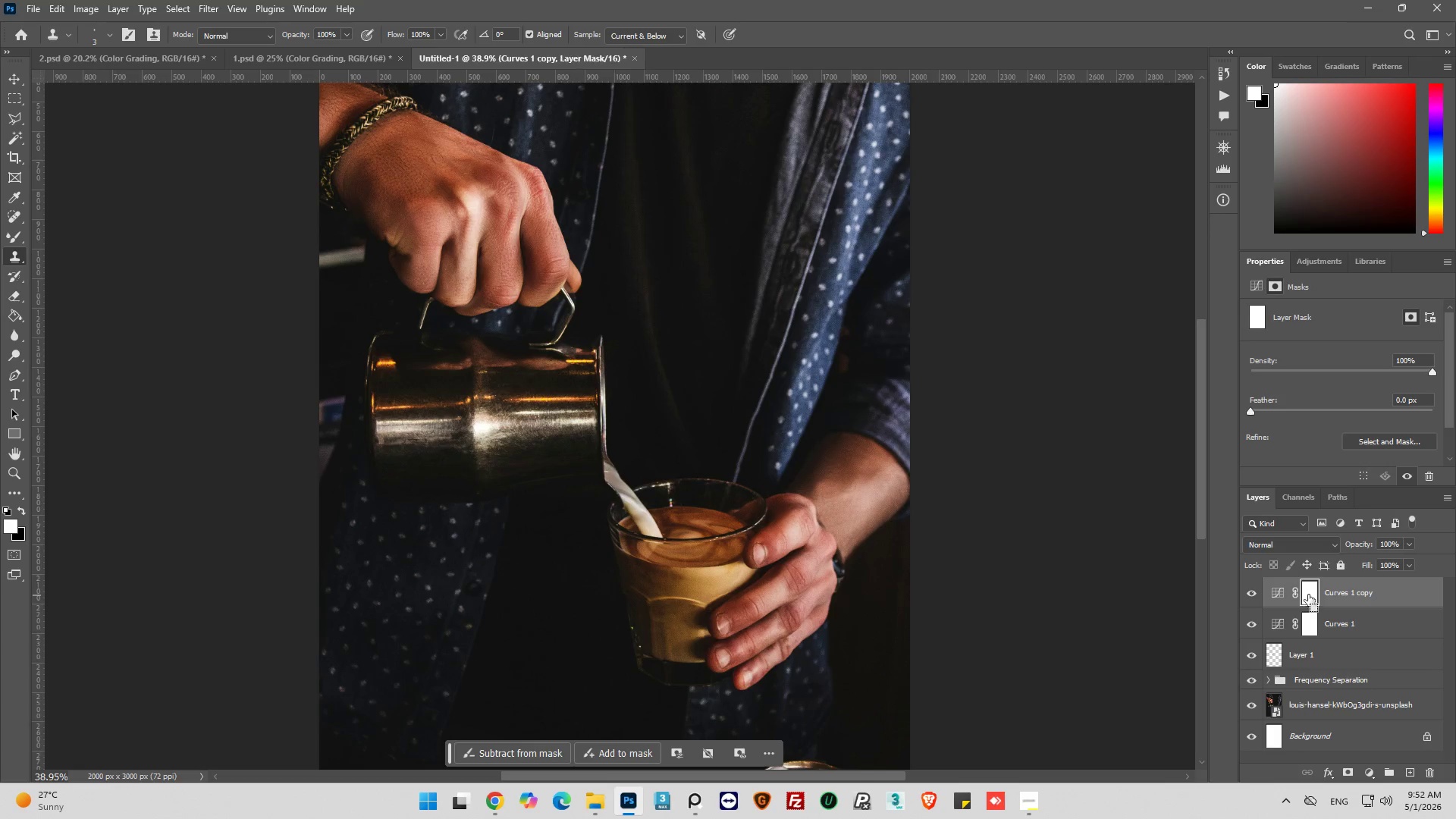 
key(Control+I)
 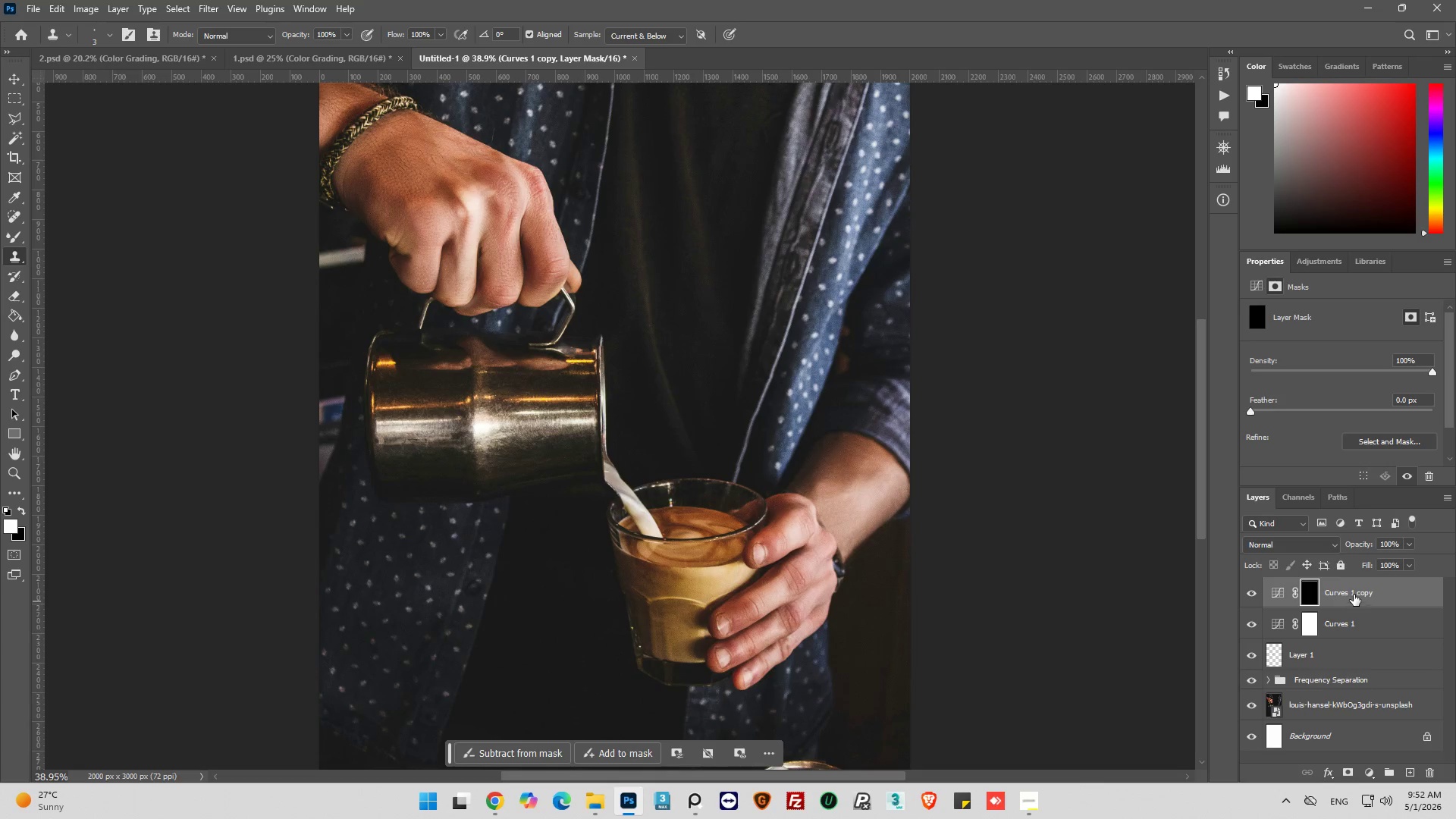 
double_click([1354, 592])
 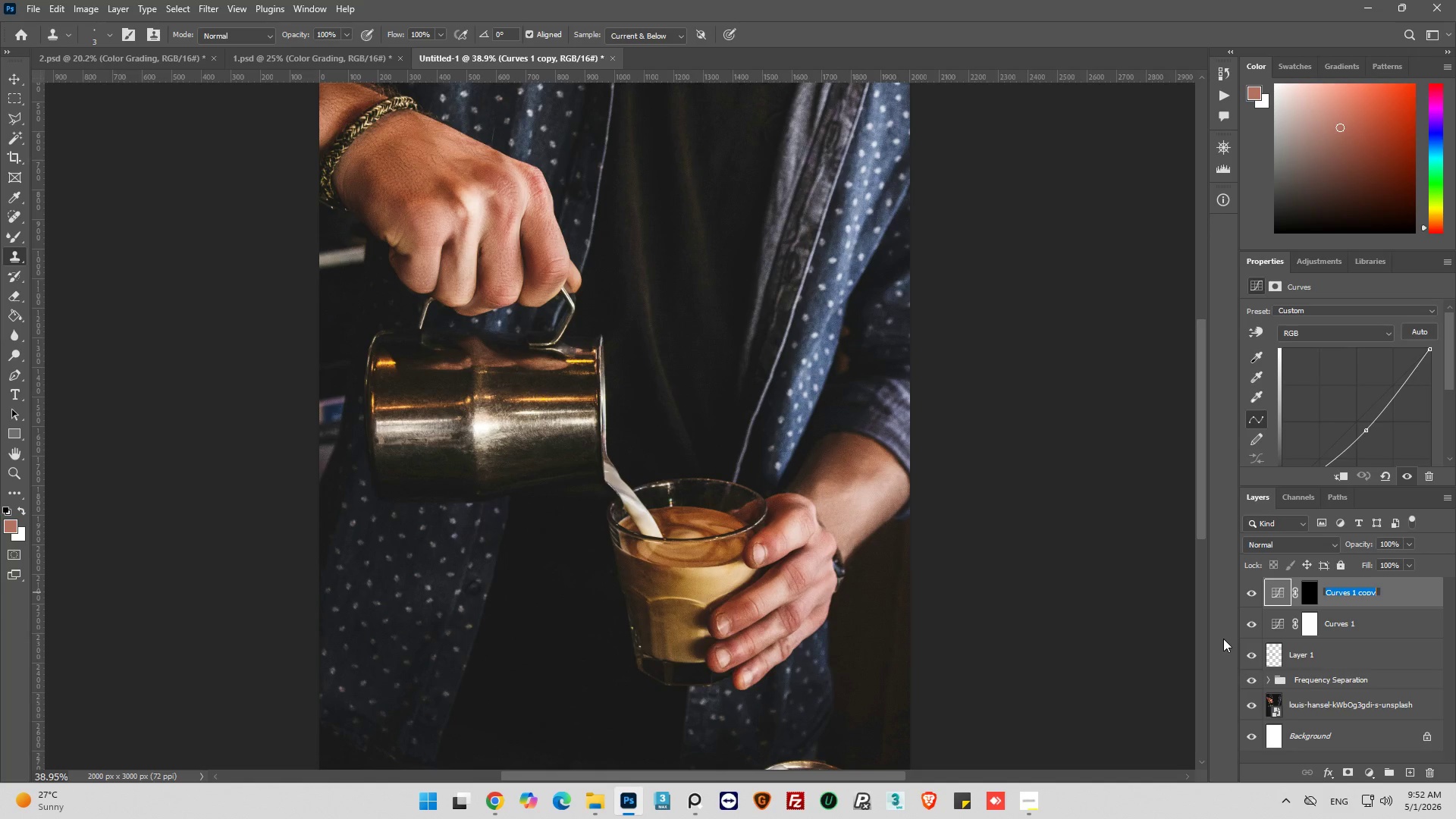 
type(Burn)
 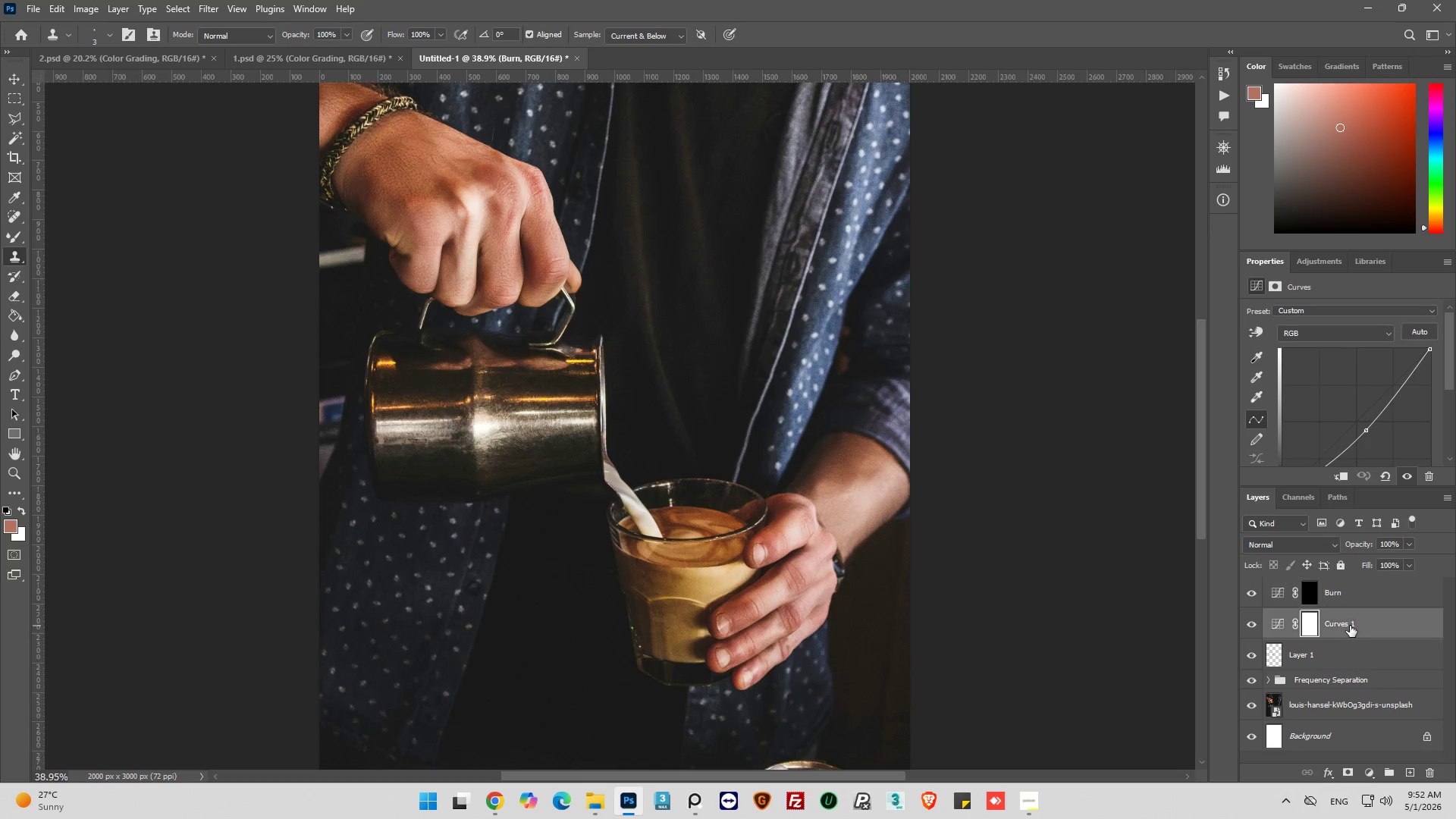 
double_click([1350, 625])
 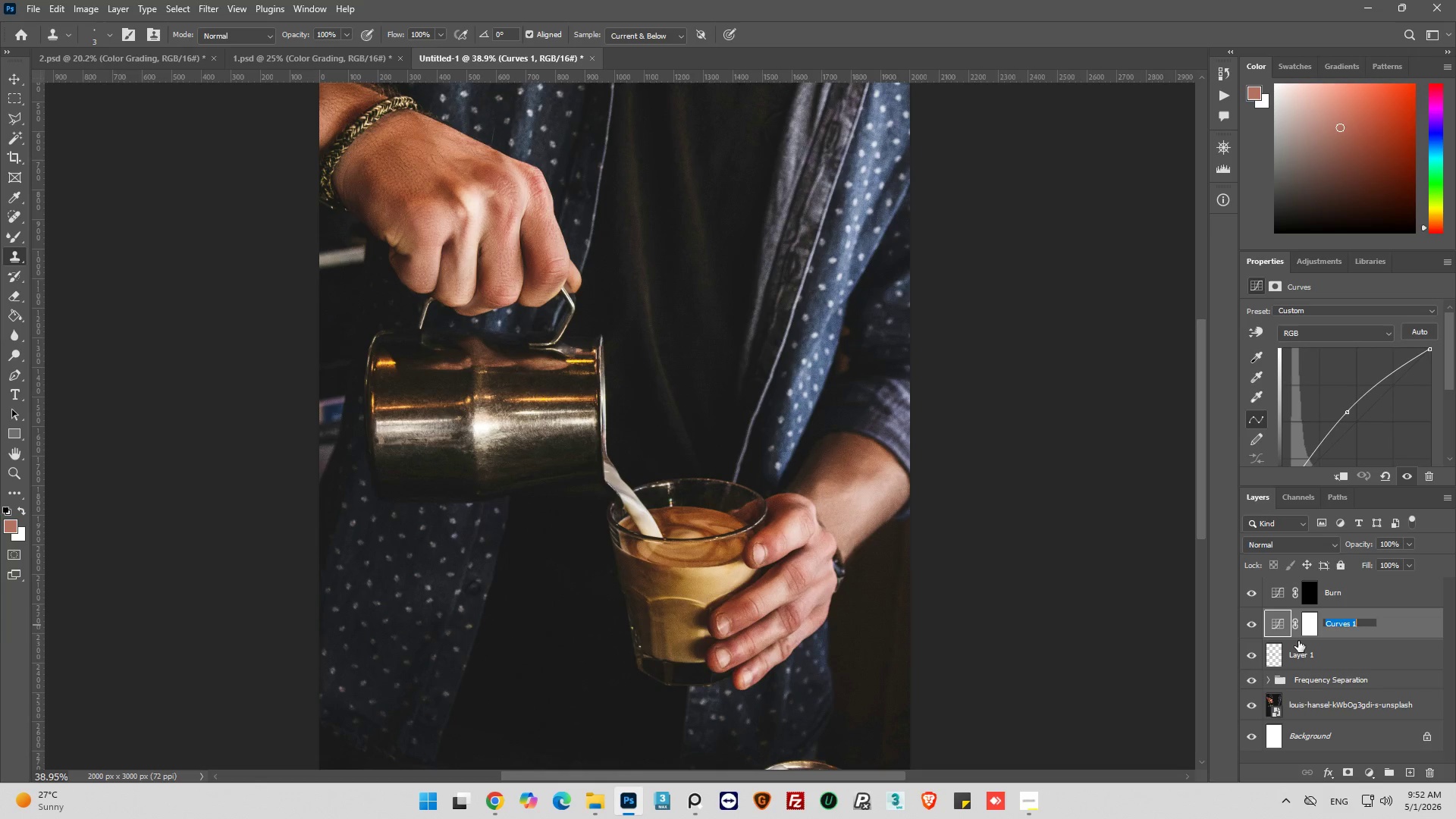 
wait(5.27)
 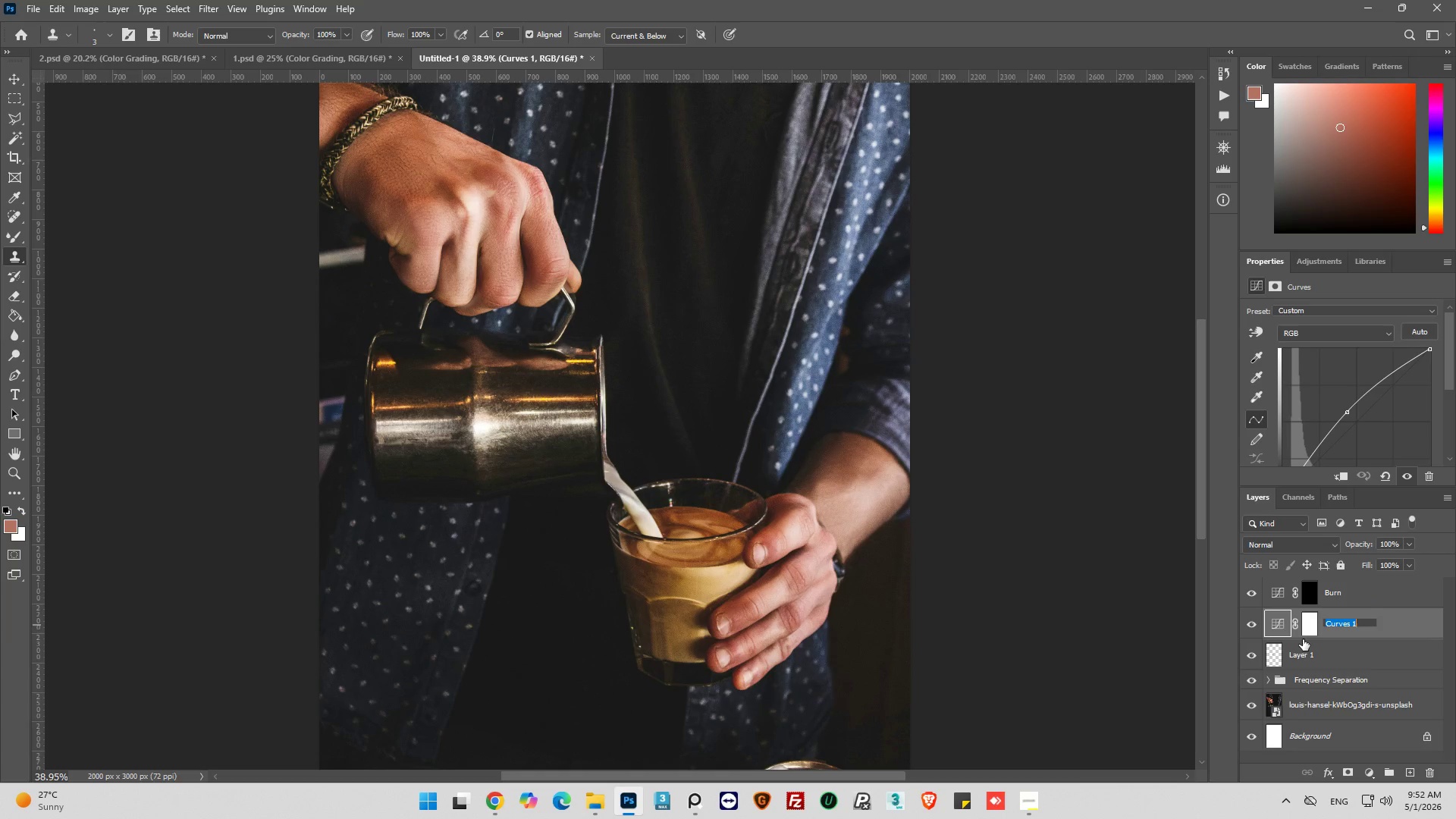 
type(Dodge)
 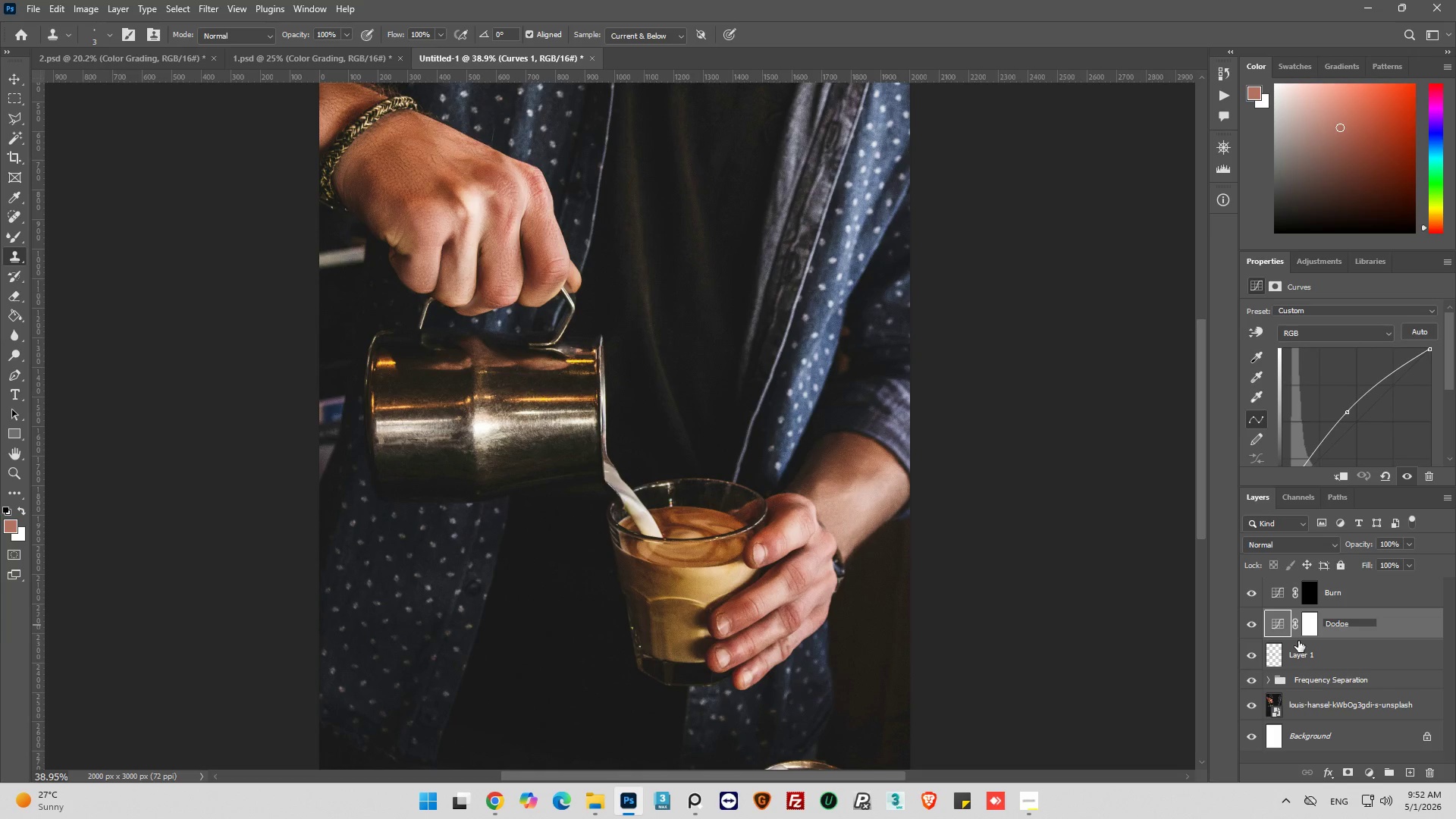 
key(Enter)
 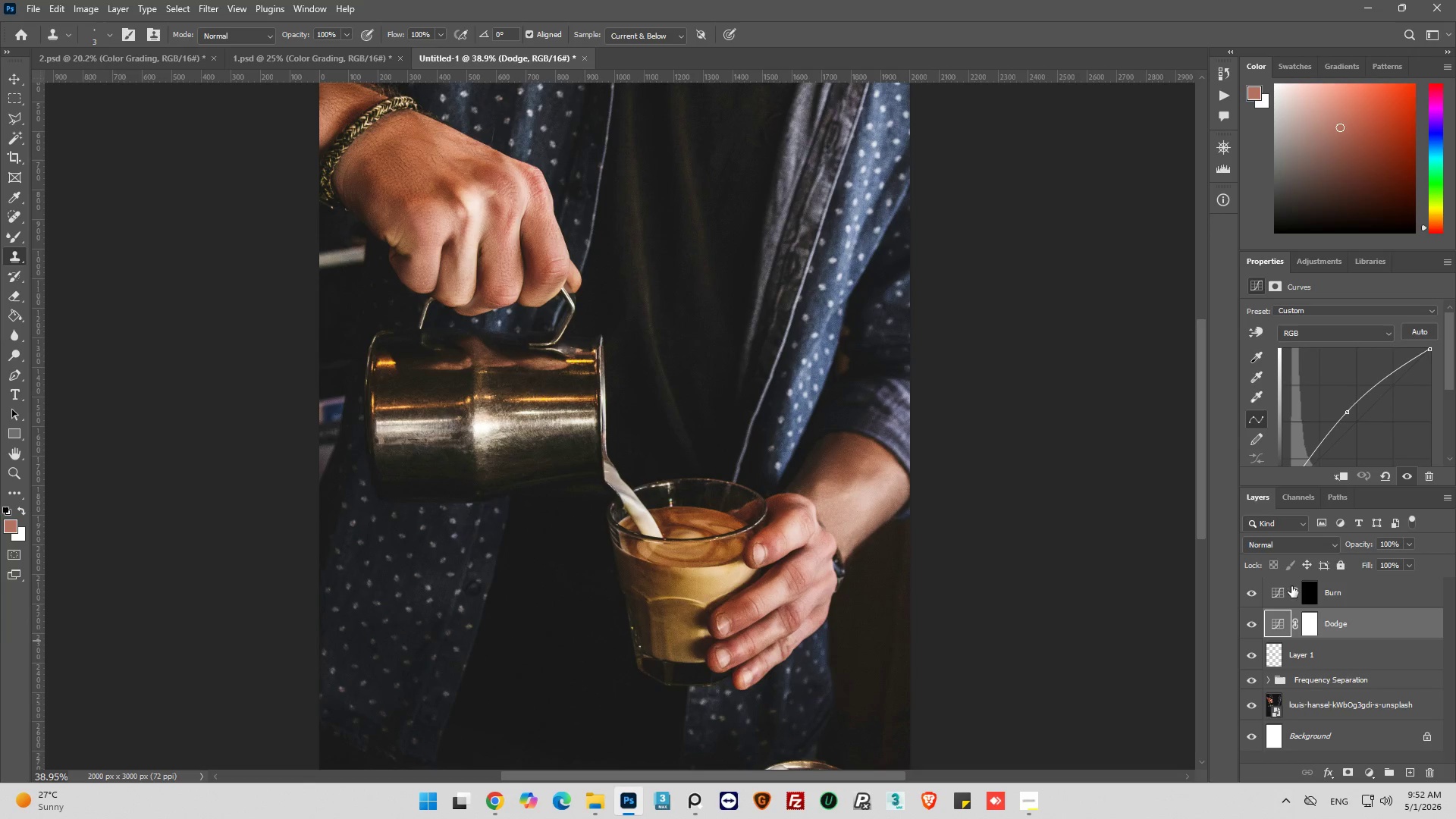 
left_click([1266, 597])
 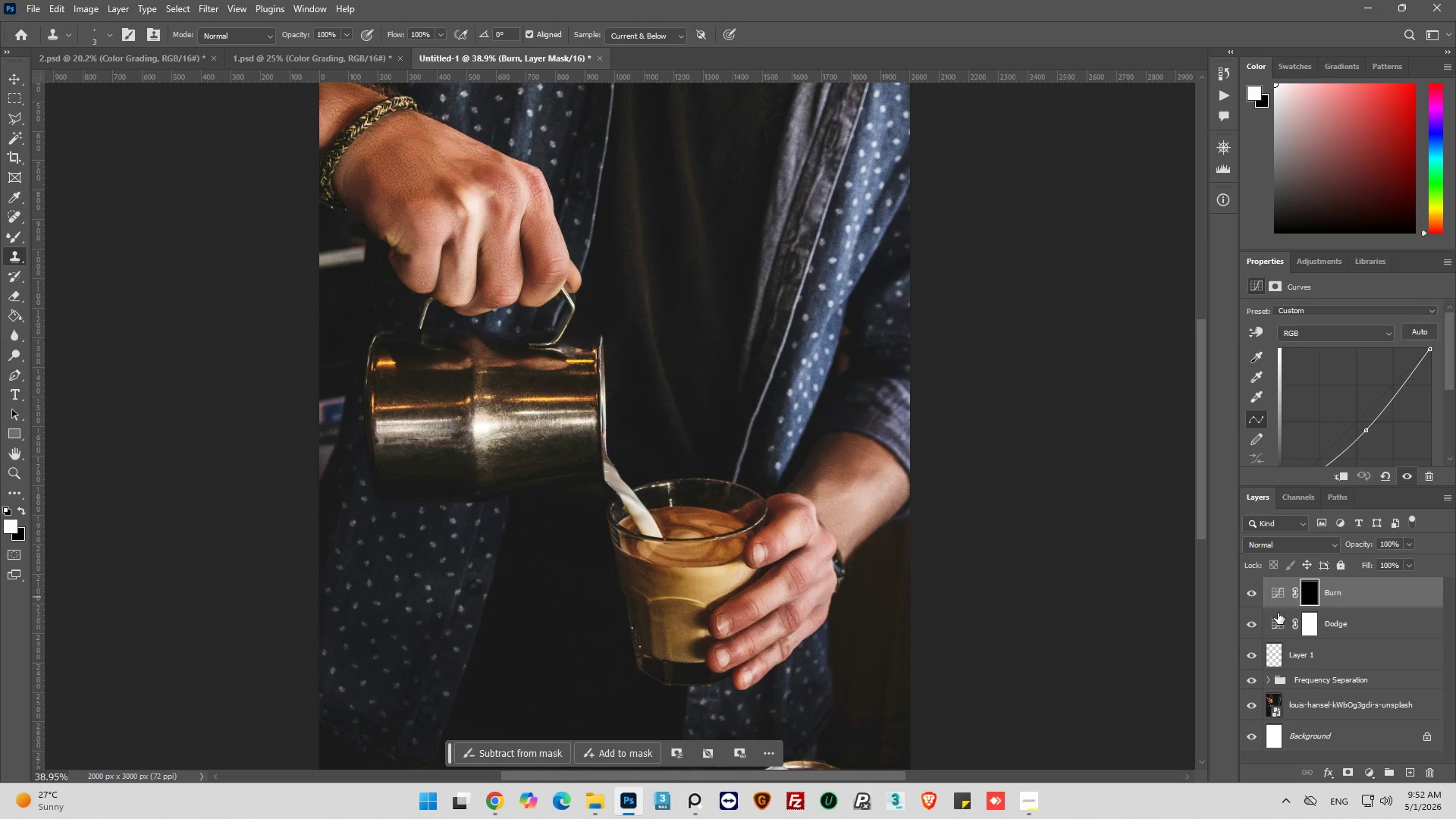 
hold_key(key=ControlLeft, duration=0.97)
left_click([1275, 622])
 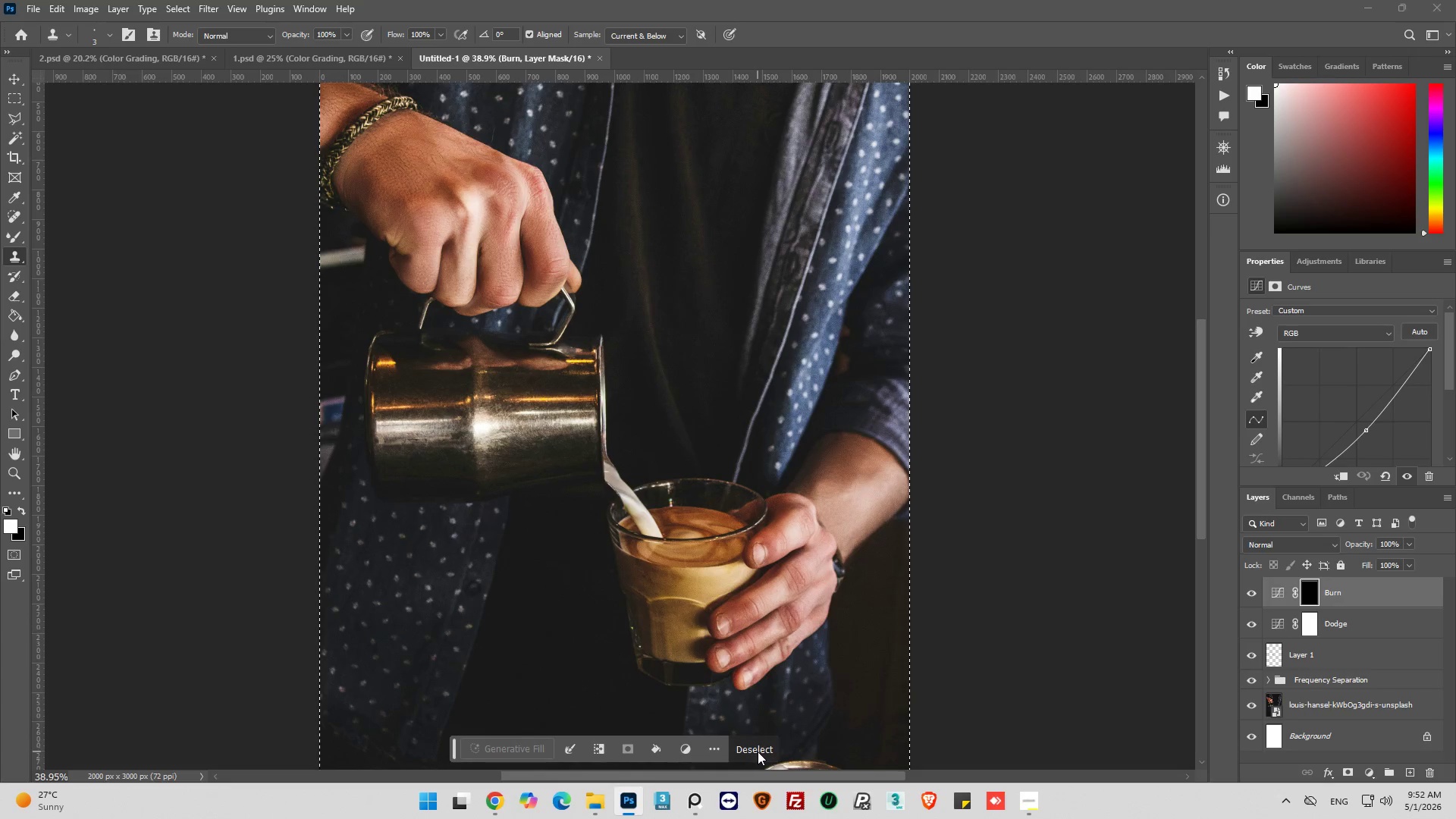 
hold_key(key=ControlLeft, duration=0.86)
left_click([1373, 620])
 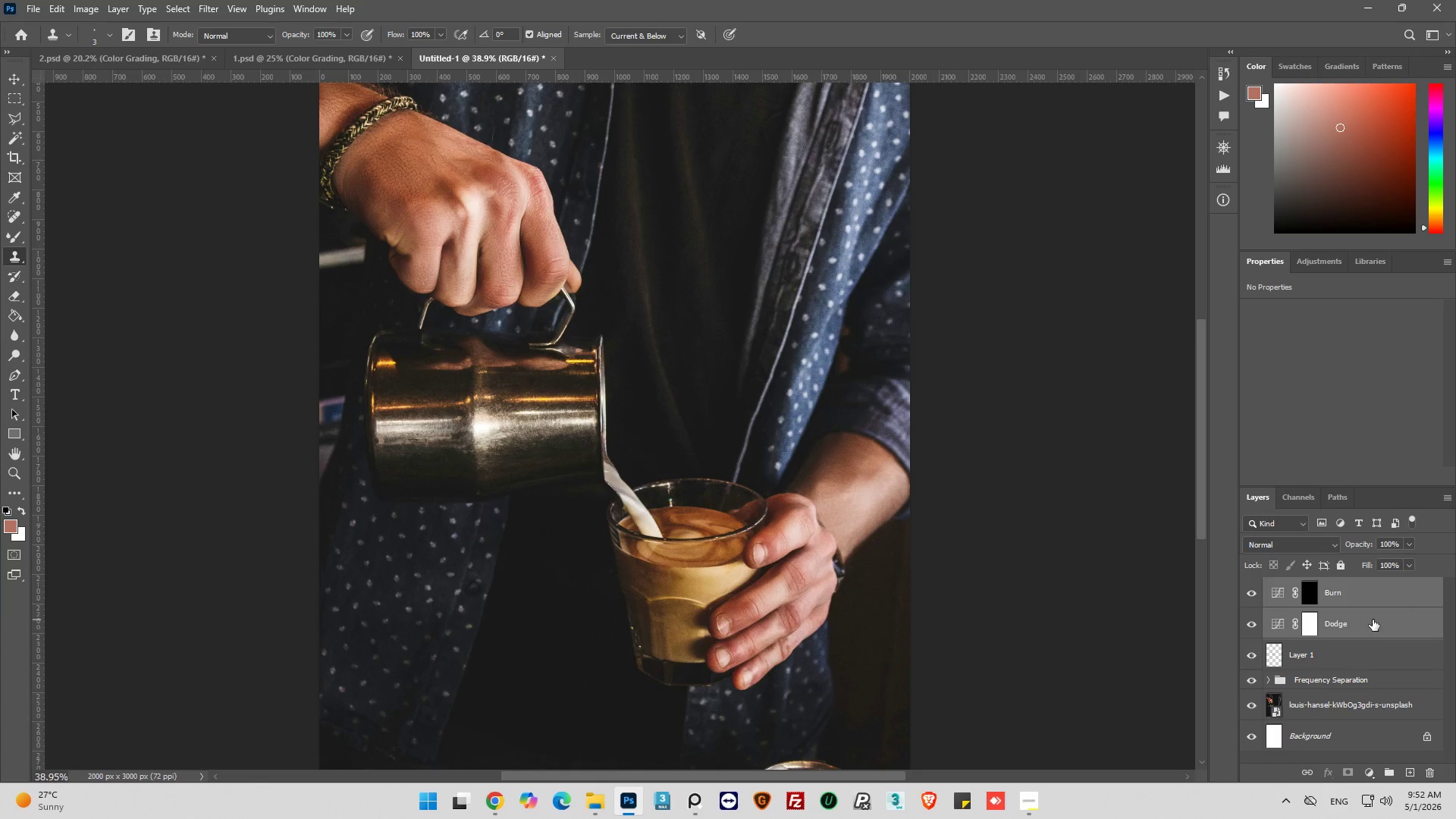 
right_click([1373, 620])
 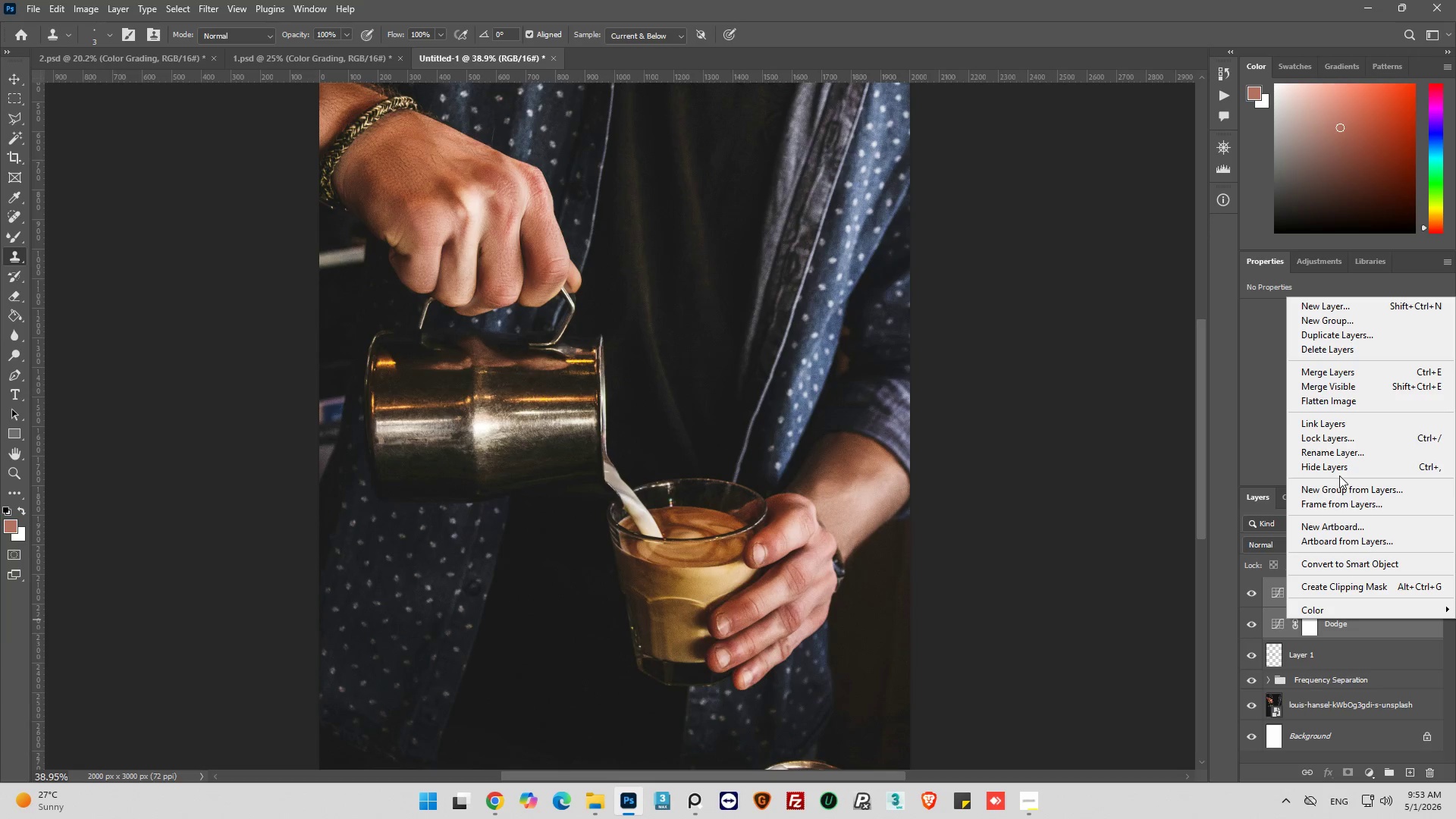 
left_click([1341, 490])
 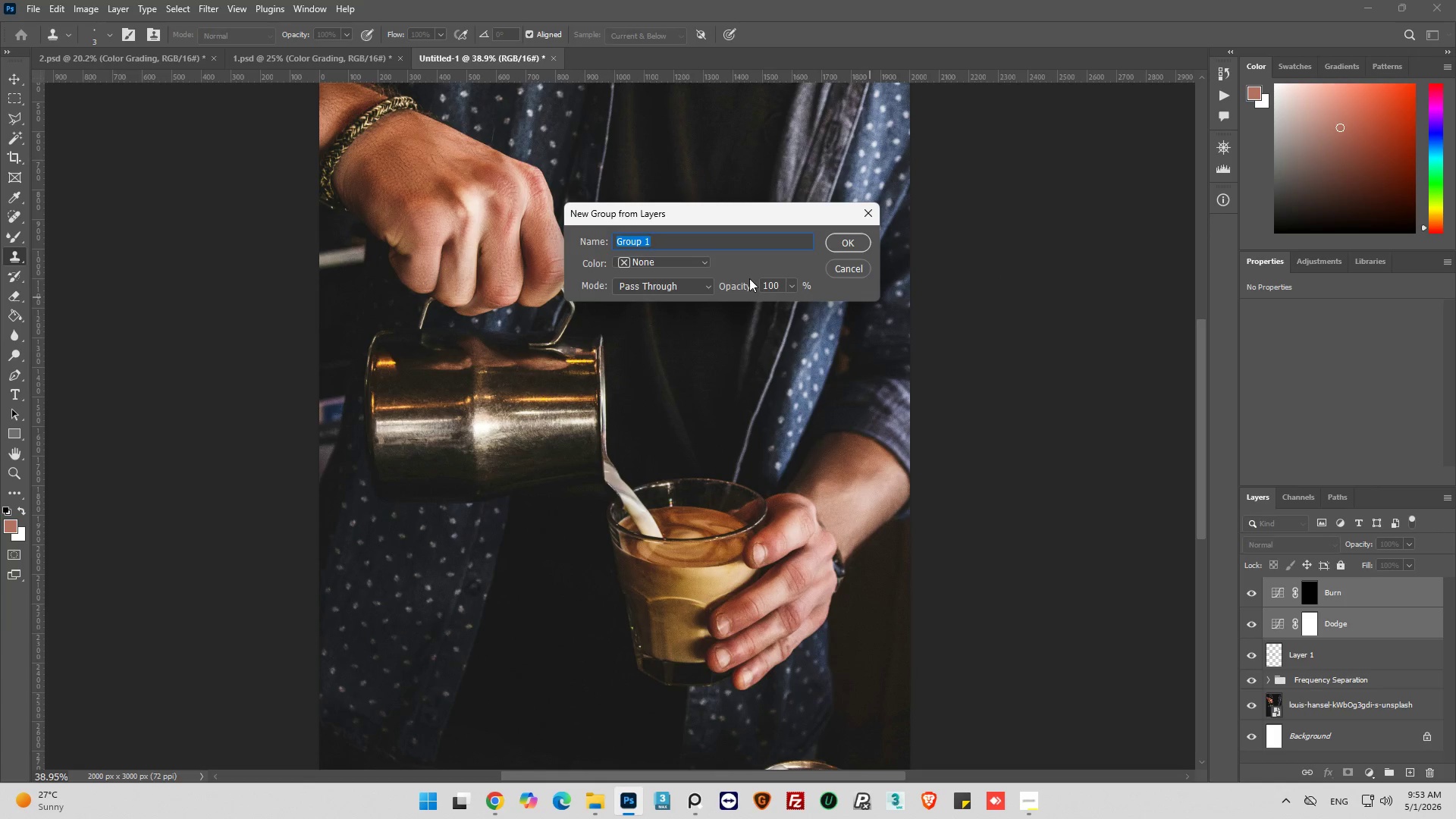 
type(Dodge A)
key(Backspace)
type(& Burn)
 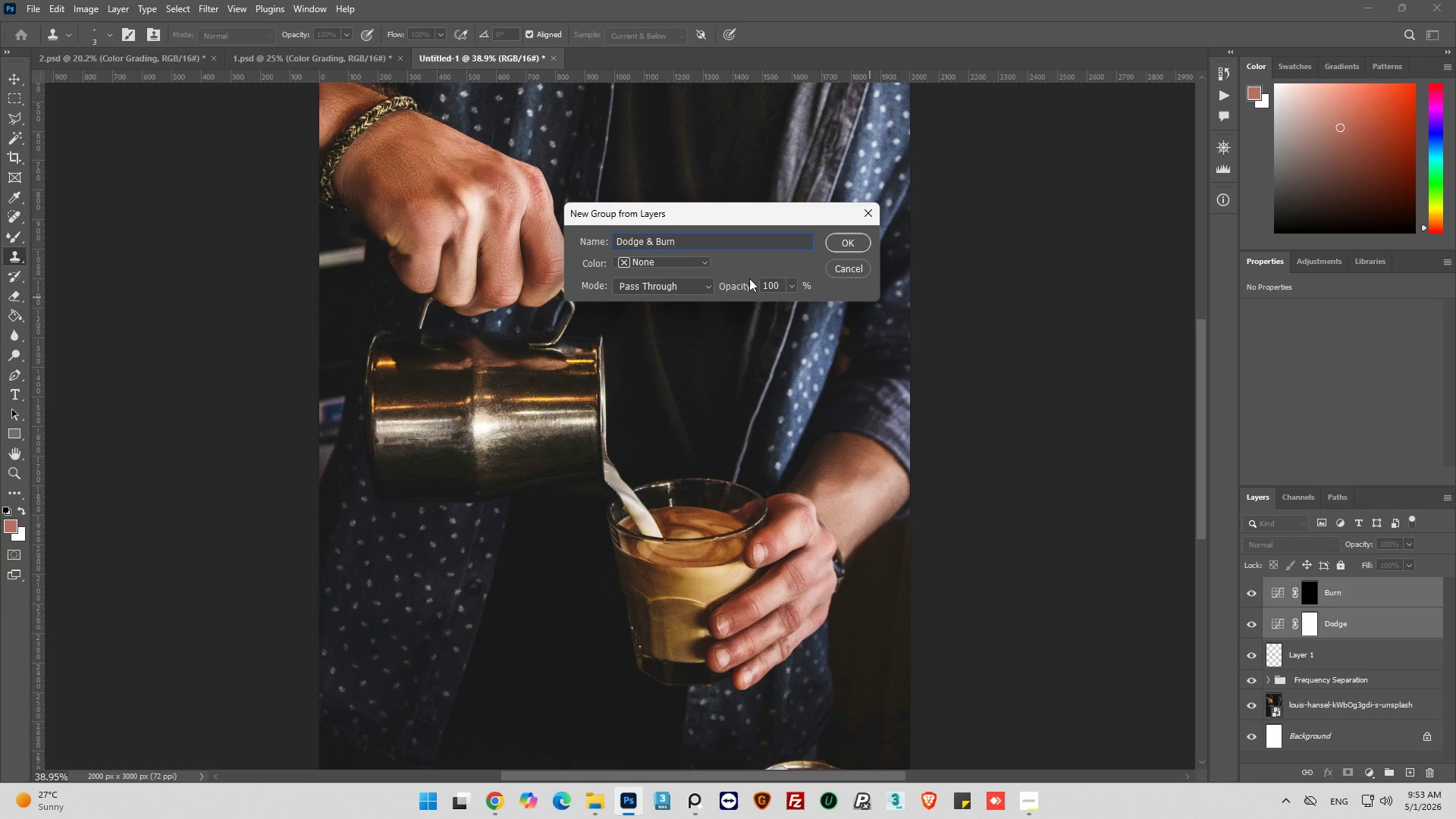 
wait(5.12)
 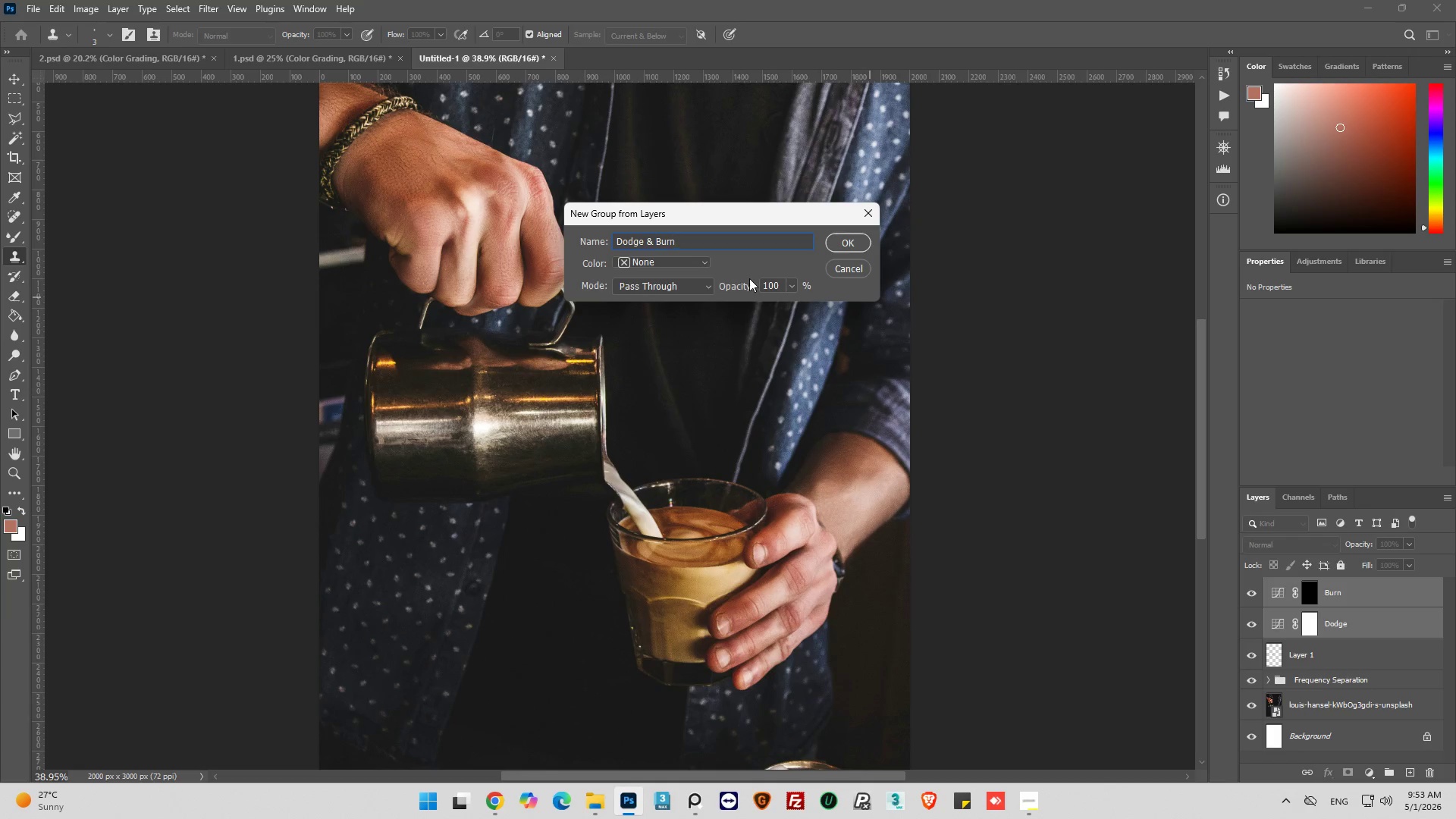 
left_click([1267, 588])
 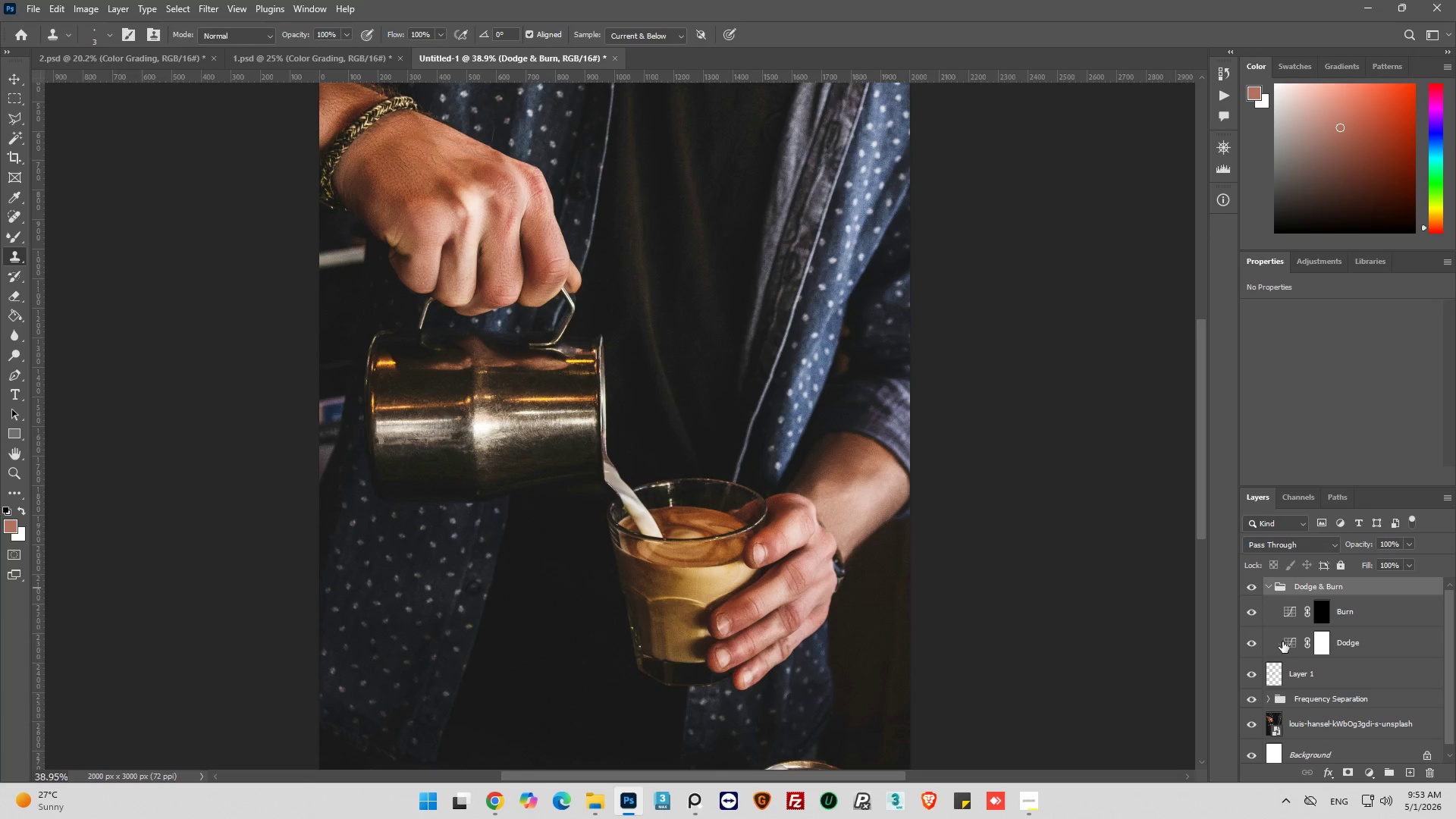 
left_click([1247, 642])
 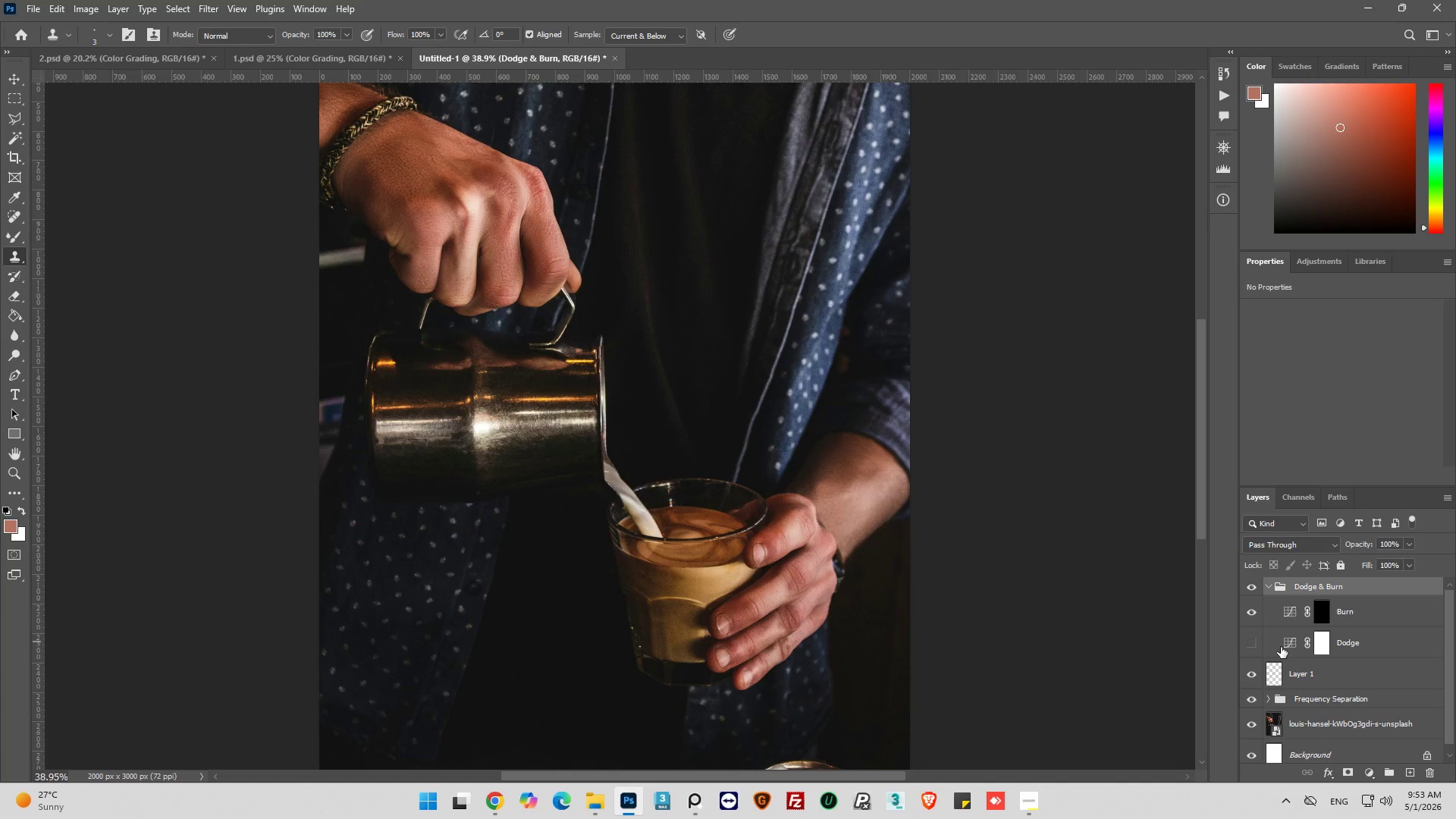 
left_click([1281, 647])
 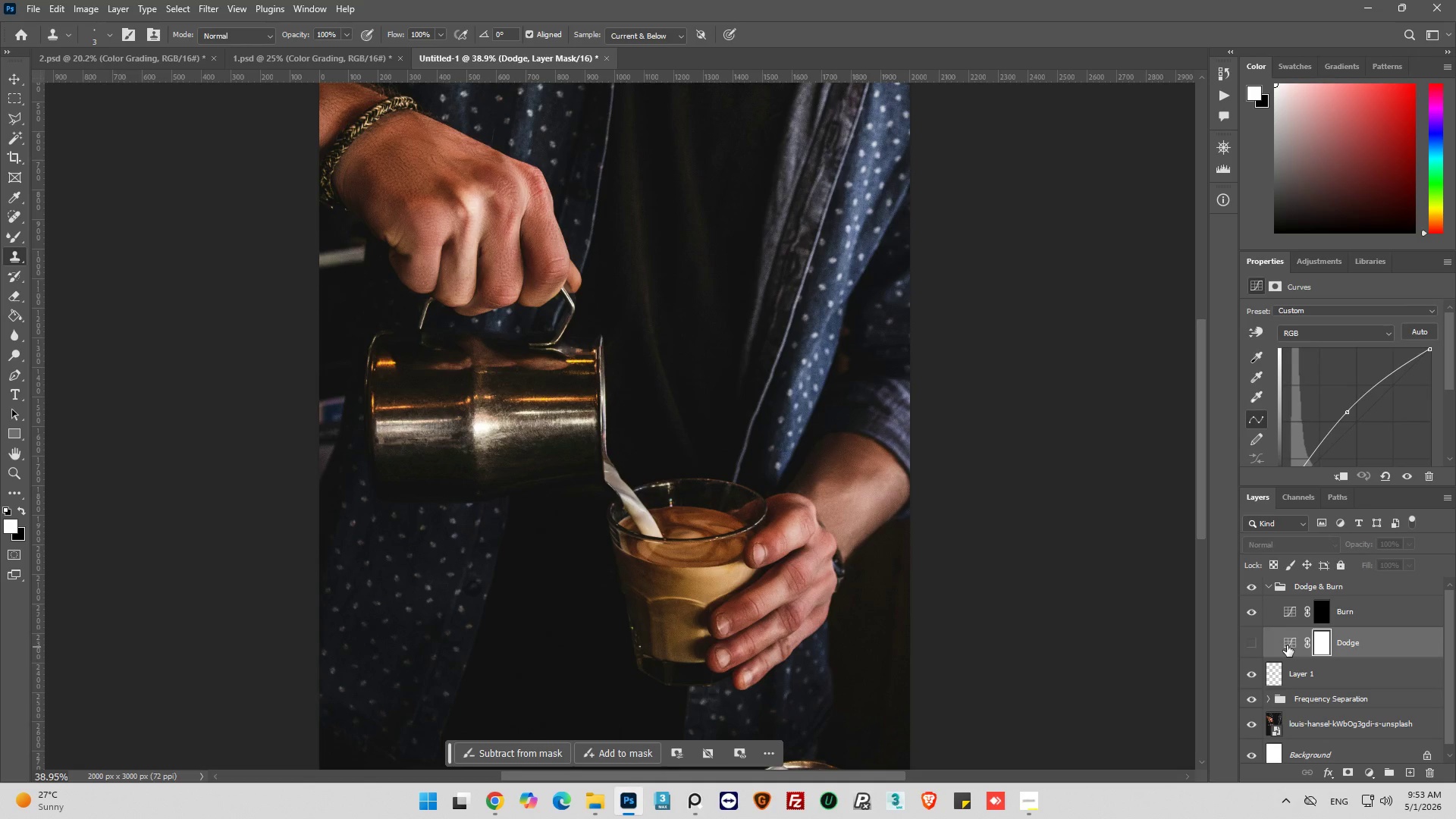 
key(Control+I)
 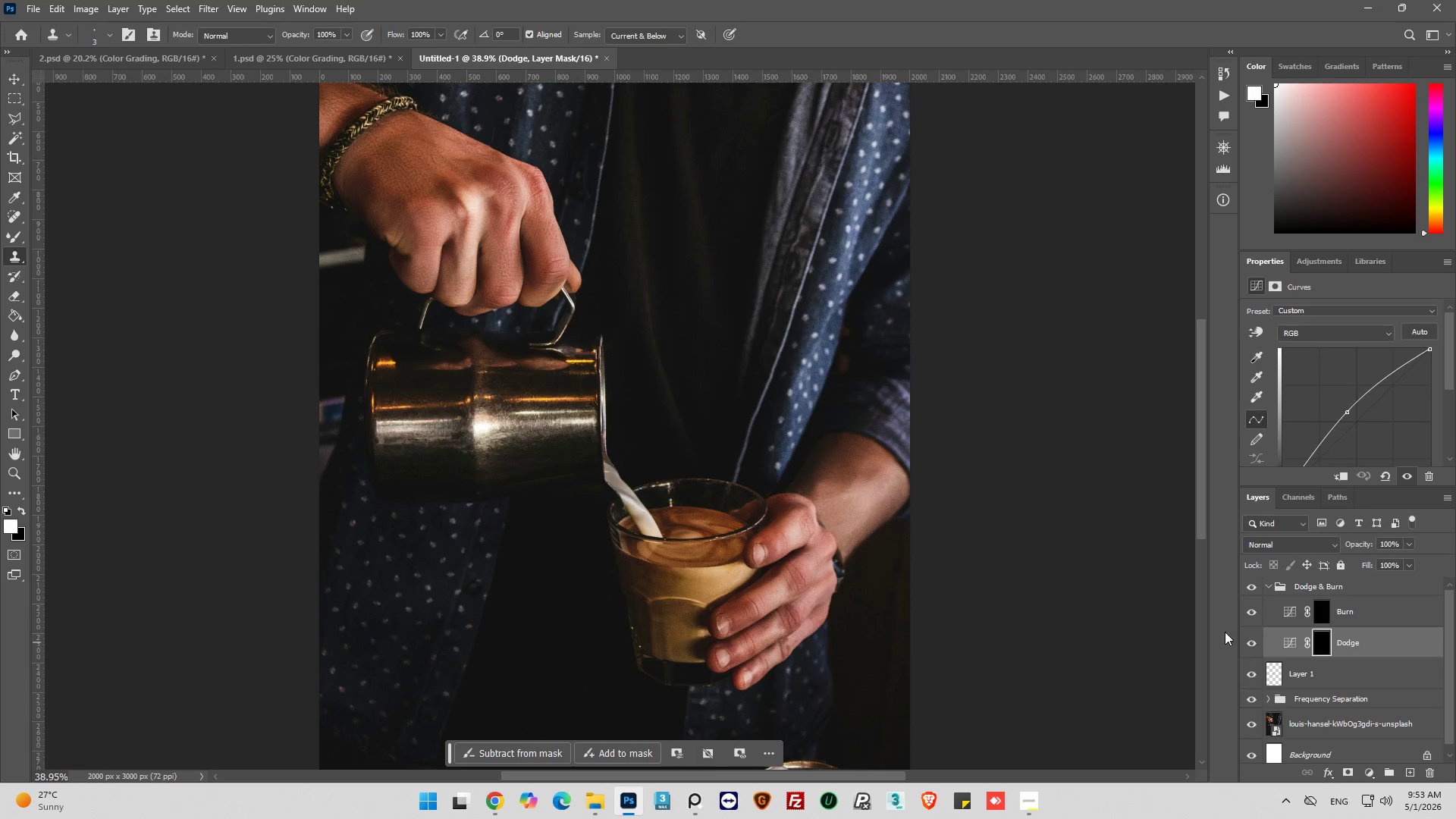 
scroll: coordinate [396, 249], scroll_direction: up, amount: 6.0
 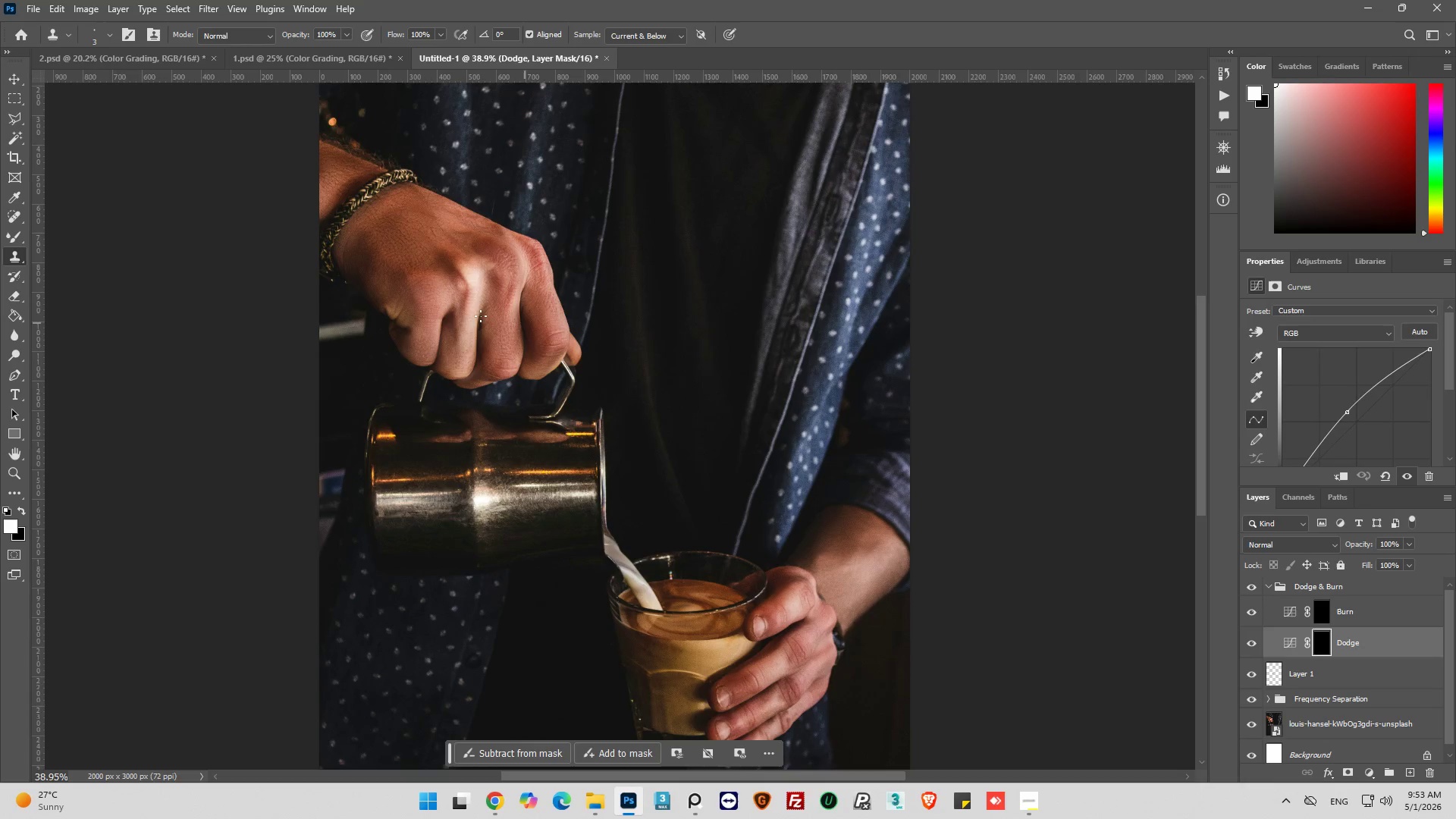 
hold_key(key=AltLeft, duration=0.53)
 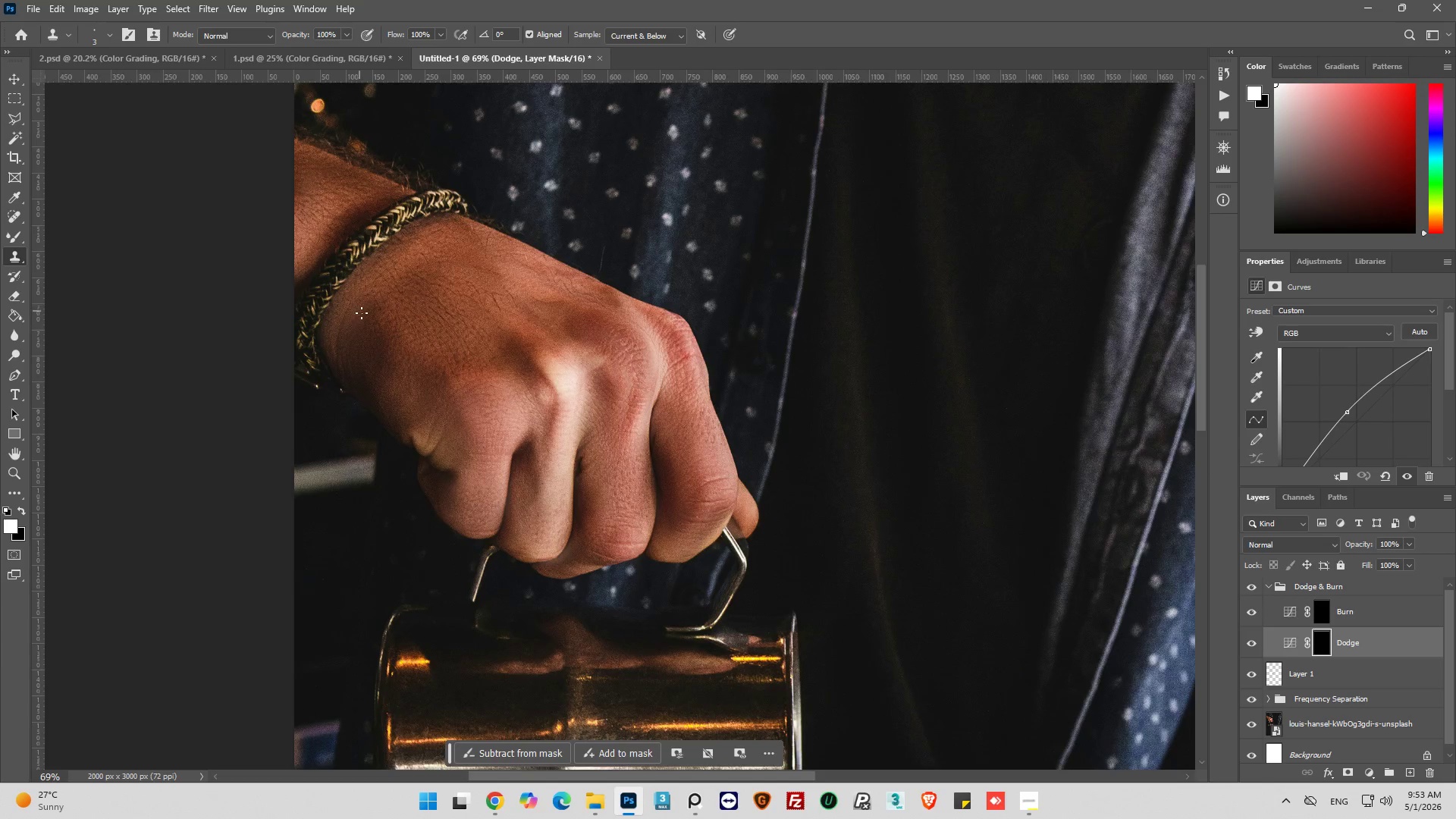 
key(Alt+AltLeft)
 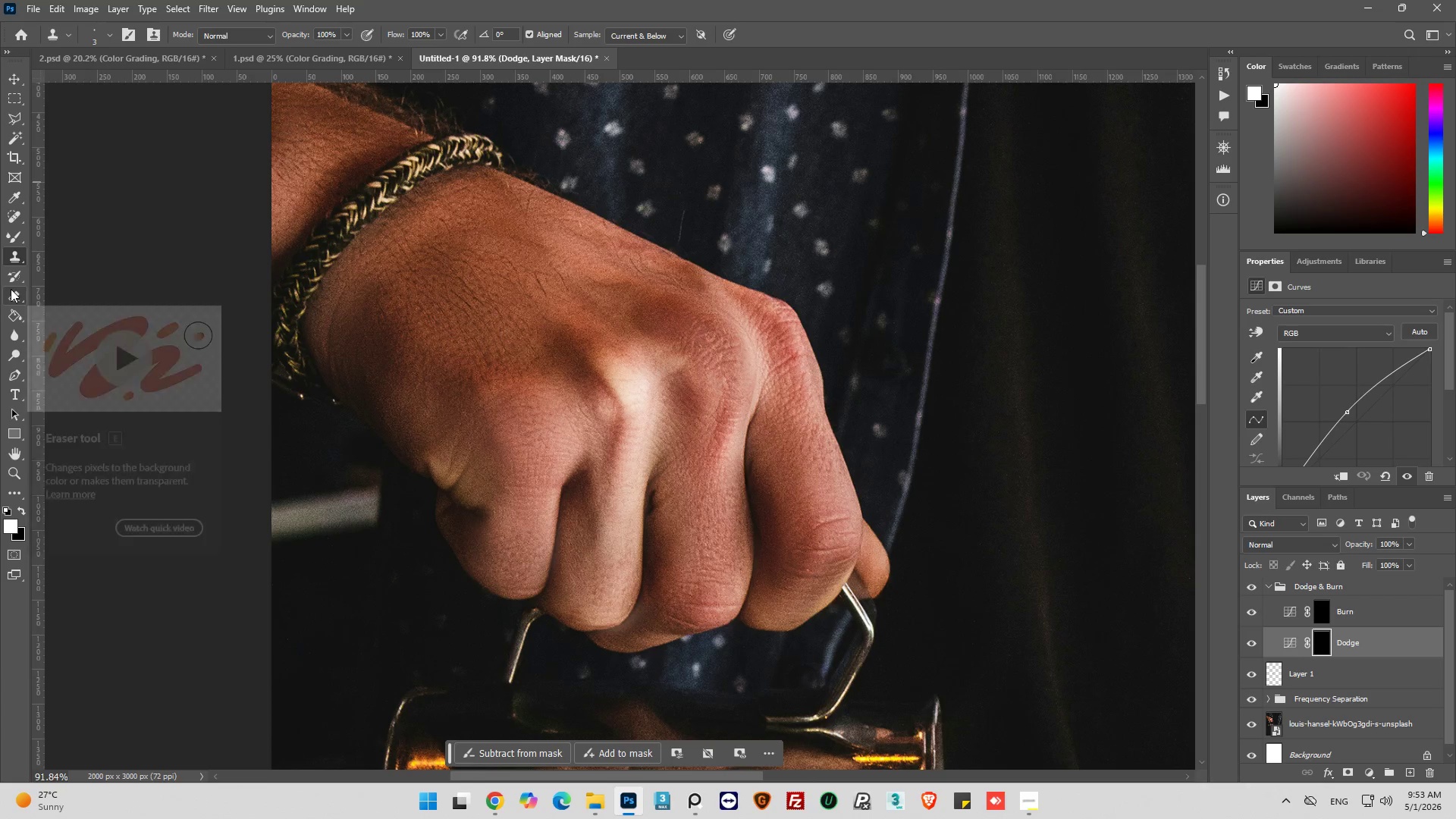 
scroll: coordinate [372, 321], scroll_direction: up, amount: 15.0
 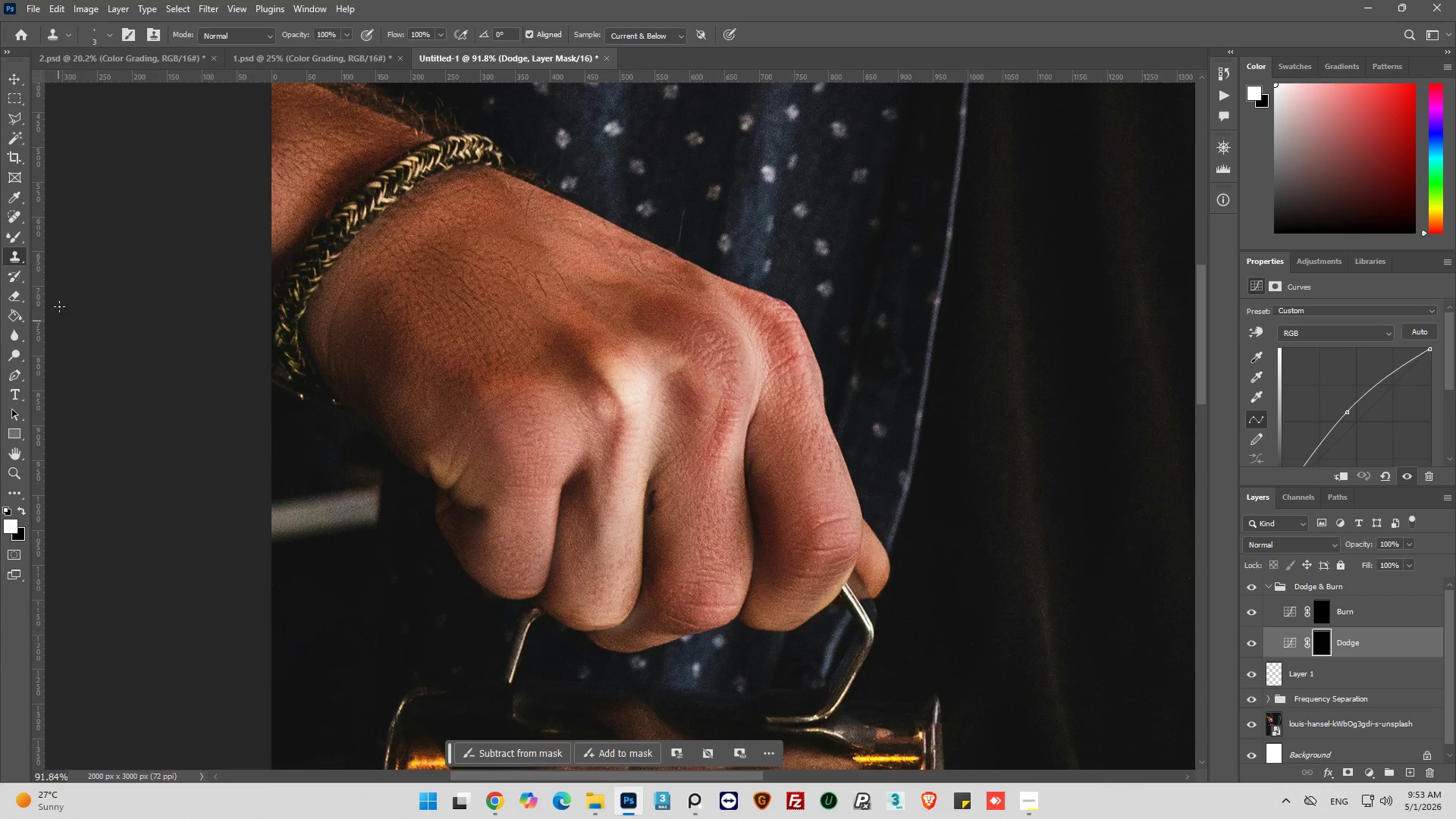 
left_click_drag(start_coordinate=[17, 237], to_coordinate=[93, 236])
 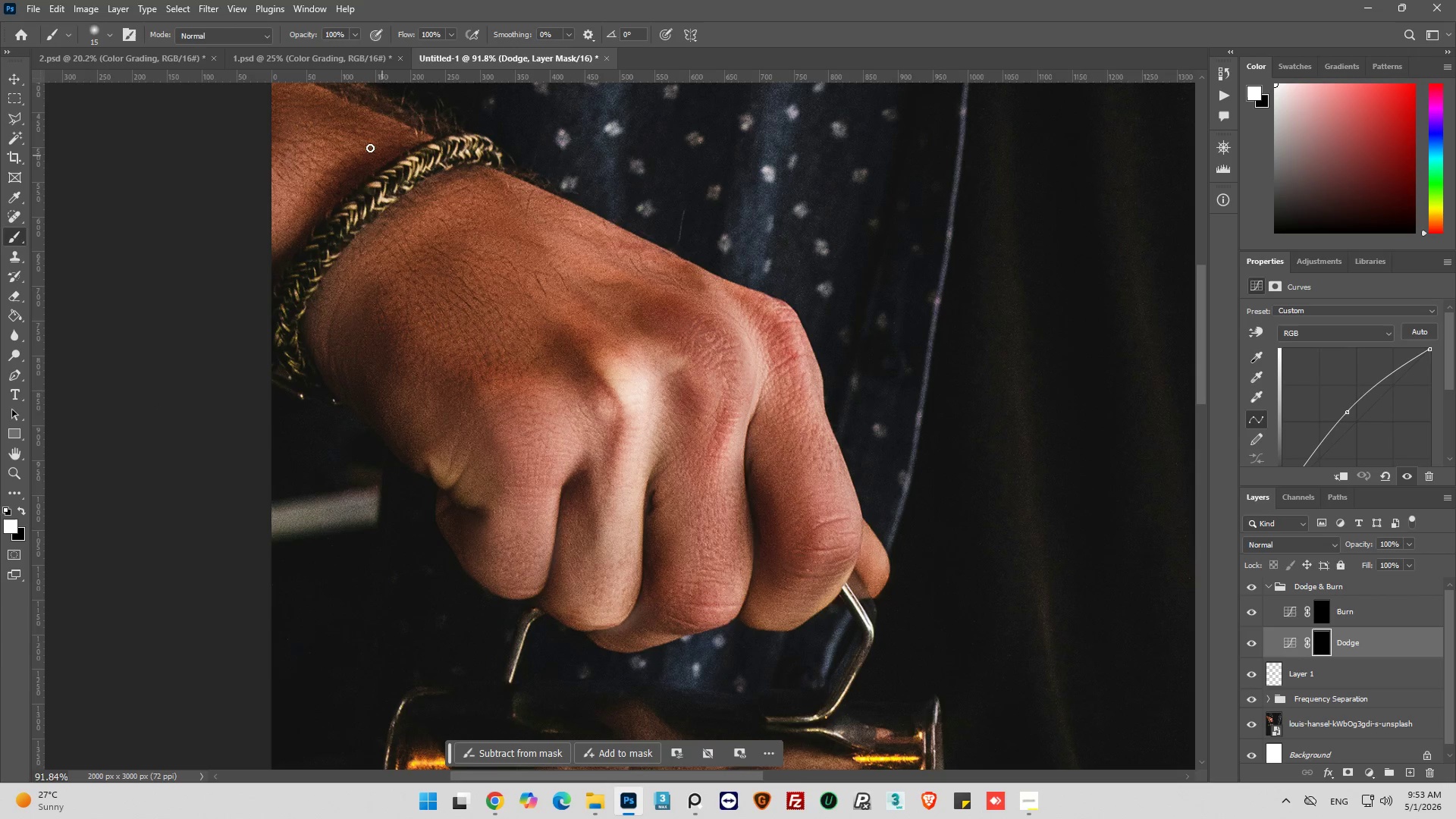 
key(Alt+AltLeft)
 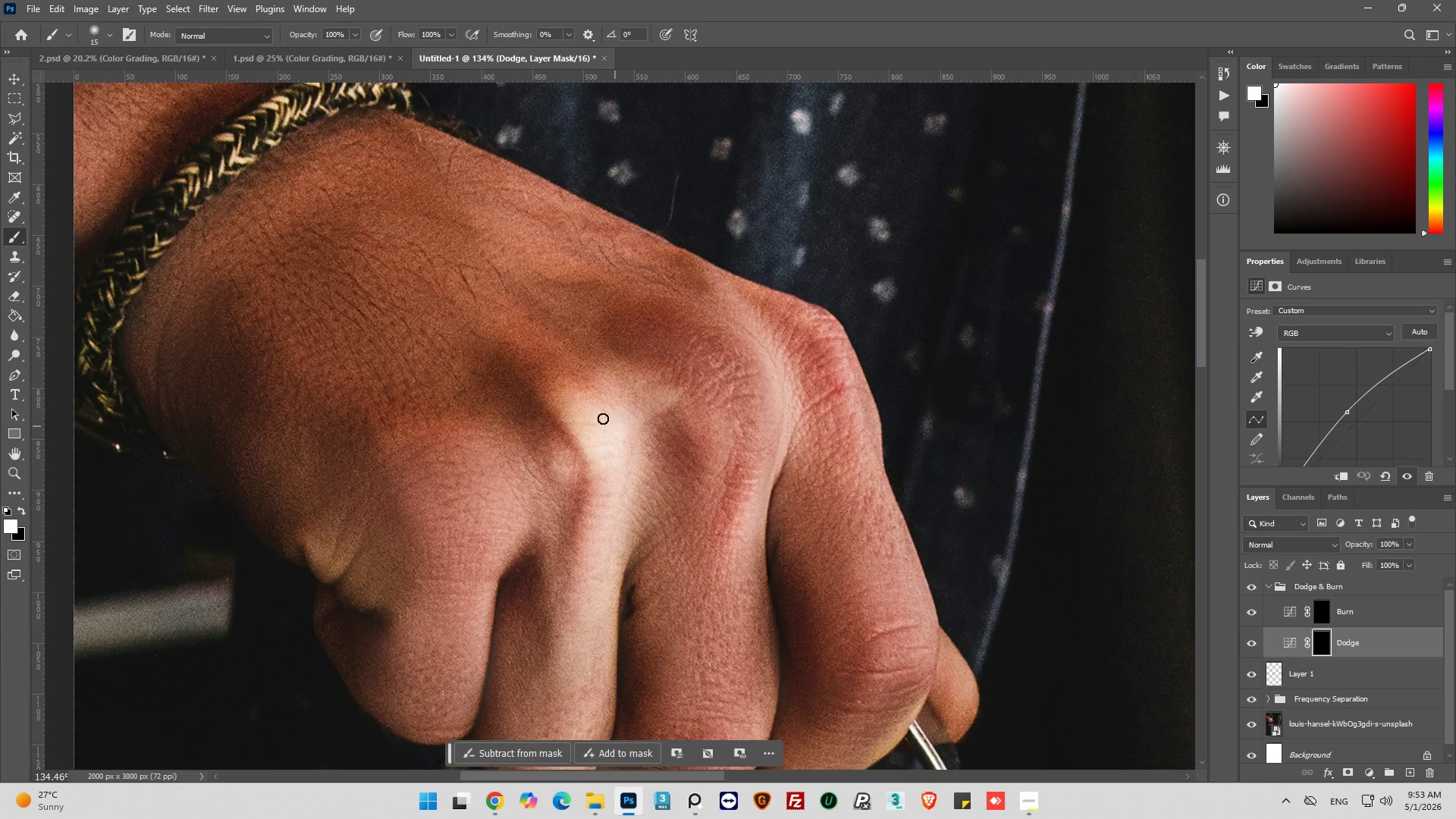 
scroll: coordinate [696, 478], scroll_direction: up, amount: 9.0
 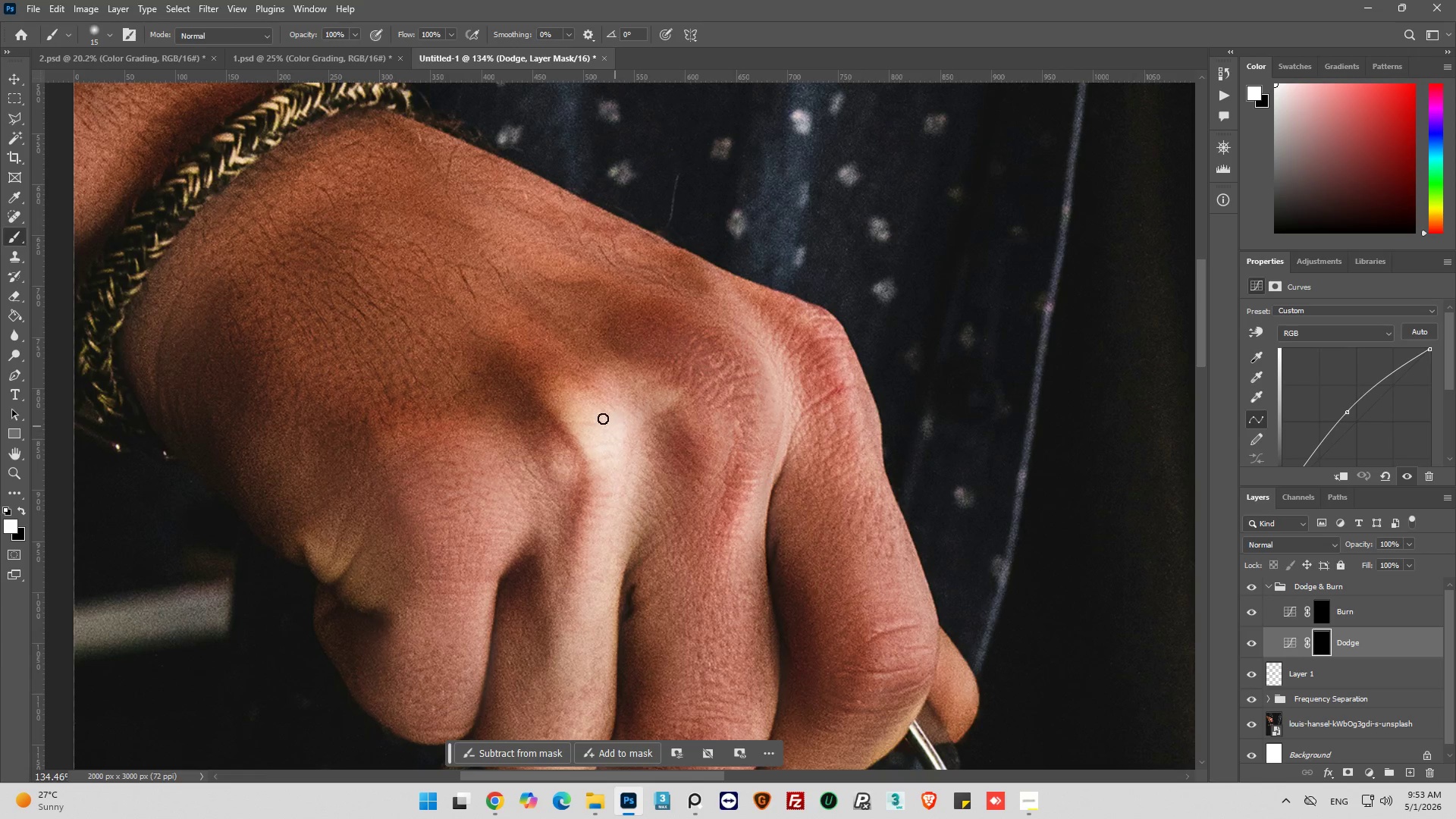 
left_click_drag(start_coordinate=[598, 416], to_coordinate=[605, 434])
 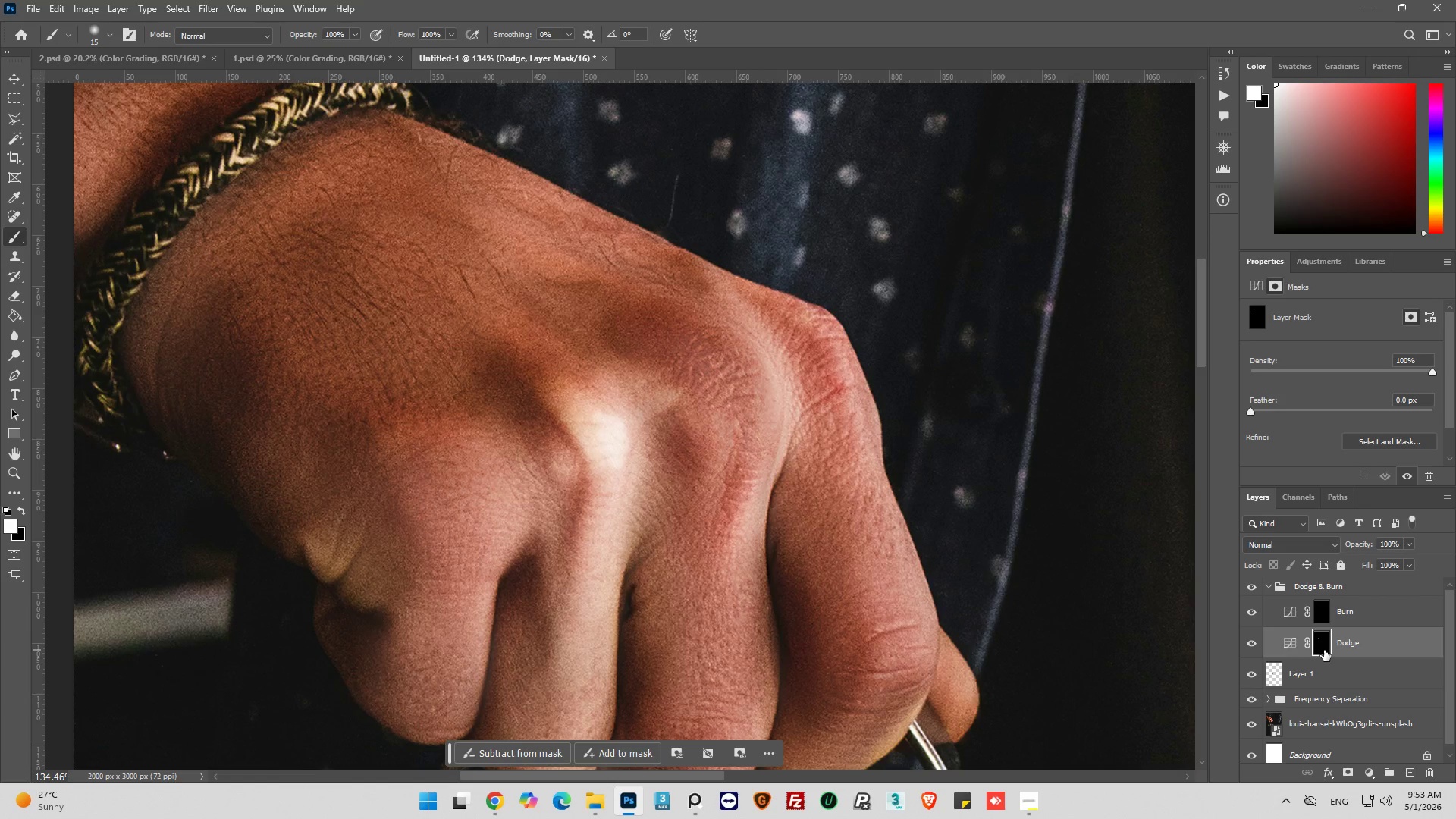 
key(Alt+AltLeft)
 